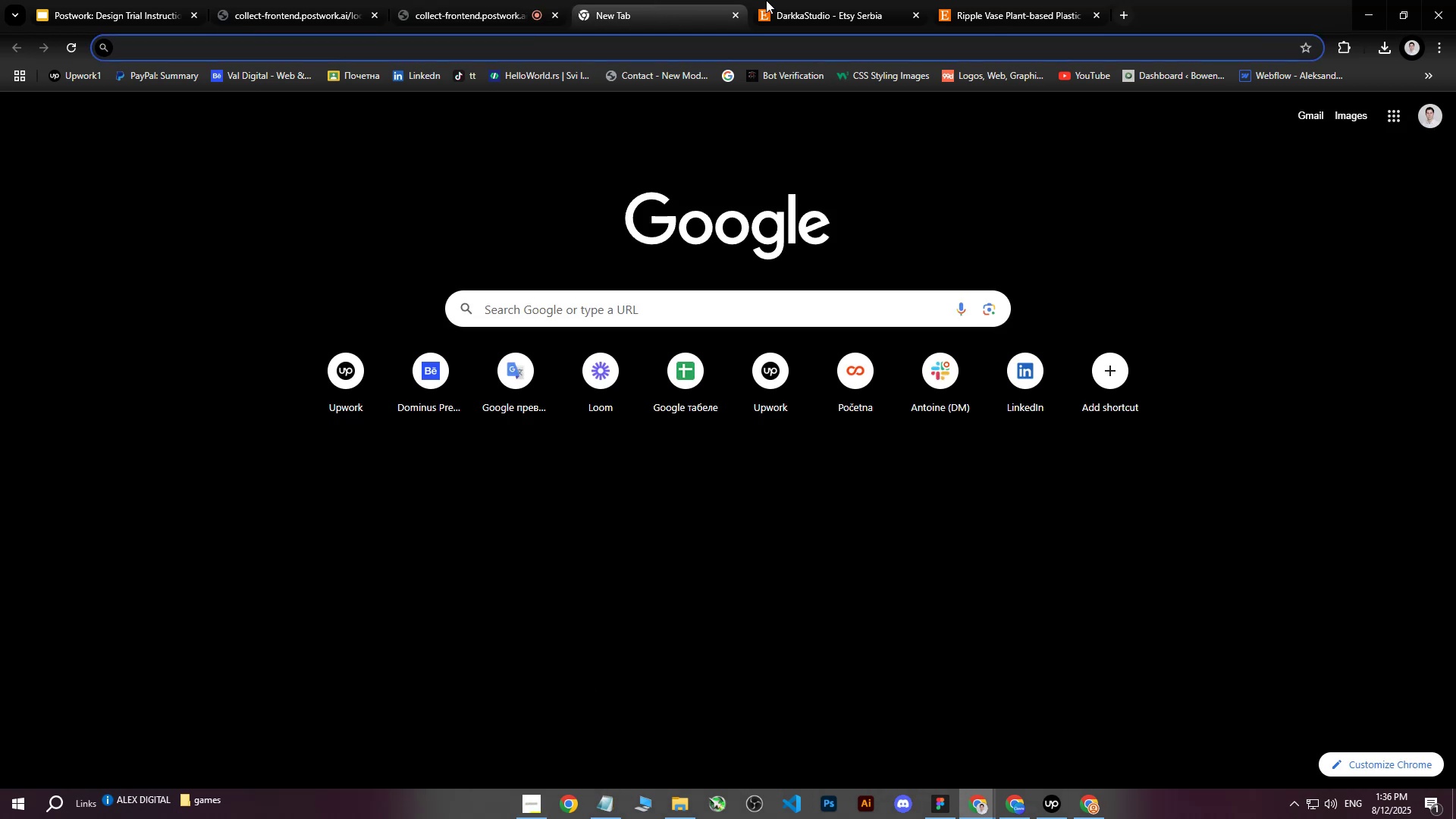 
left_click([808, 0])
 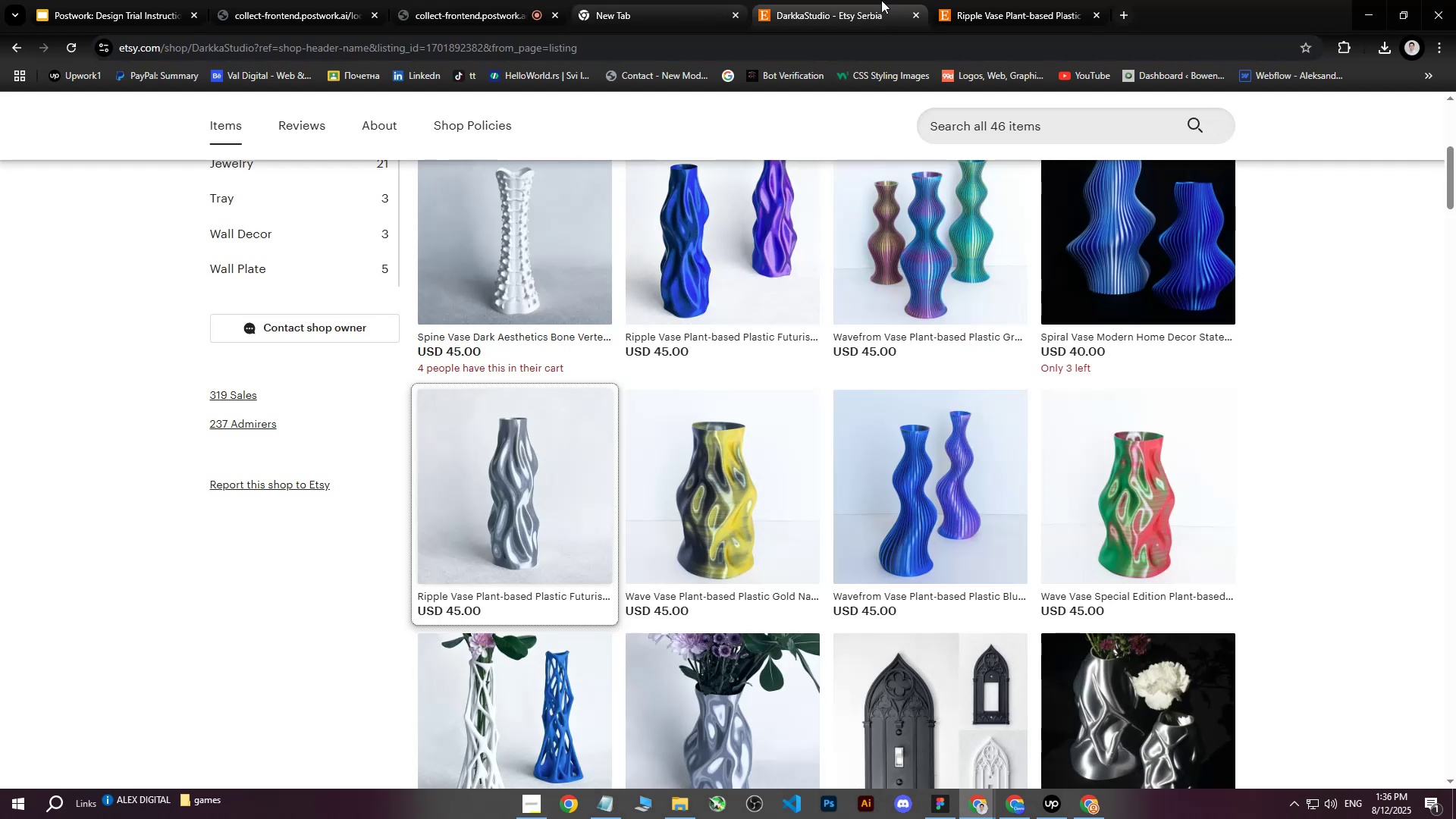 
left_click([990, 0])
 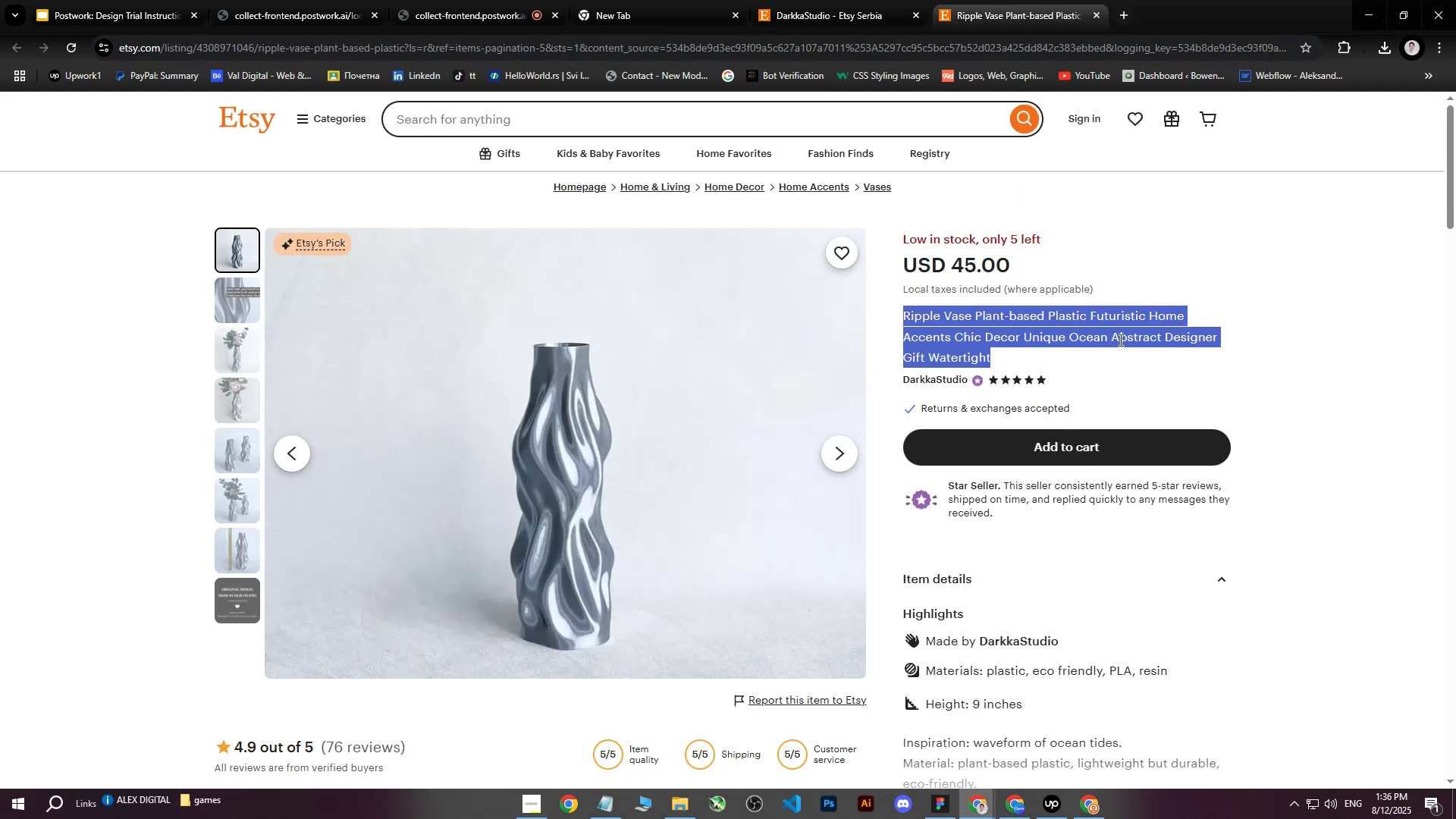 
left_click([1119, 340])
 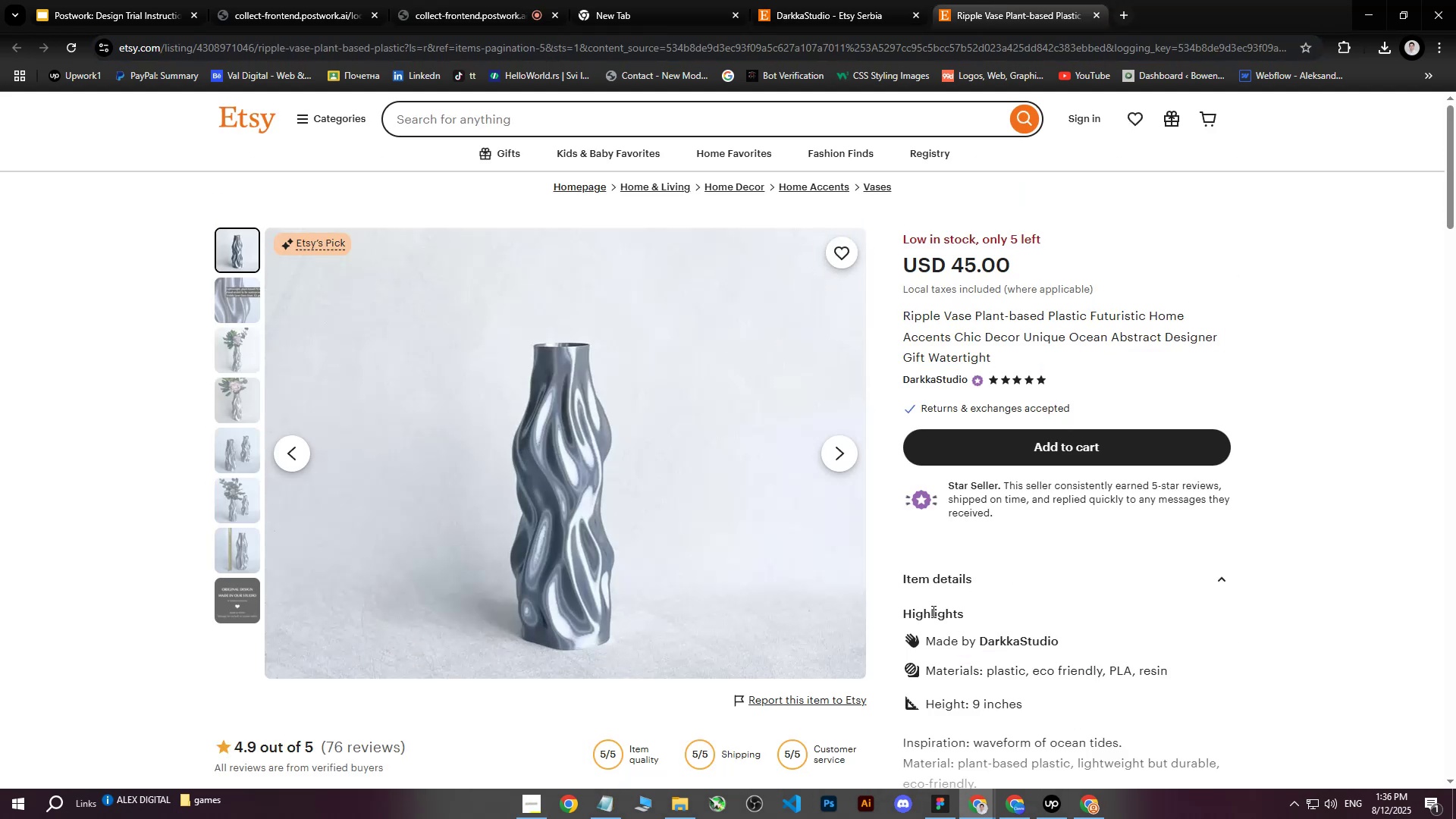 
scroll: coordinate [942, 579], scroll_direction: down, amount: 2.0
 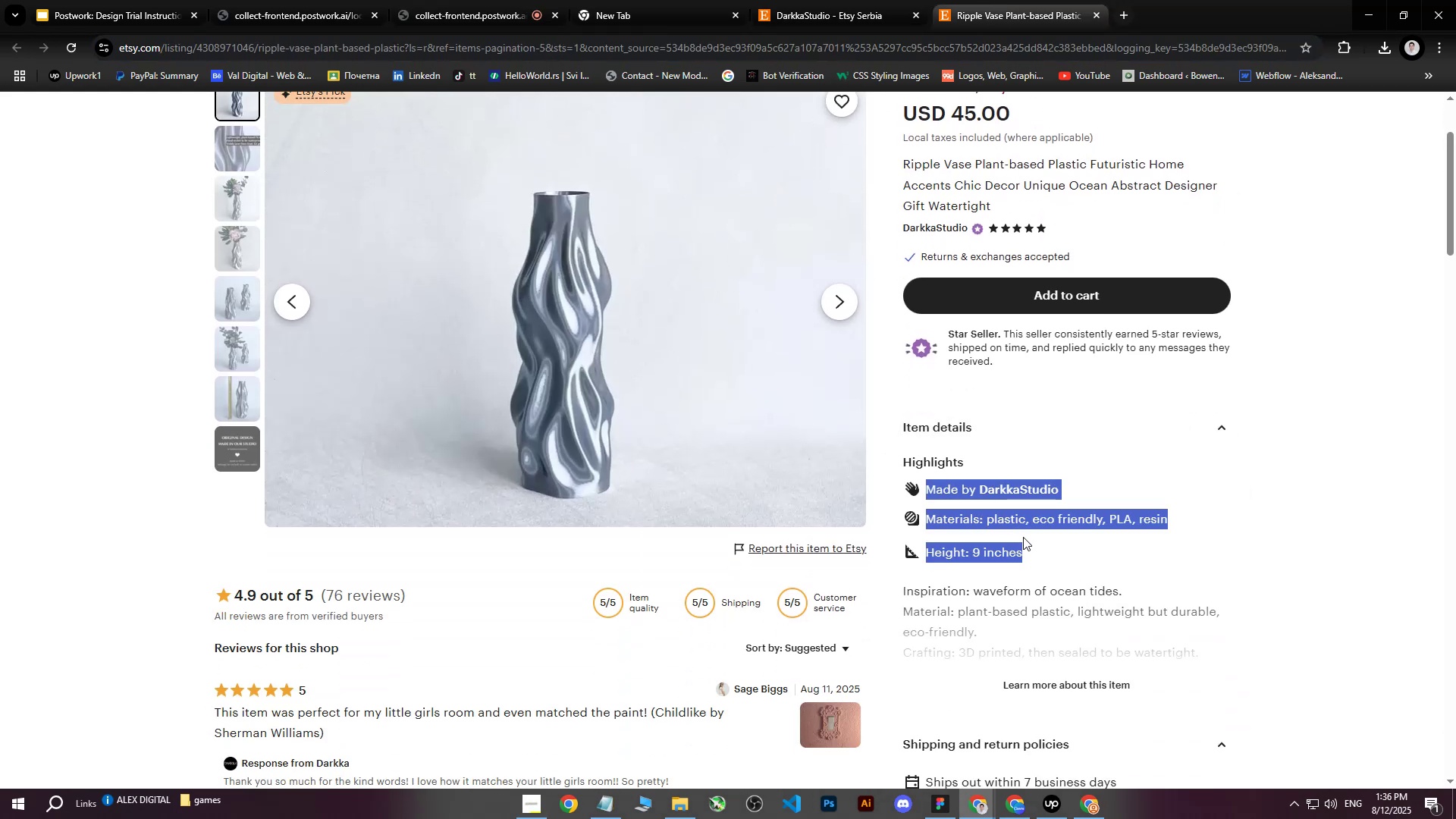 
double_click([918, 513])
 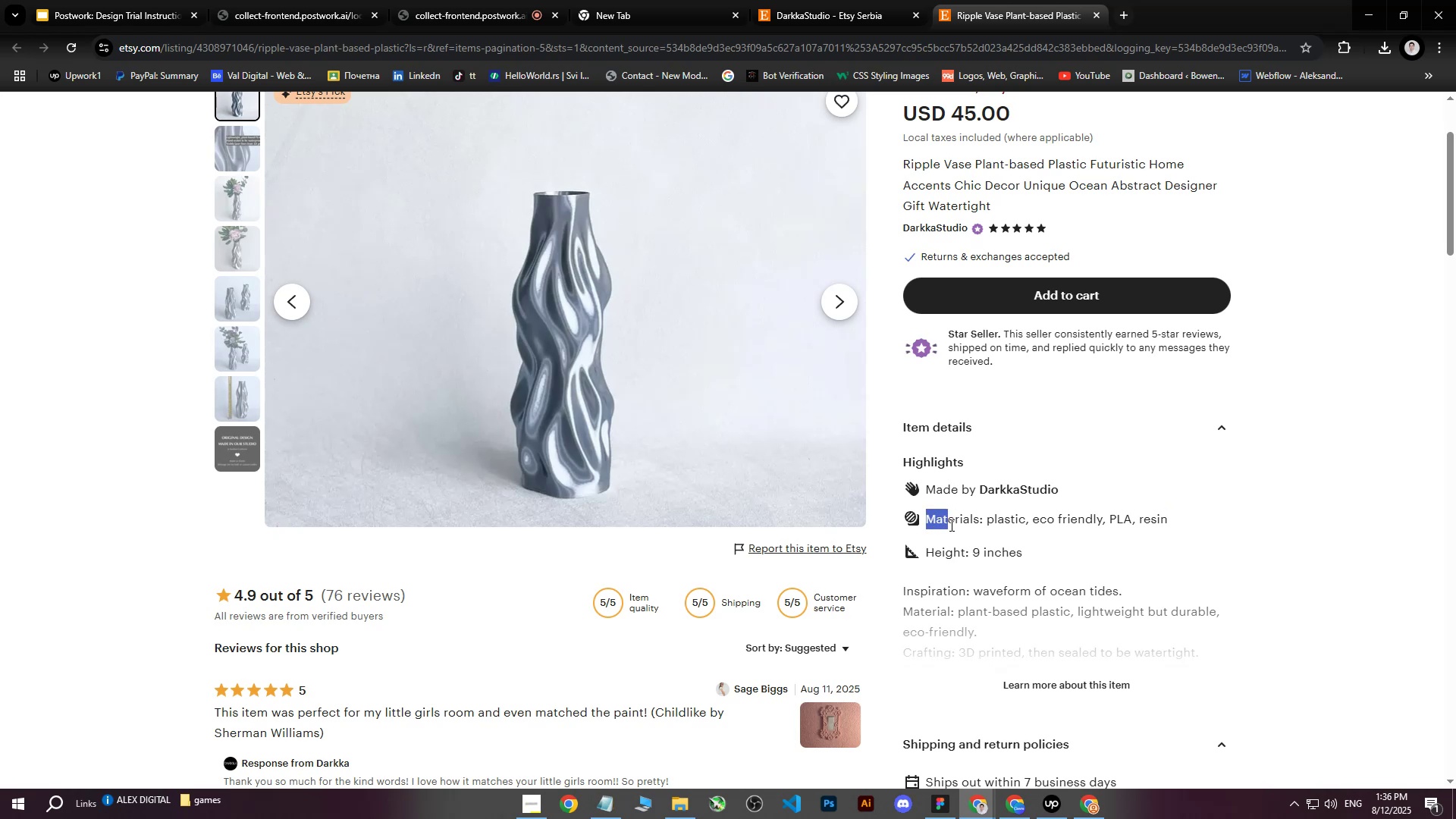 
scroll: coordinate [1024, 532], scroll_direction: down, amount: 2.0
 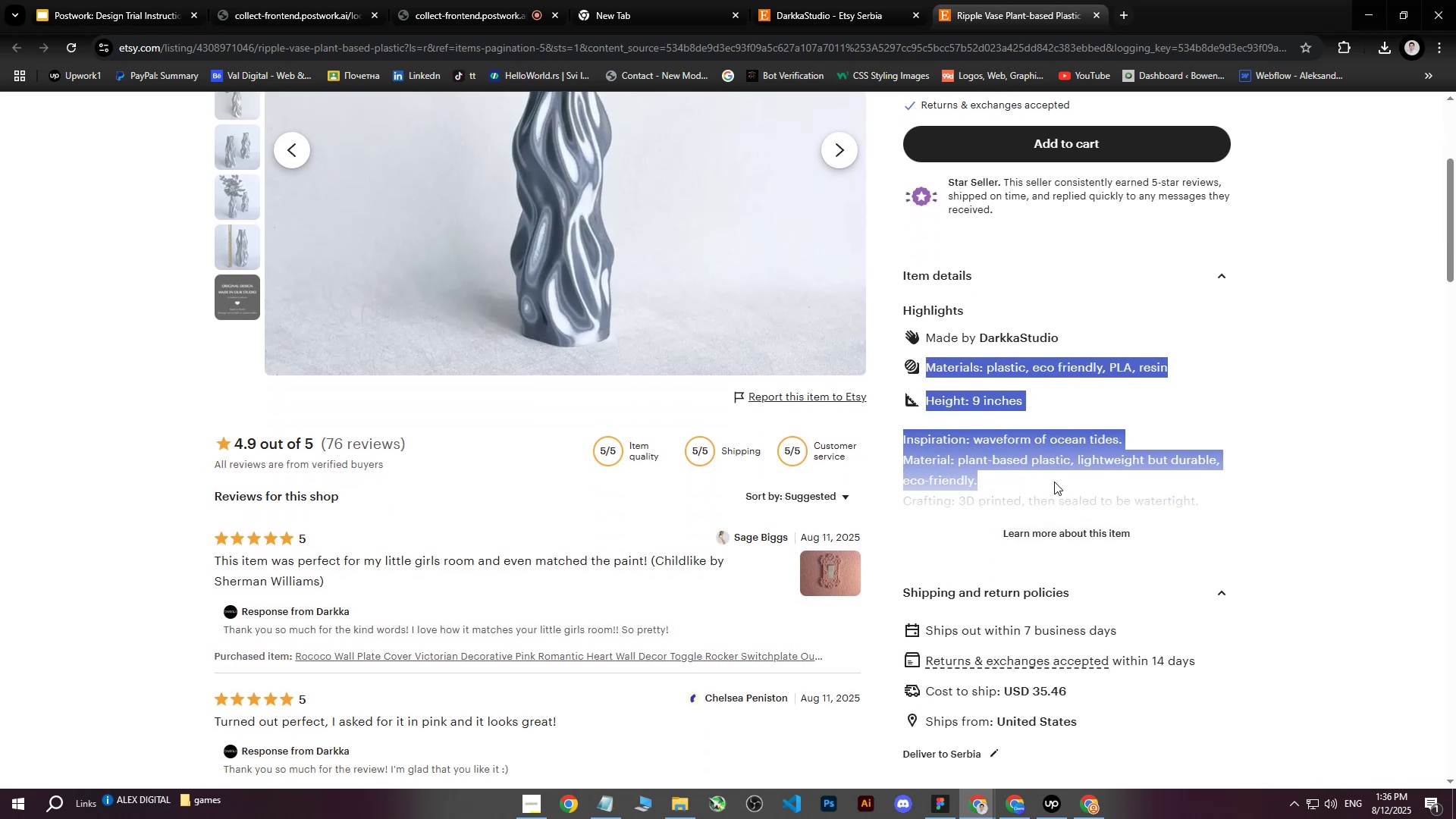 
left_click([1045, 531])
 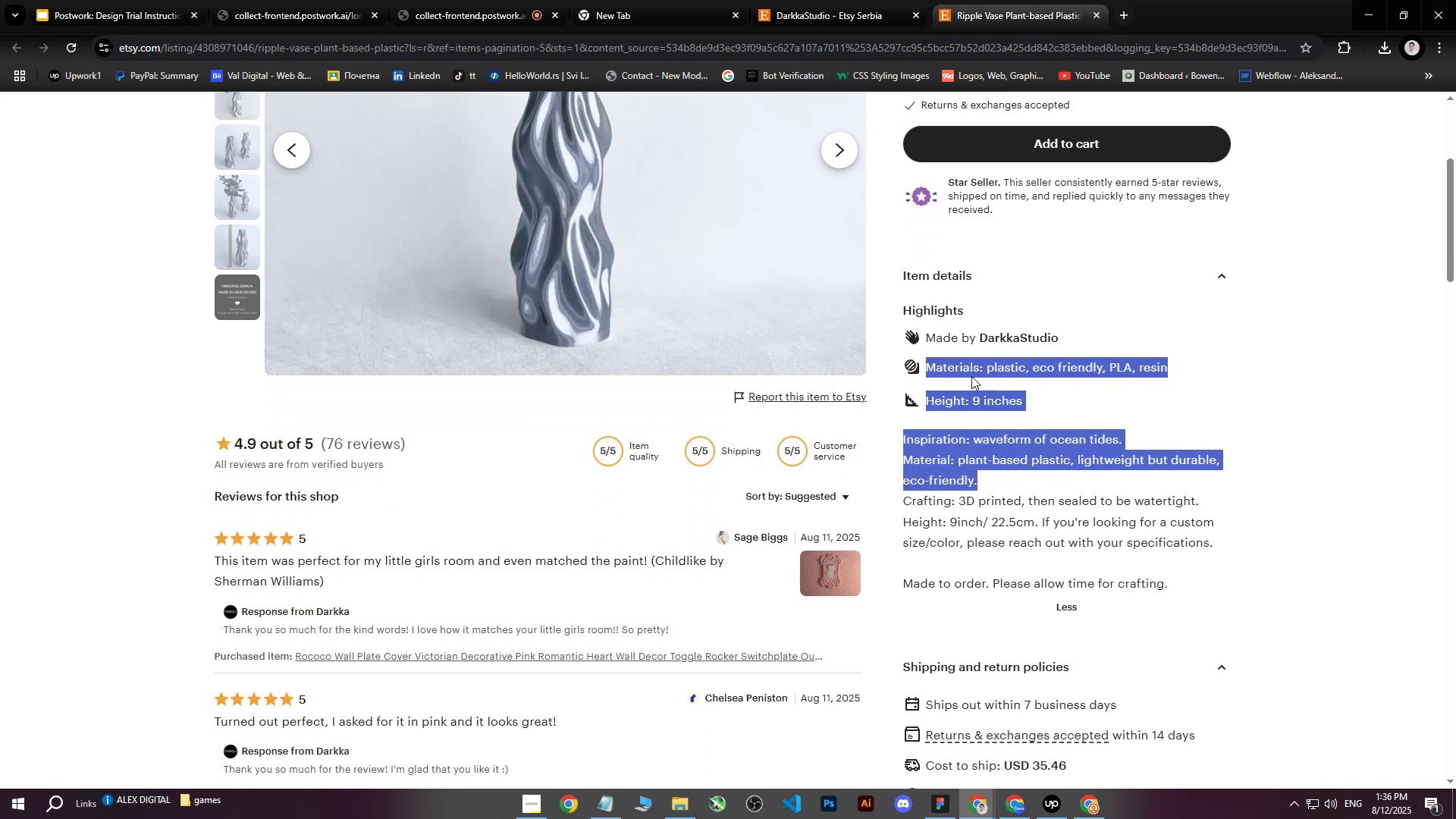 
left_click([949, 381])
 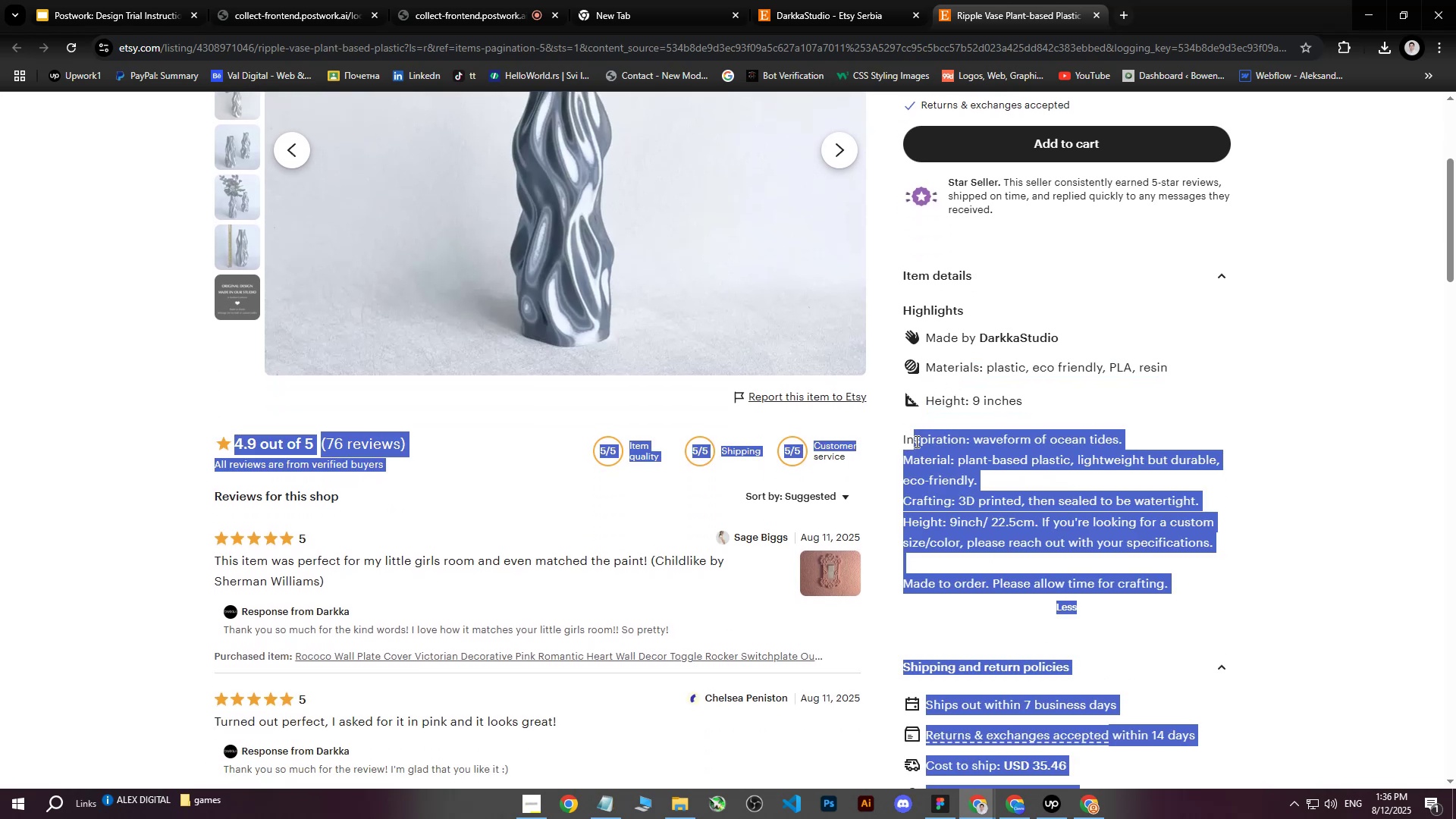 
left_click([1046, 498])
 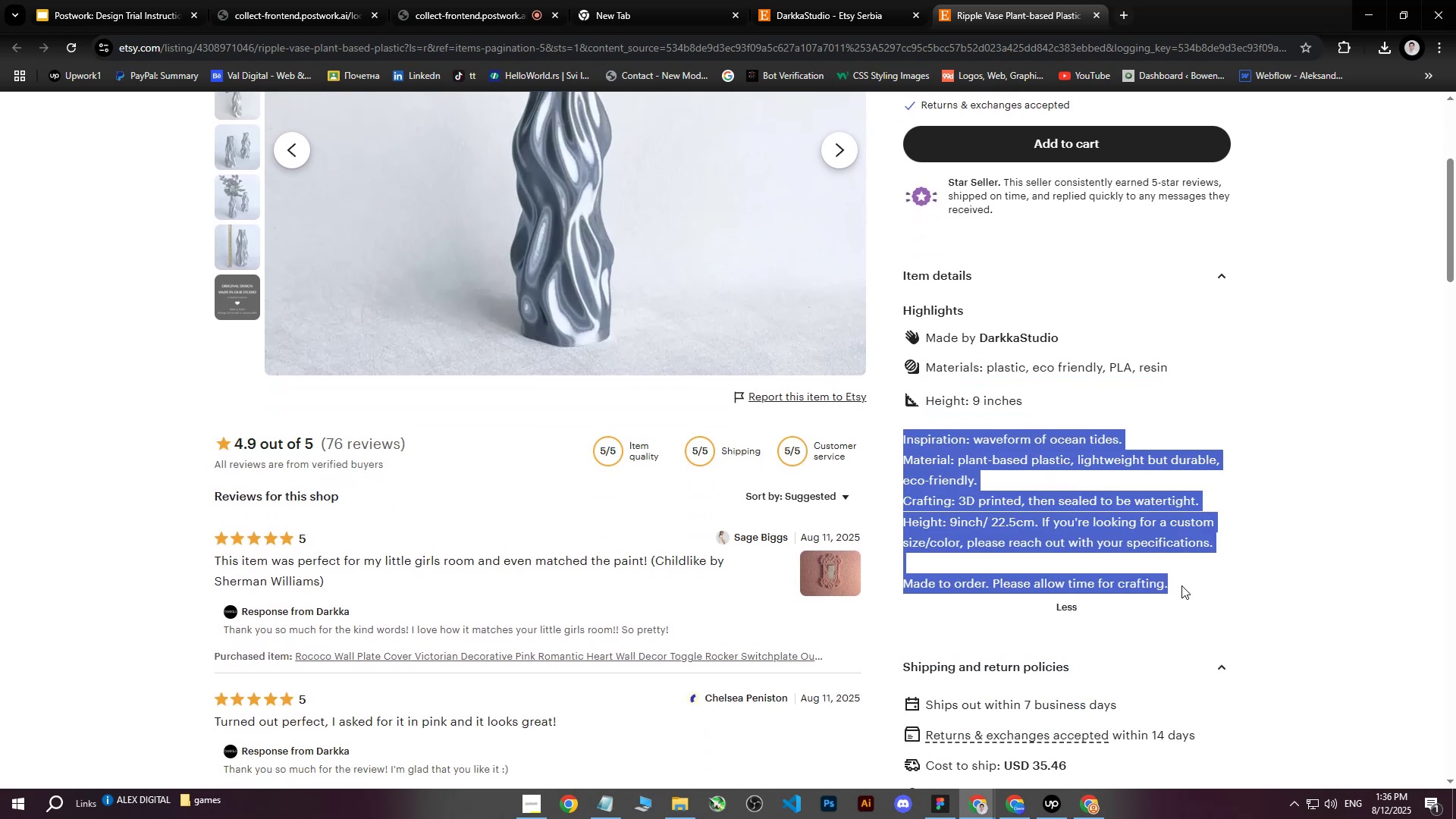 
left_click([949, 366])
 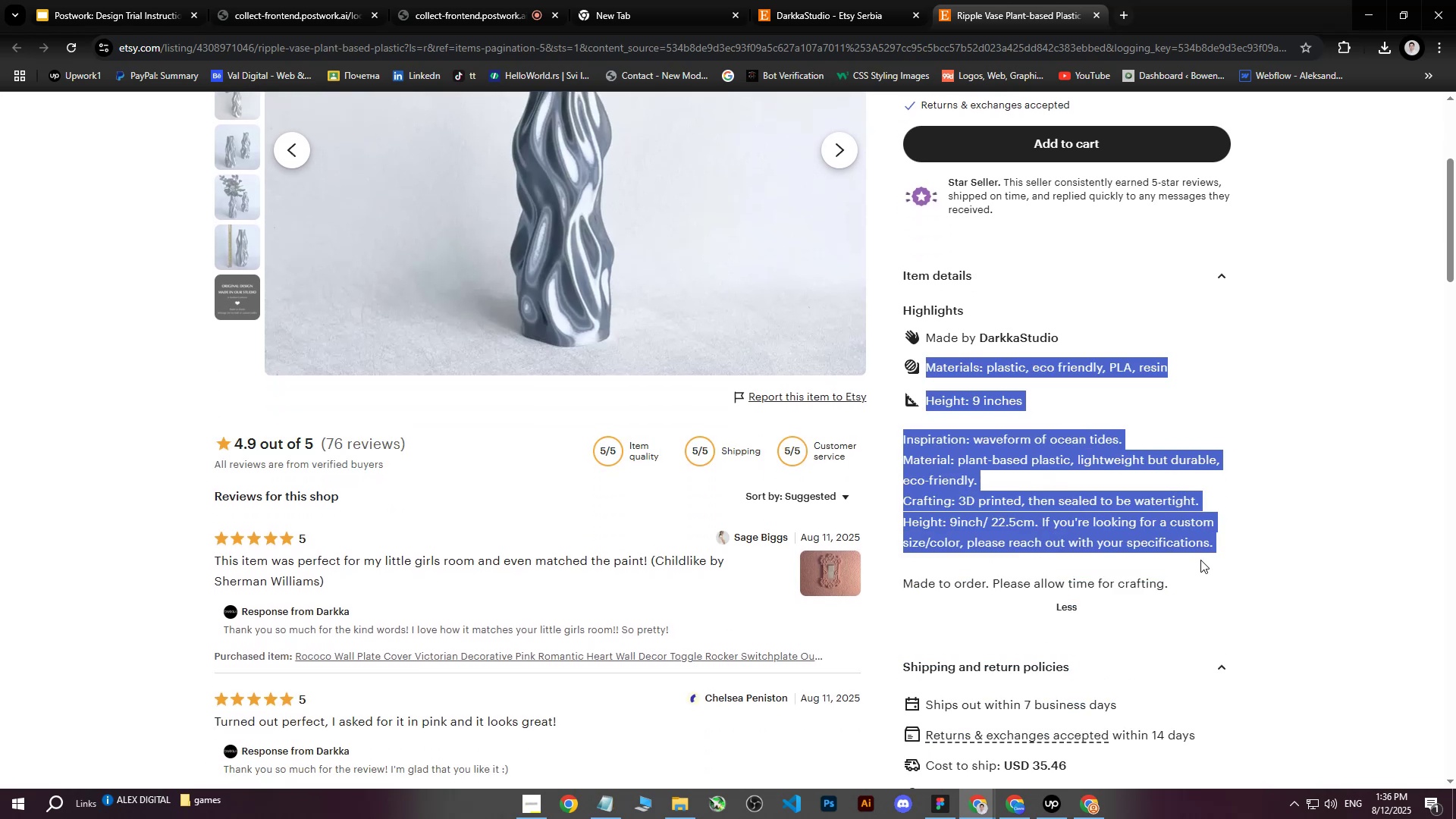 
key(Control+C)
 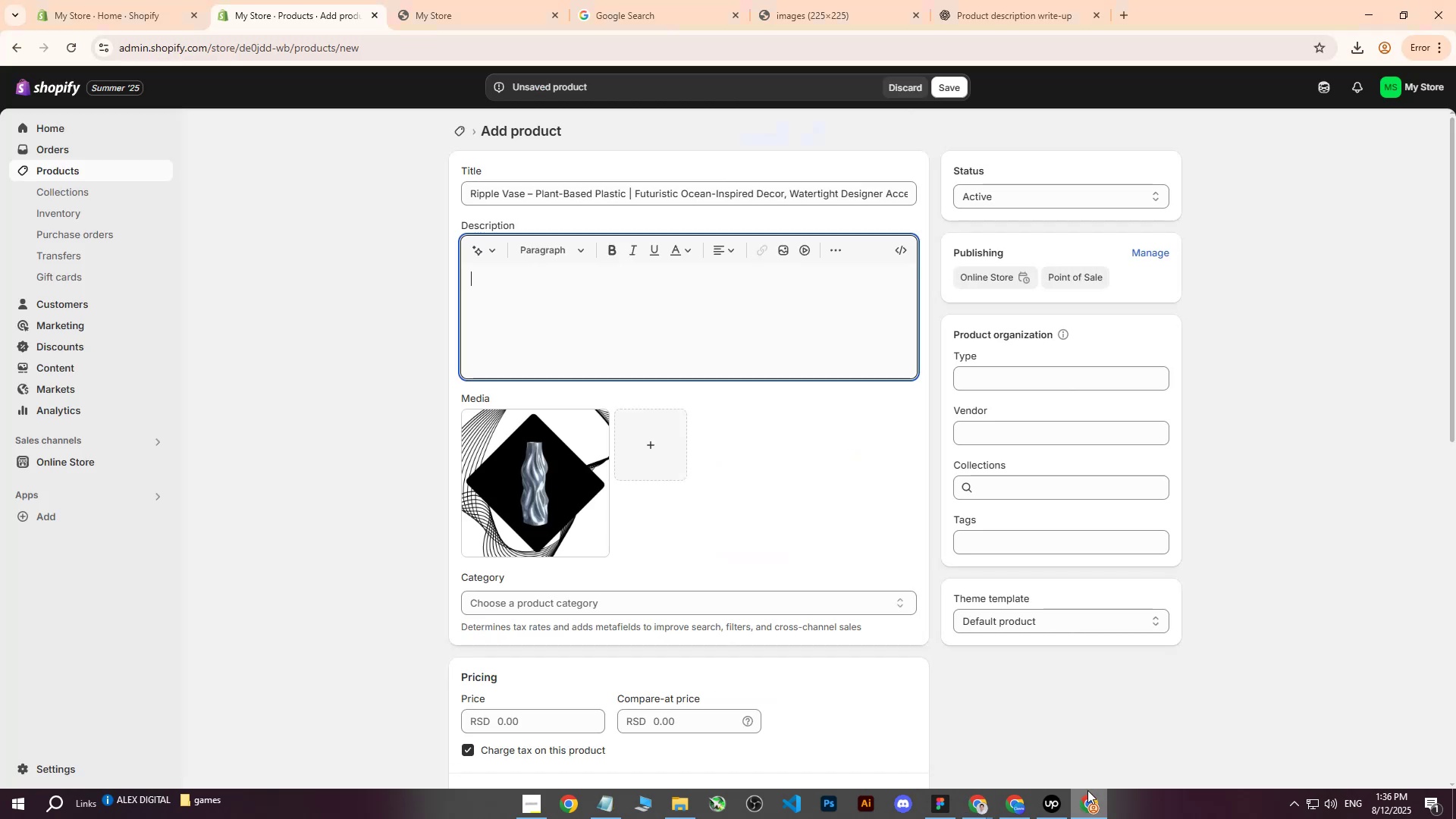 
left_click([985, 0])
 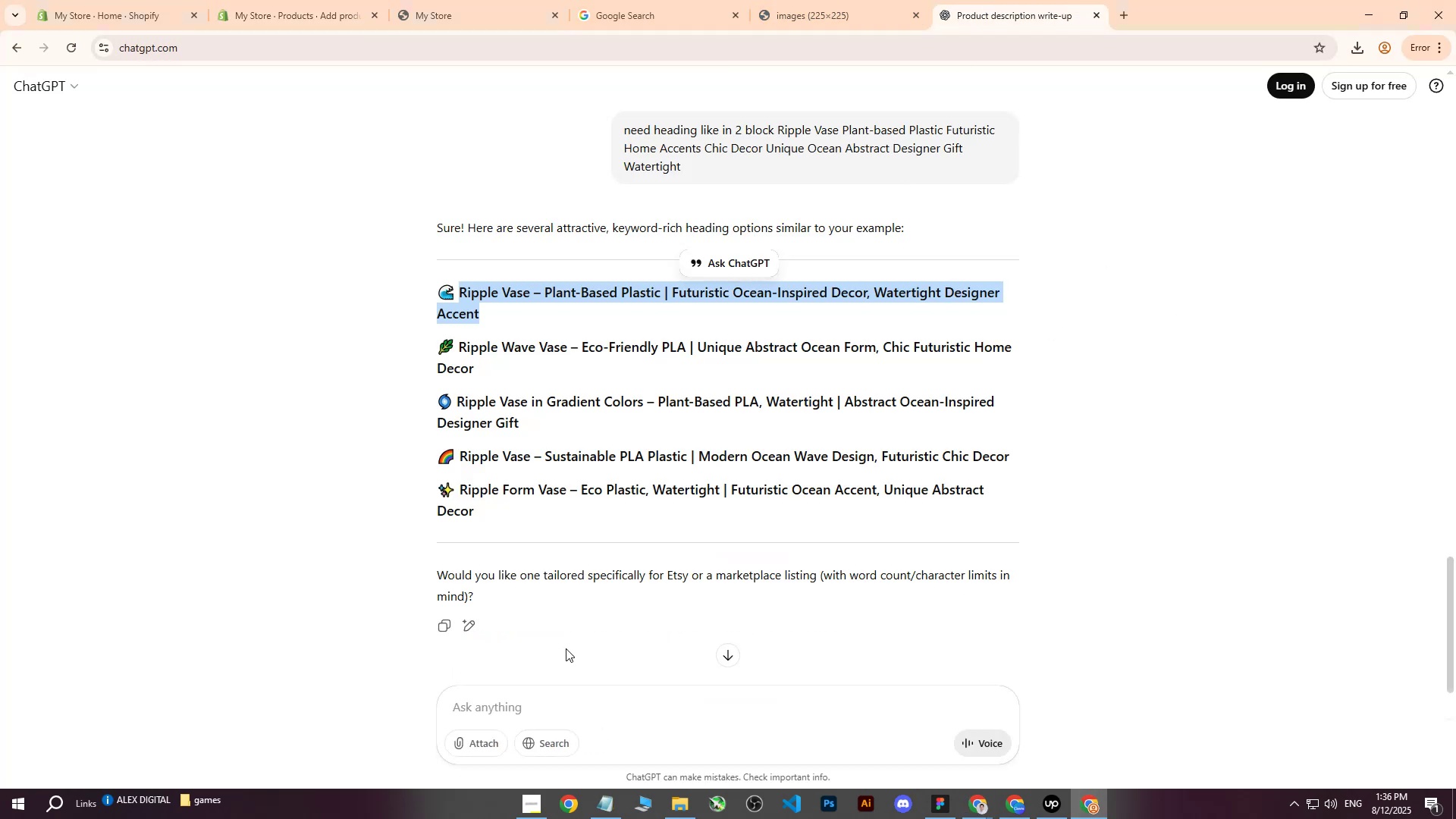 
left_click([502, 708])
 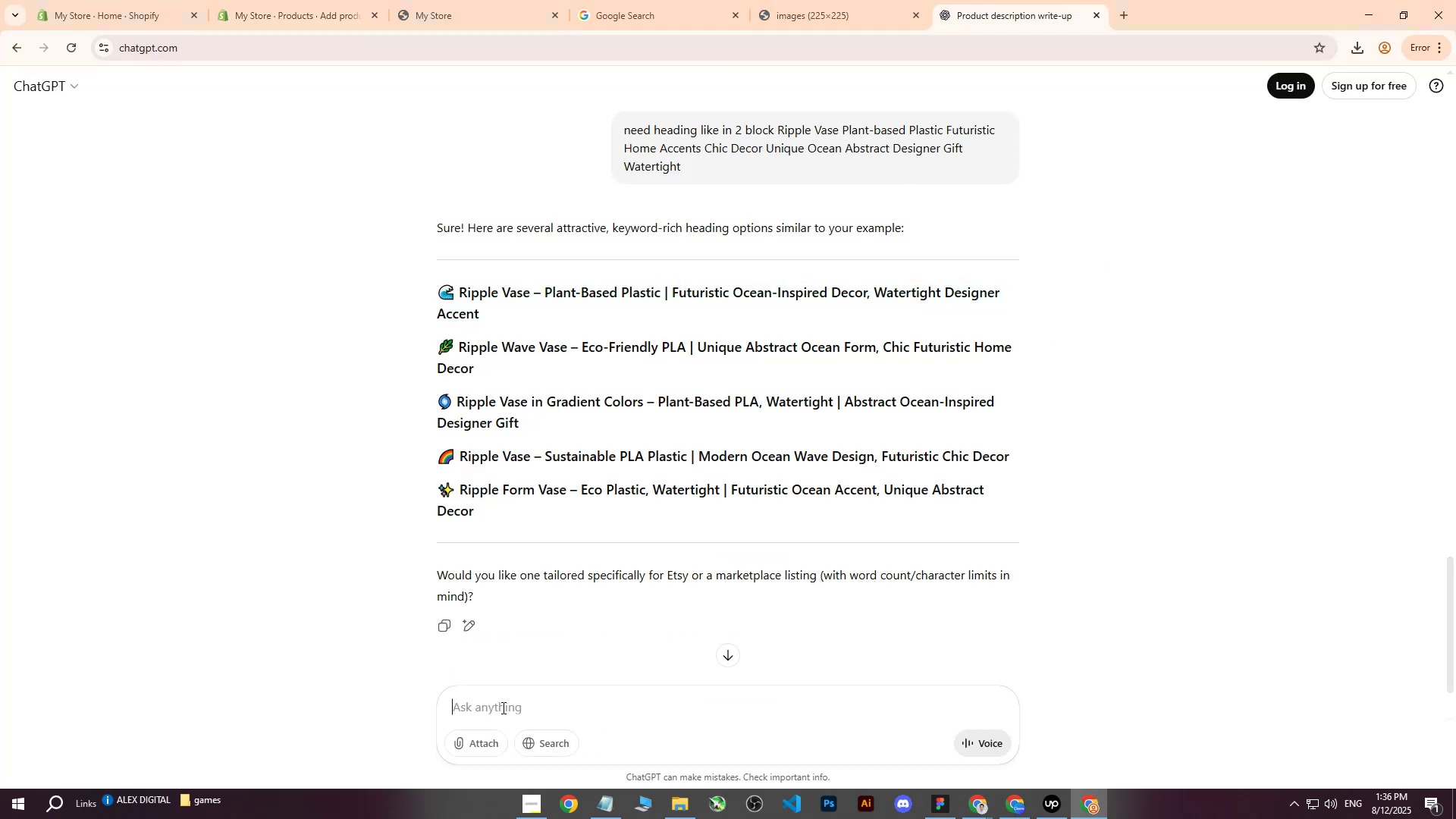 
type(expand me like in 1. blcok)
key(Backspace)
key(Backspace)
key(Backspace)
type(ock )
key(Backspace)
type(: )
 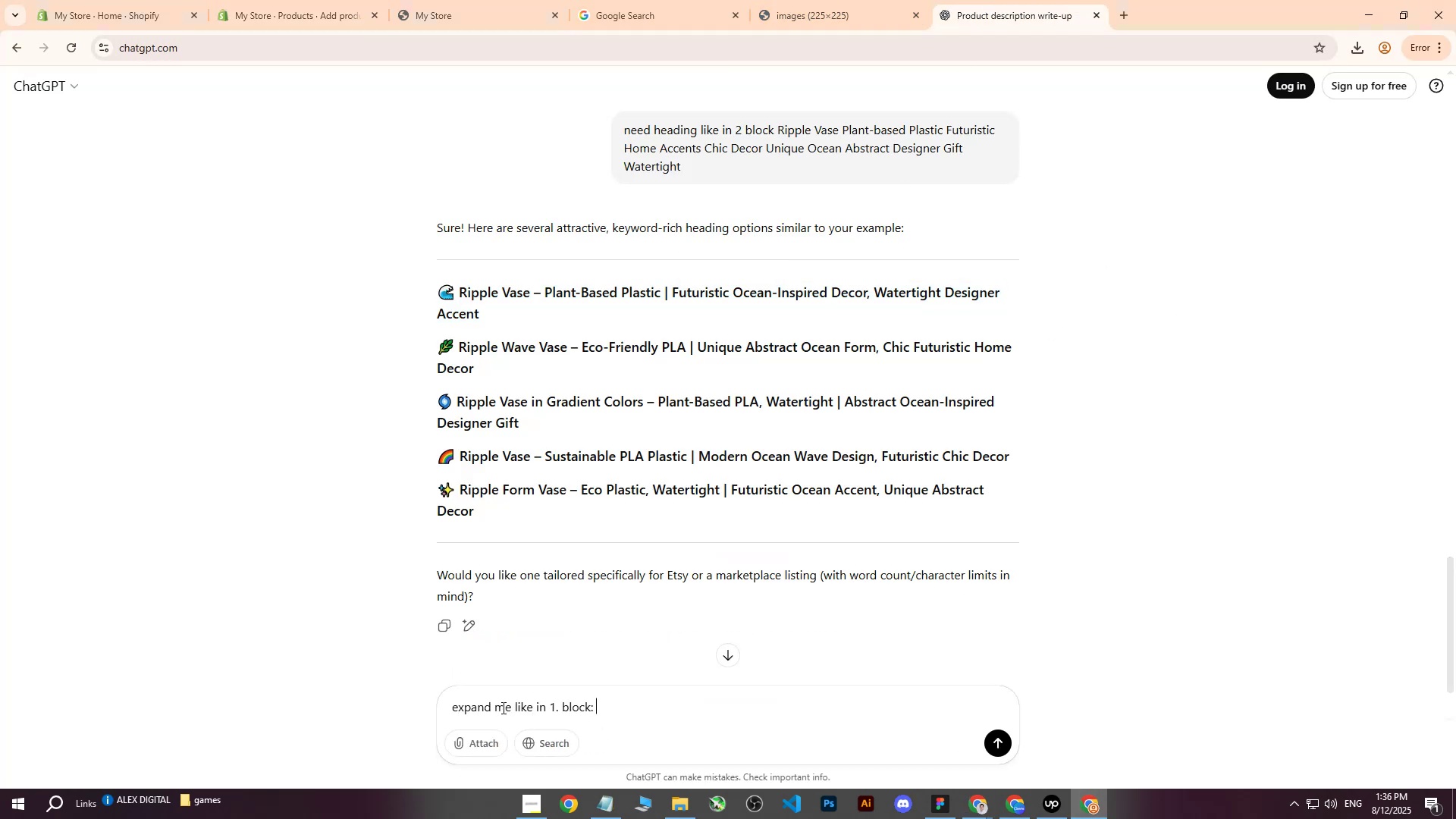 
key(Control+ControlLeft)
 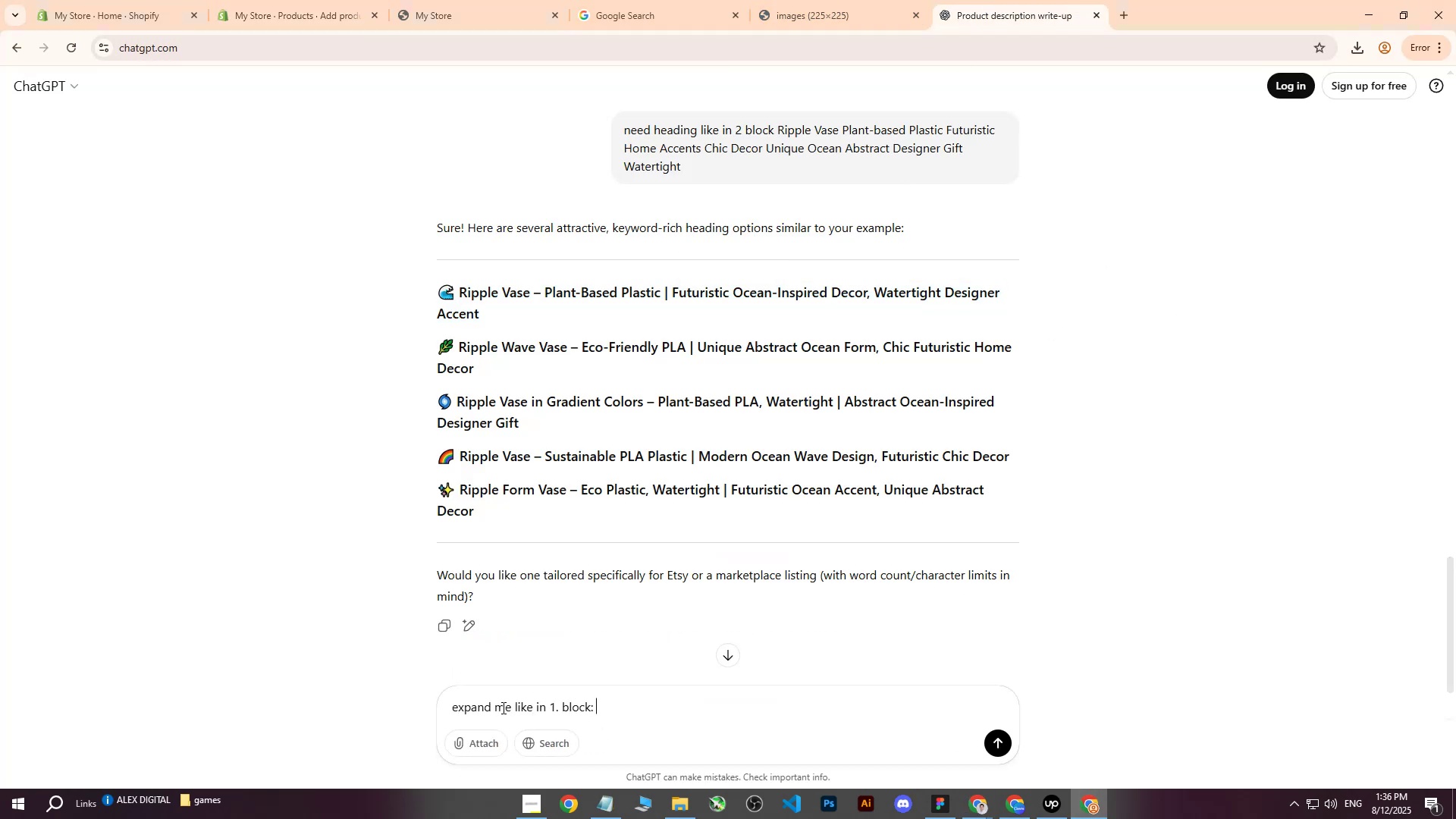 
key(Control+V)
 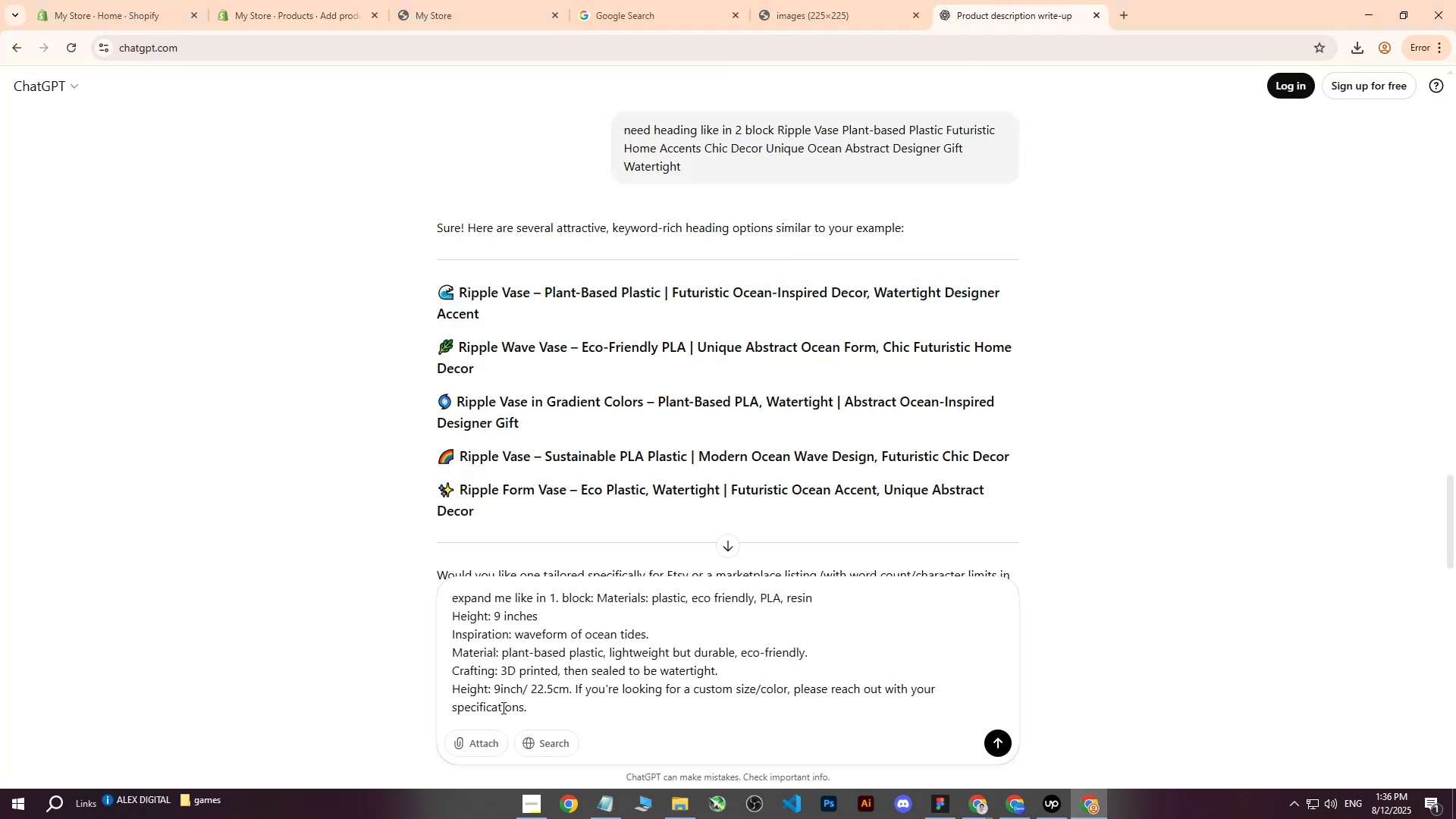 
key(Control+Enter)
 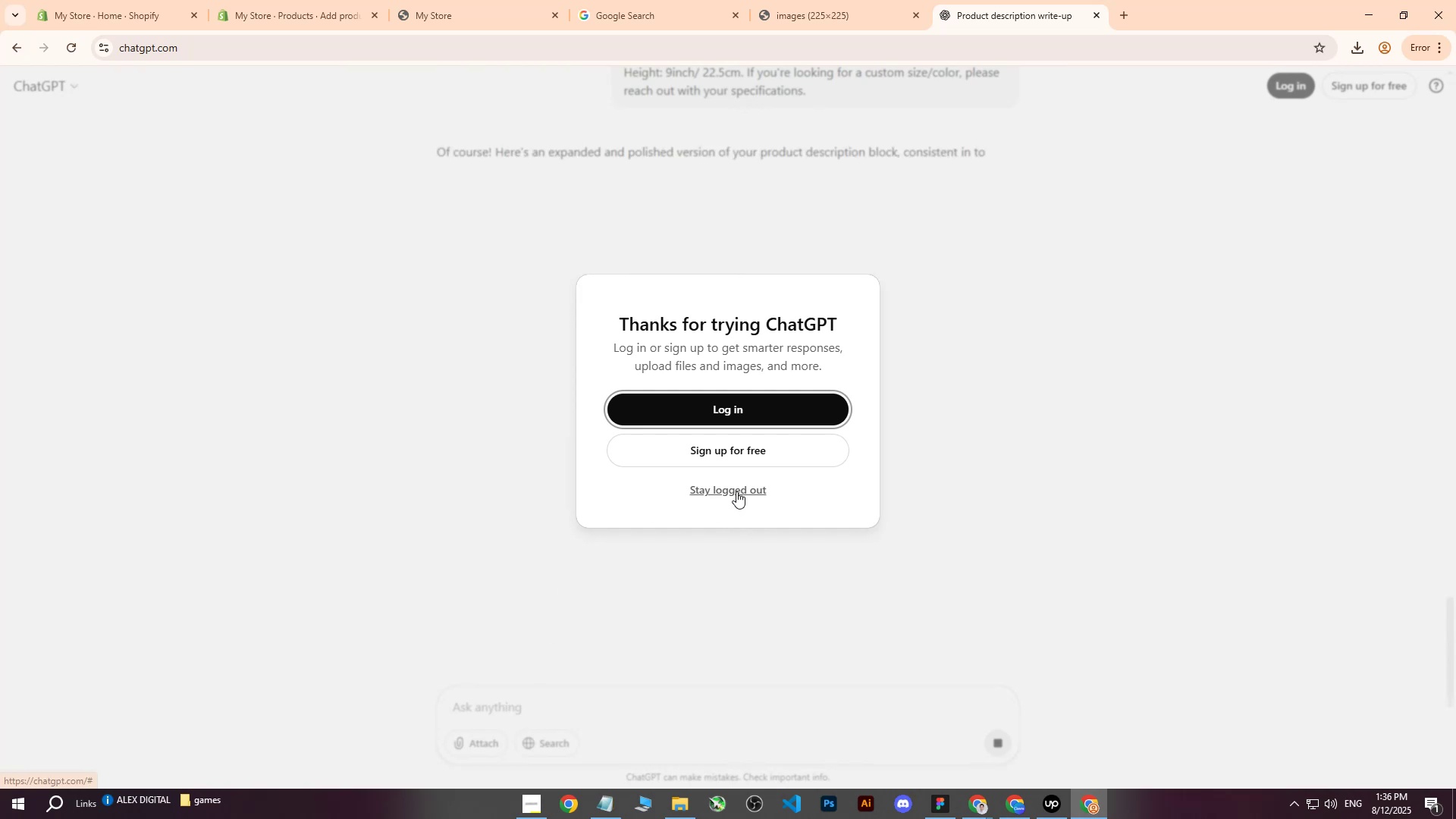 
left_click([737, 491])
 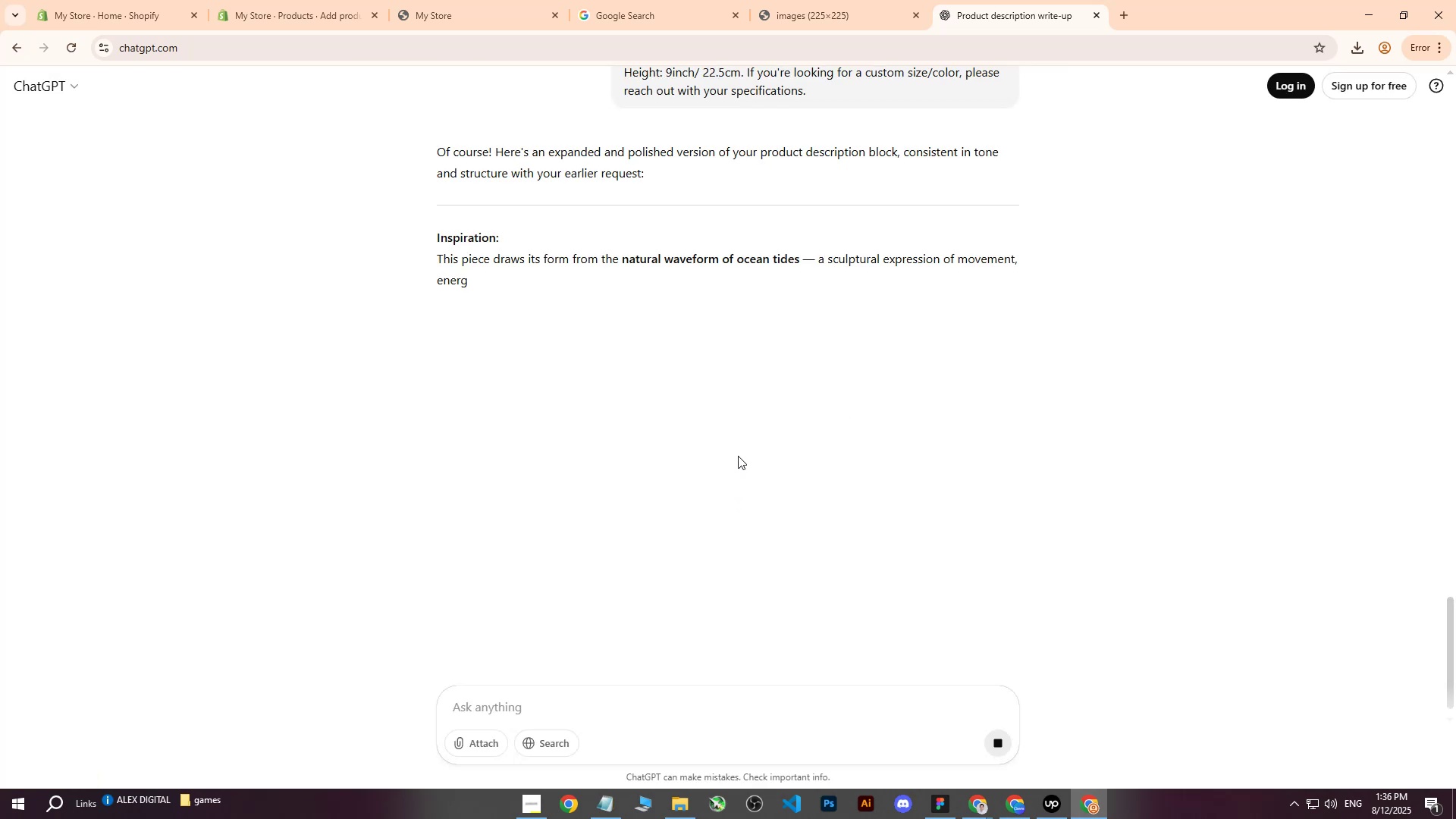 
scroll: coordinate [738, 455], scroll_direction: up, amount: 1.0
 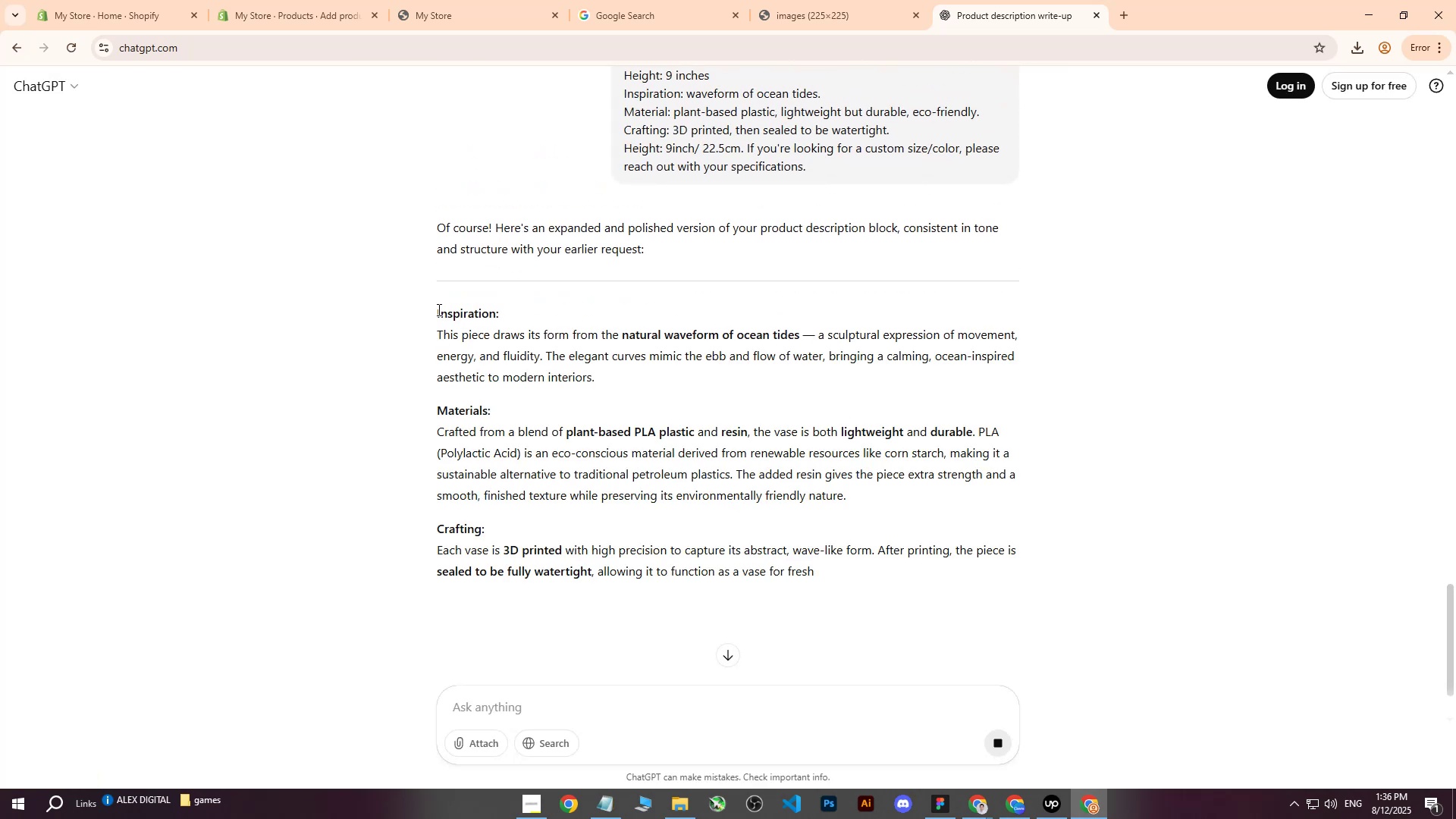 
wait(11.26)
 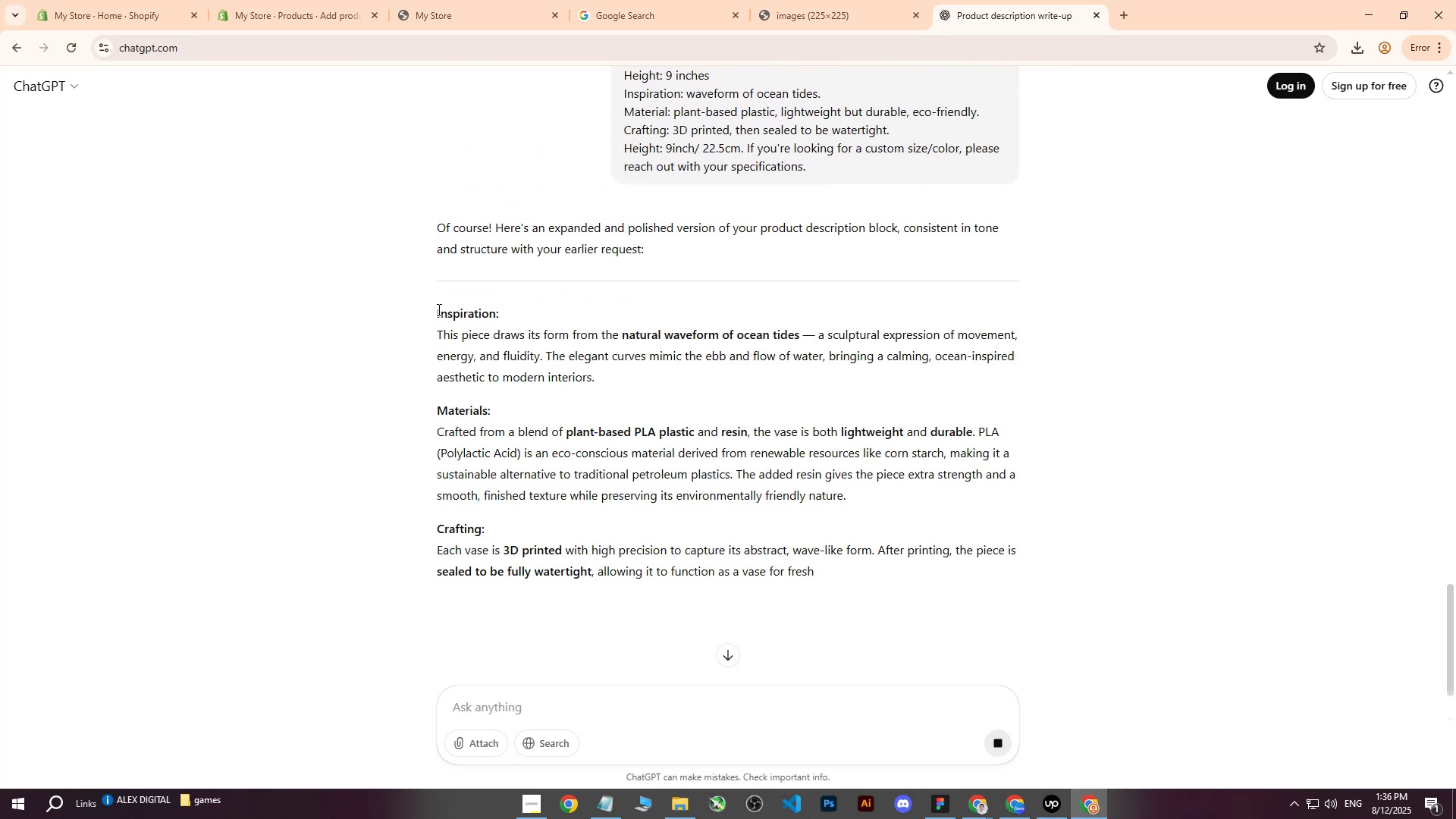 
scroll: coordinate [631, 374], scroll_direction: down, amount: 3.0
 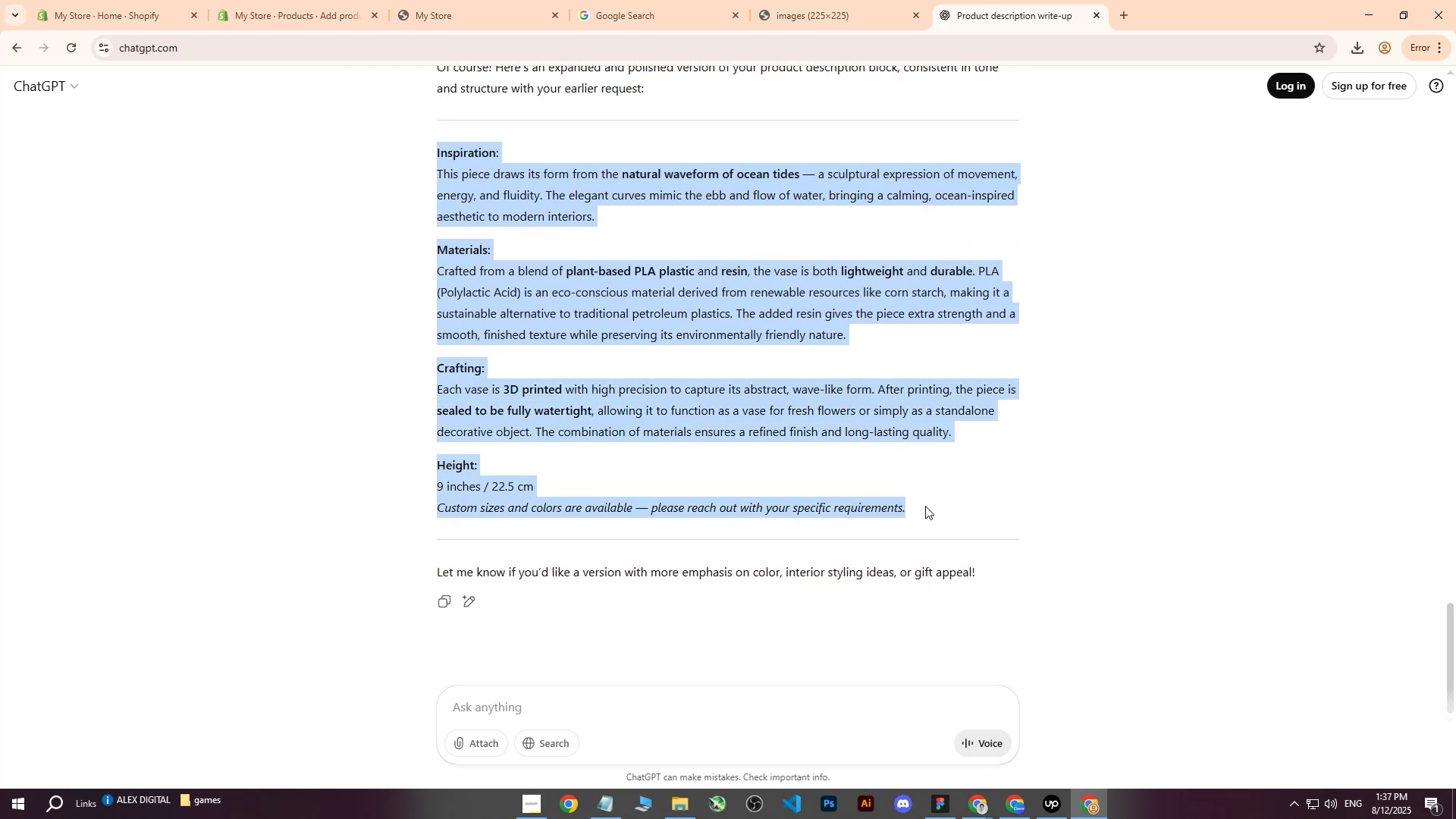 
key(Control+C)
 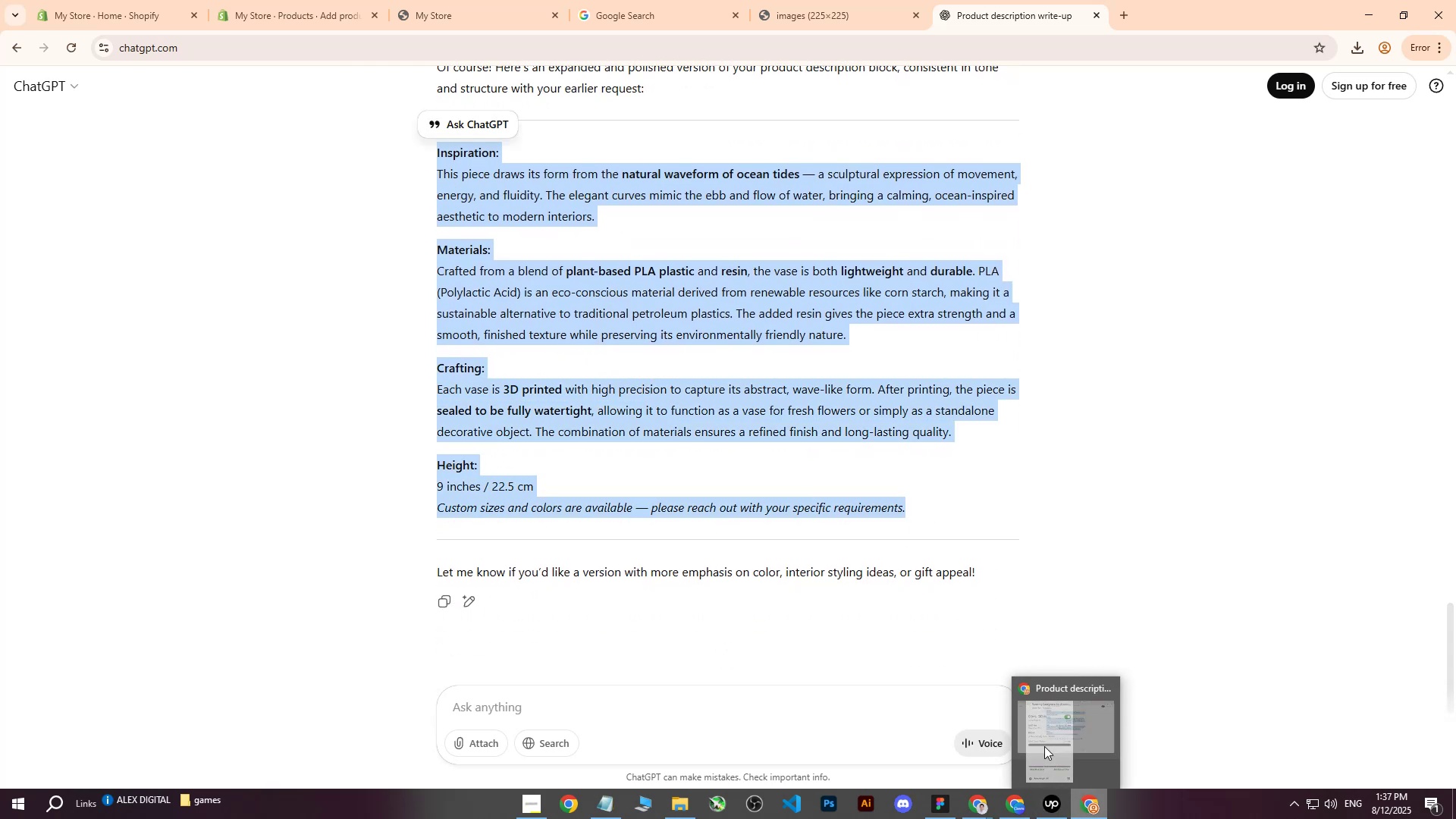 
key(Control+C)
 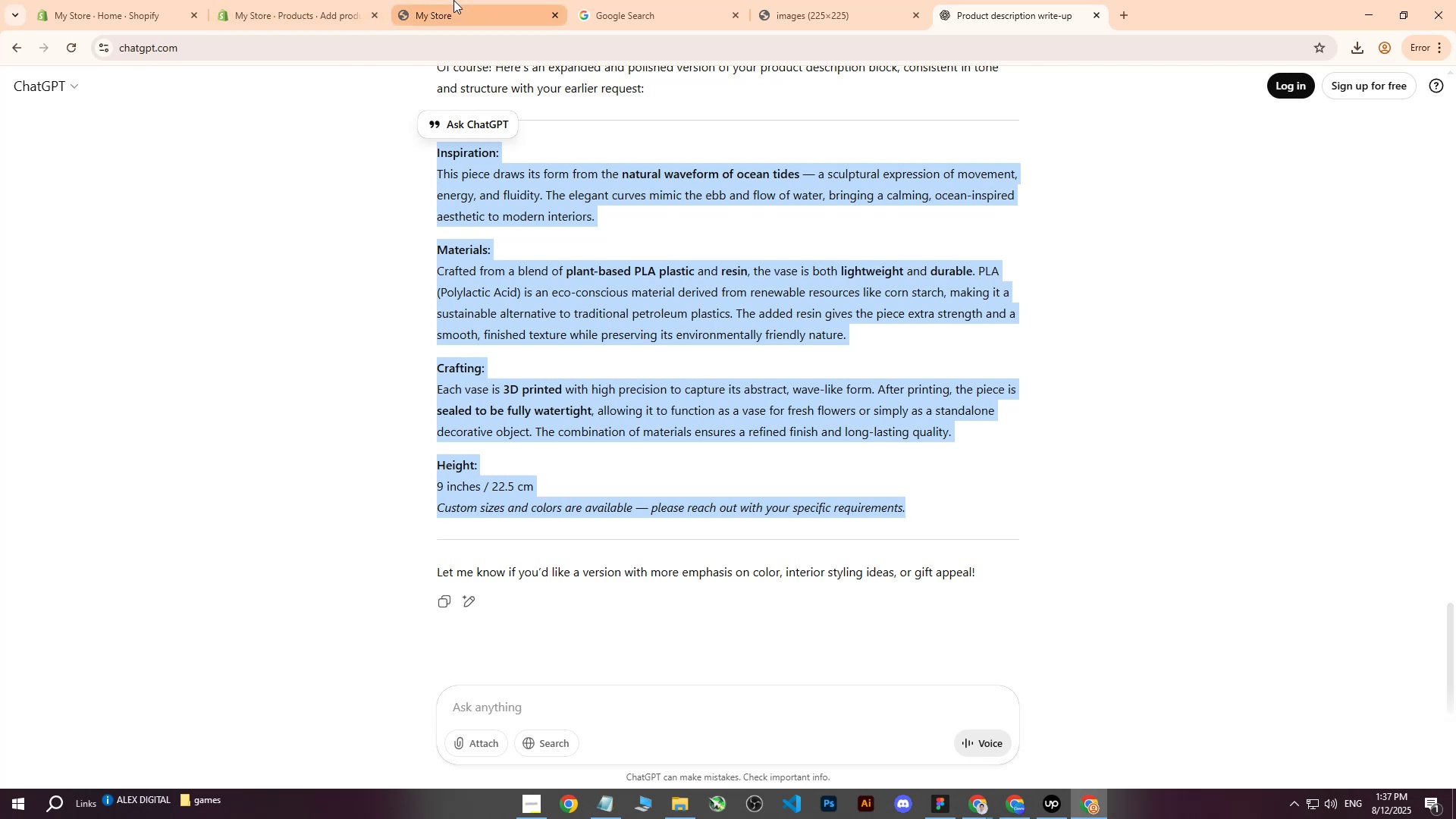 
left_click([295, 0])
 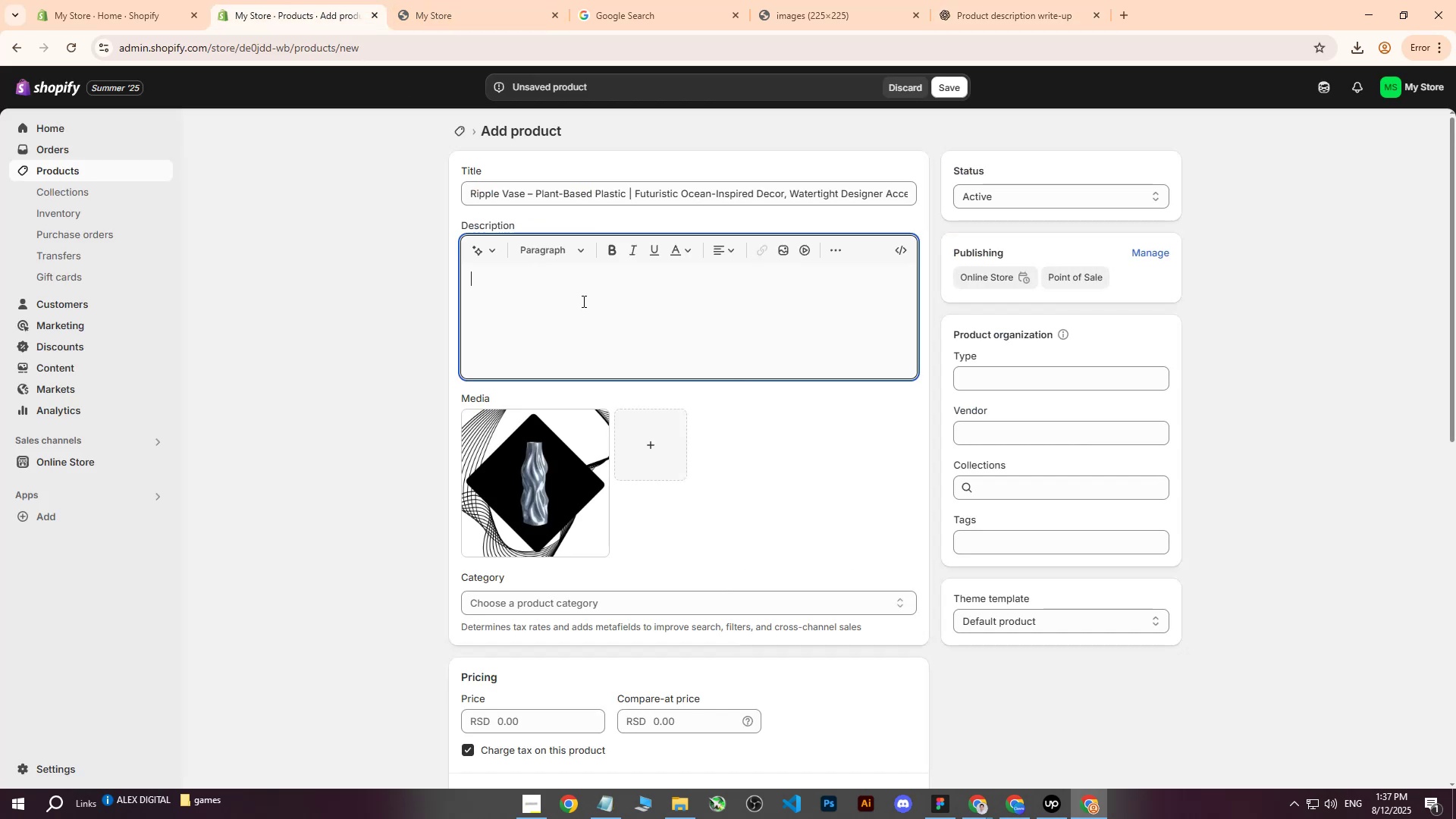 
left_click([582, 303])
 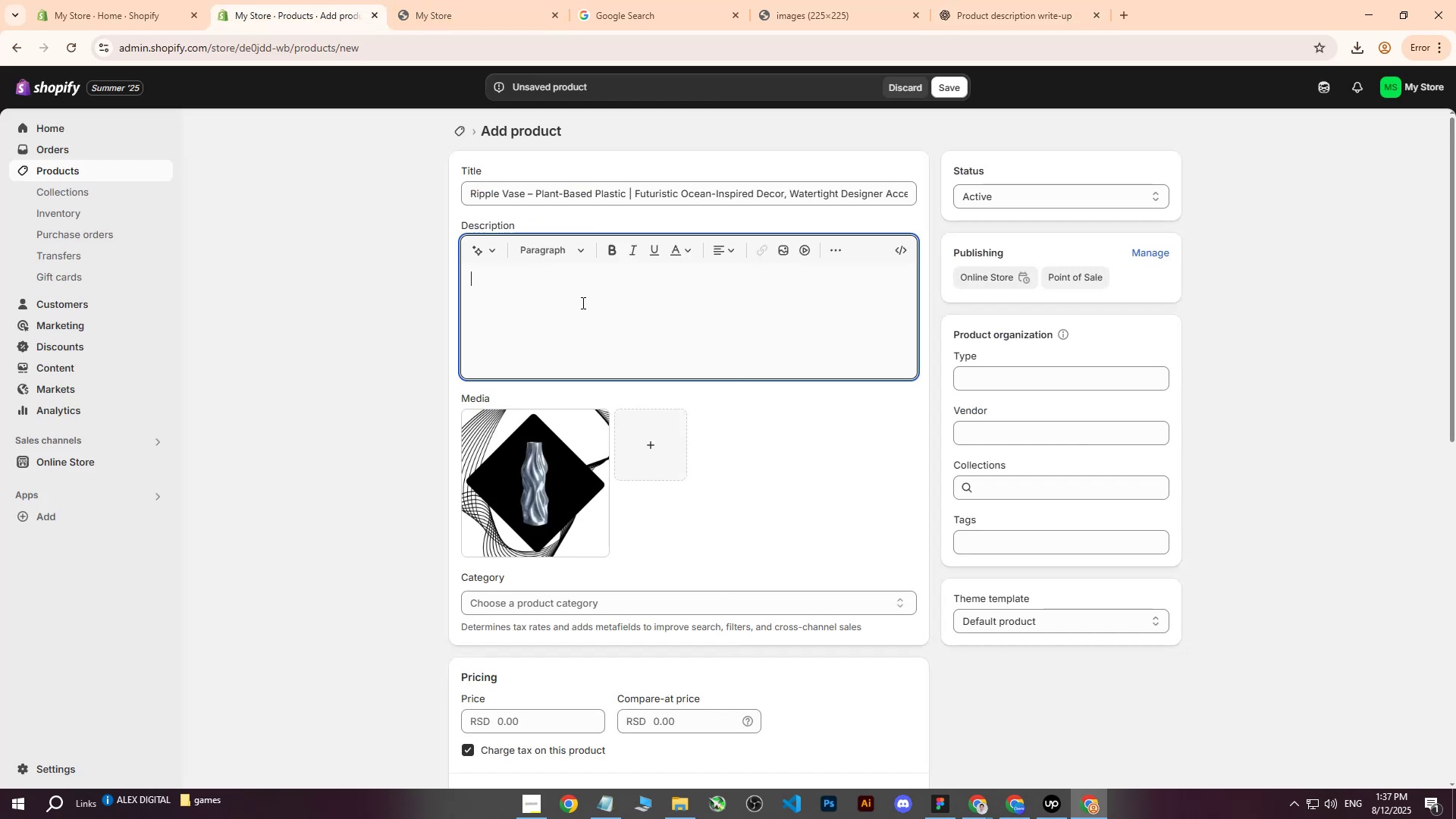 
key(Control+ControlLeft)
 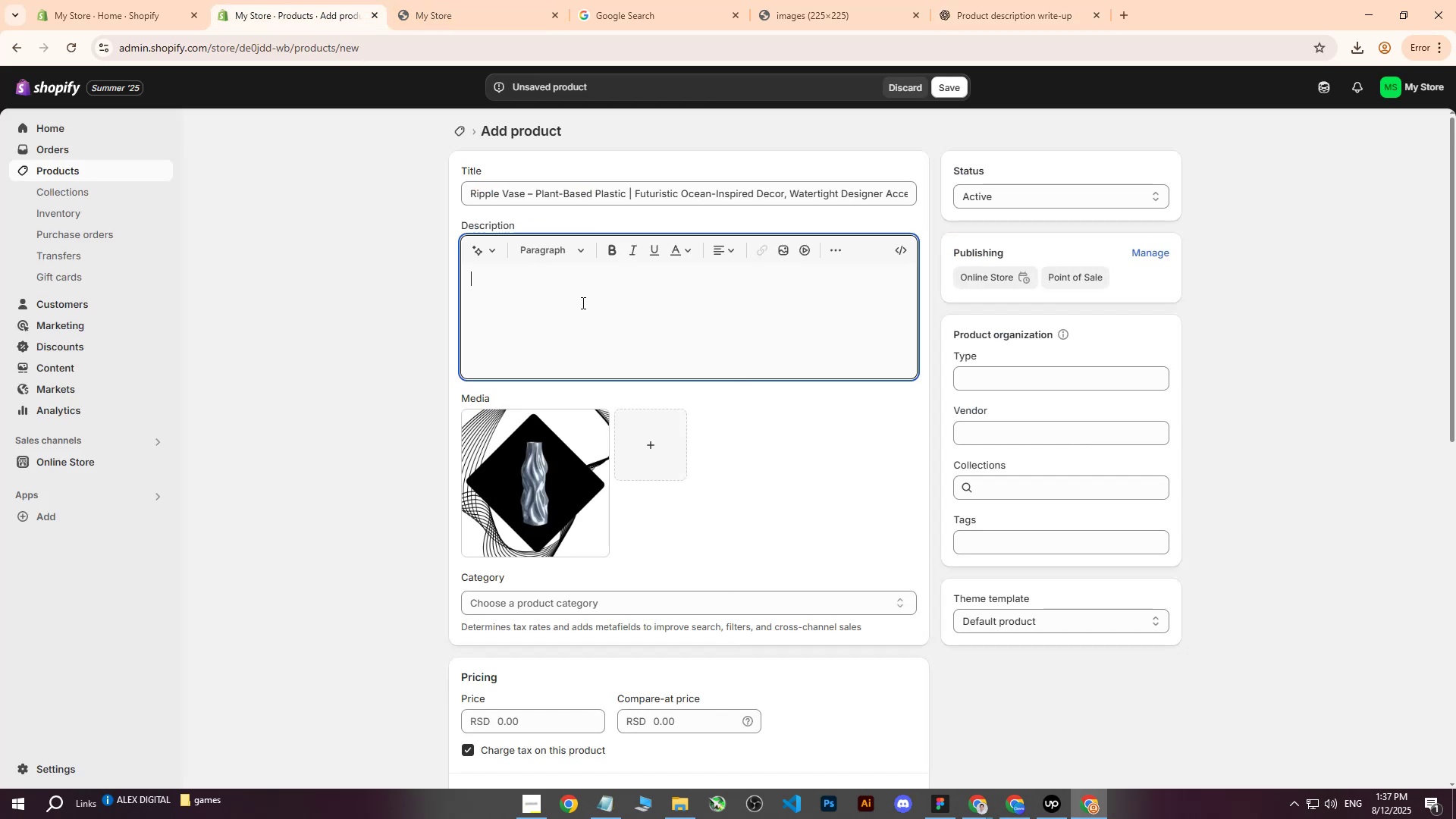 
key(Control+V)
 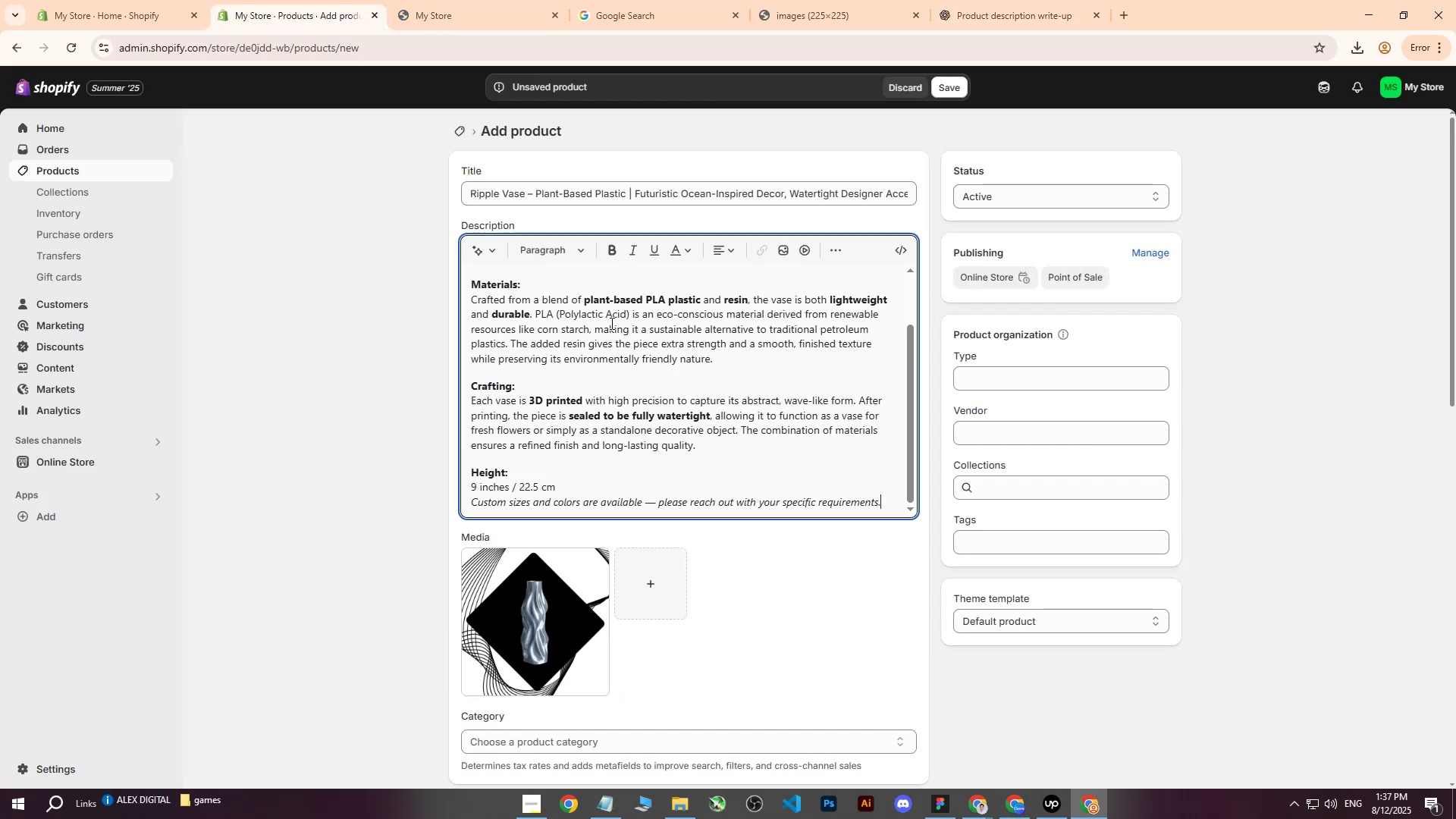 
scroll: coordinate [772, 565], scroll_direction: down, amount: 6.0
 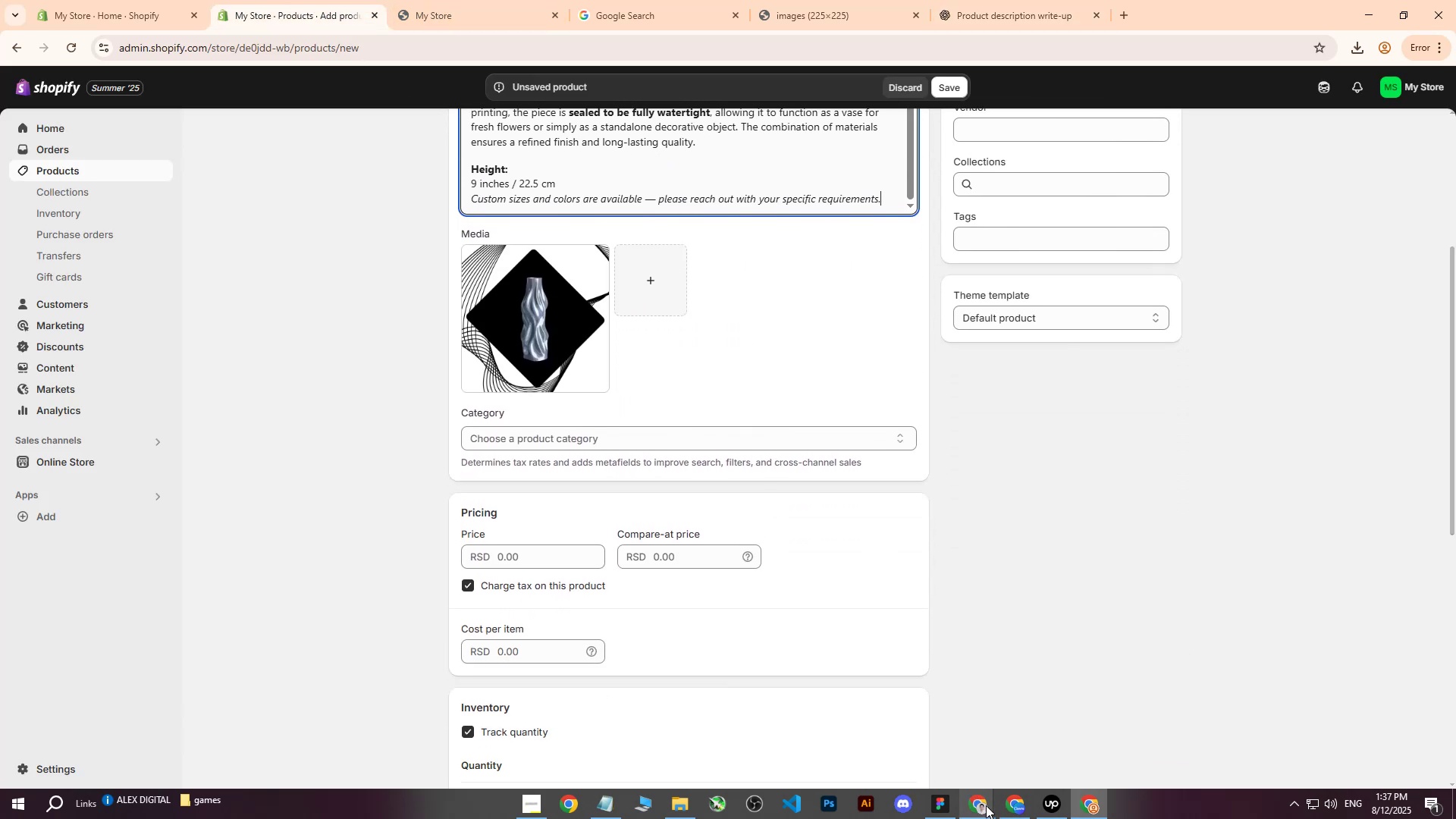 
left_click([1014, 807])
 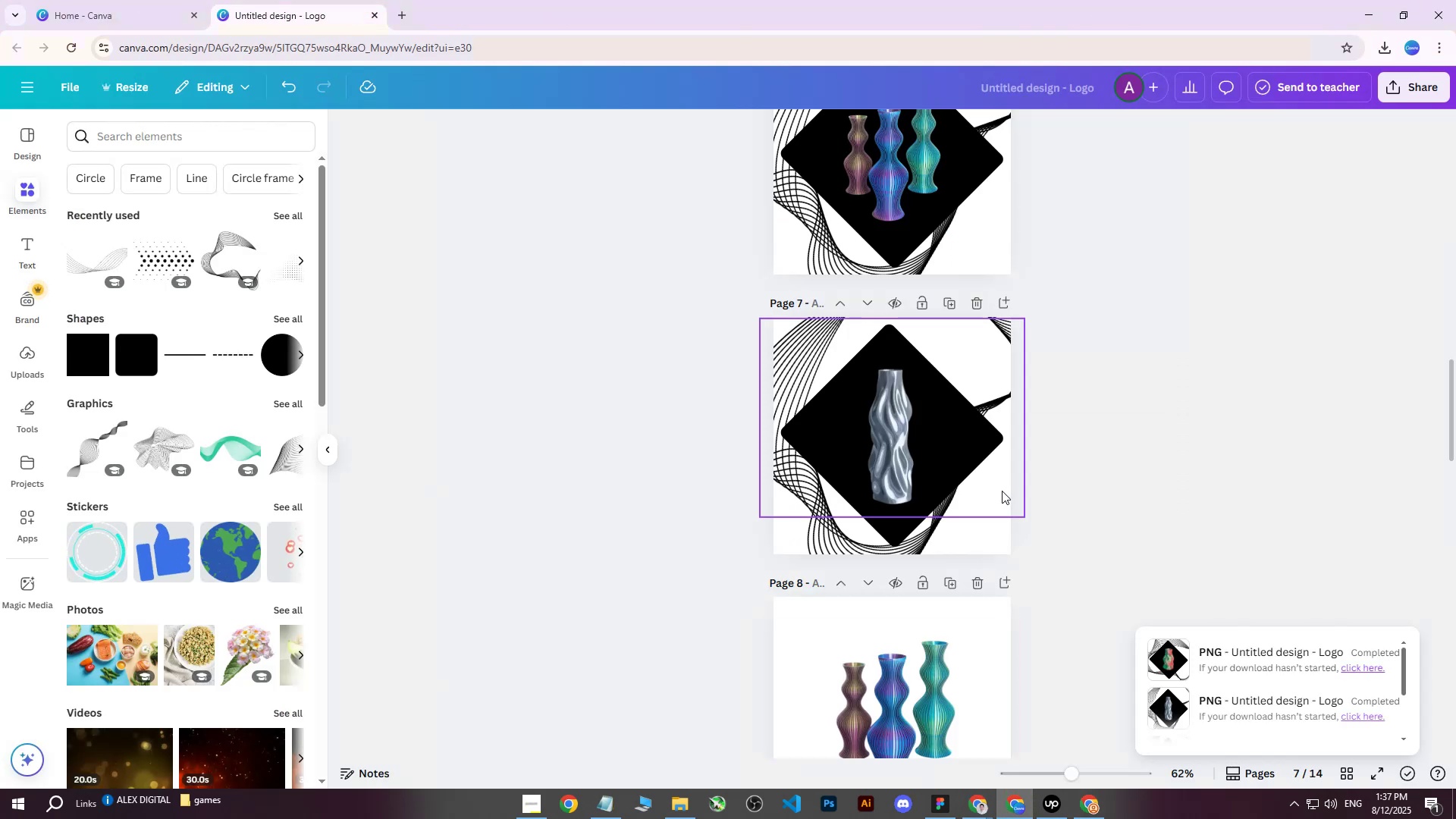 
scroll: coordinate [1073, 383], scroll_direction: up, amount: 2.0
 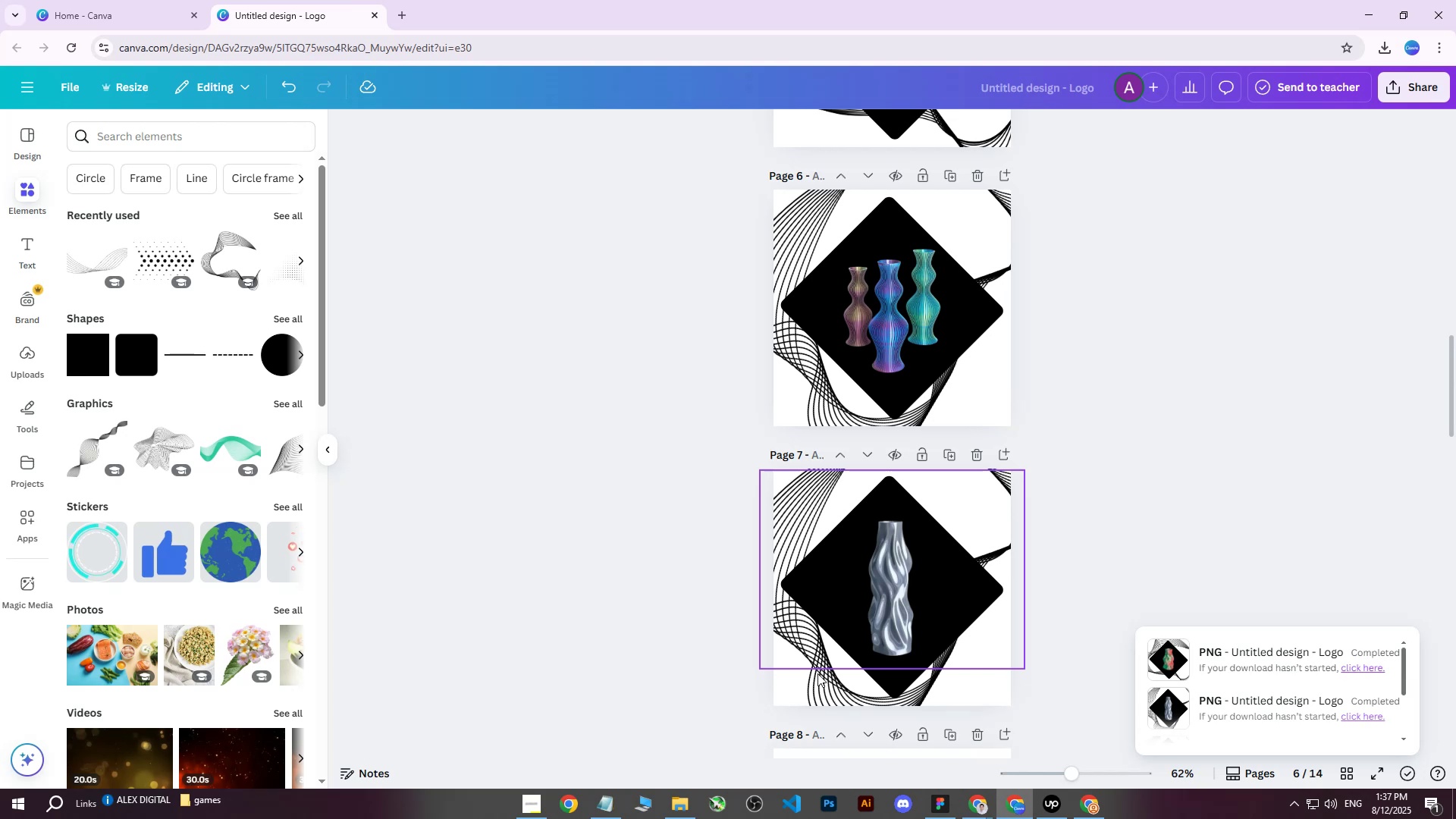 
left_click([813, 690])
 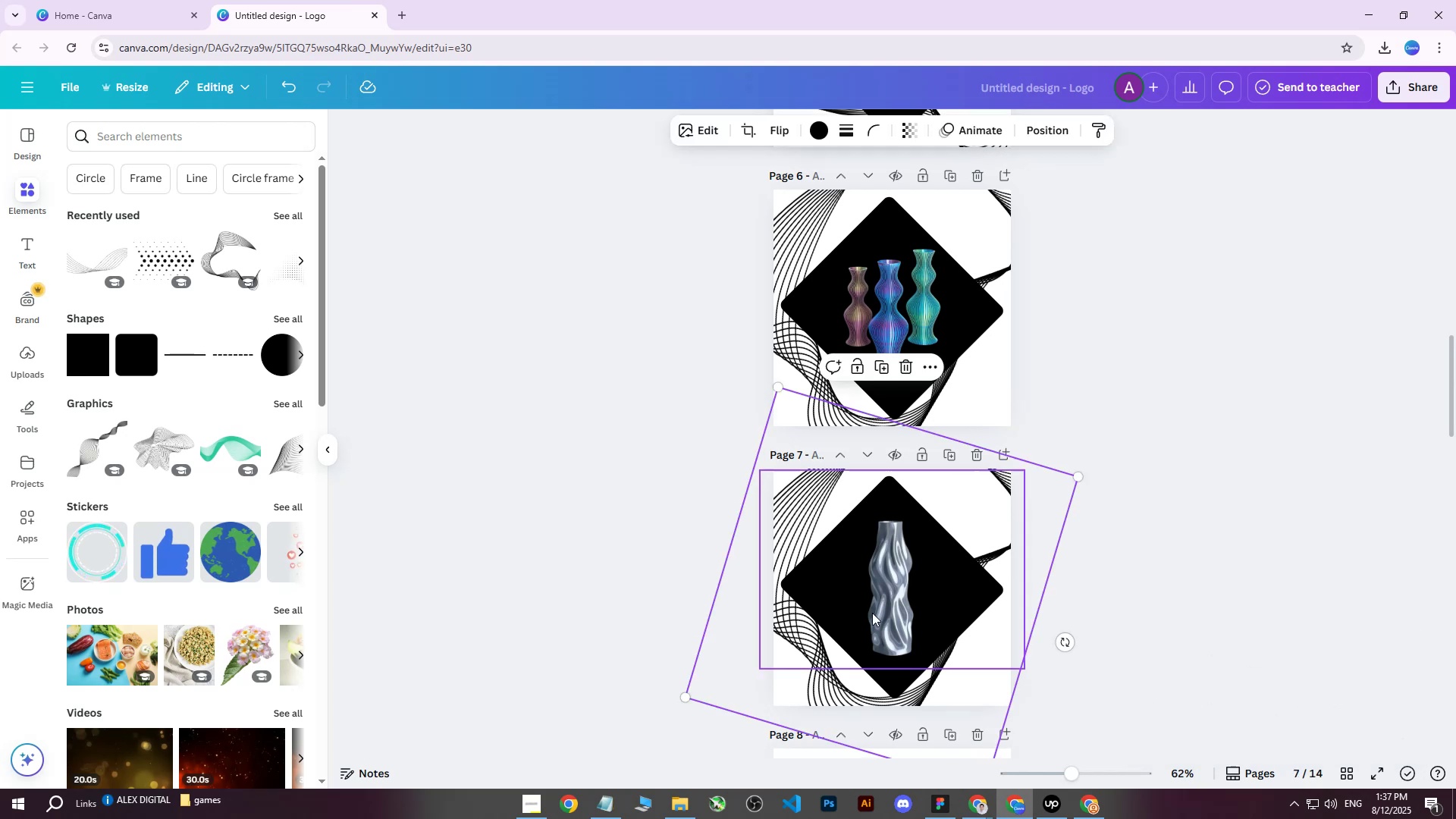 
scroll: coordinate [952, 582], scroll_direction: down, amount: 4.0
 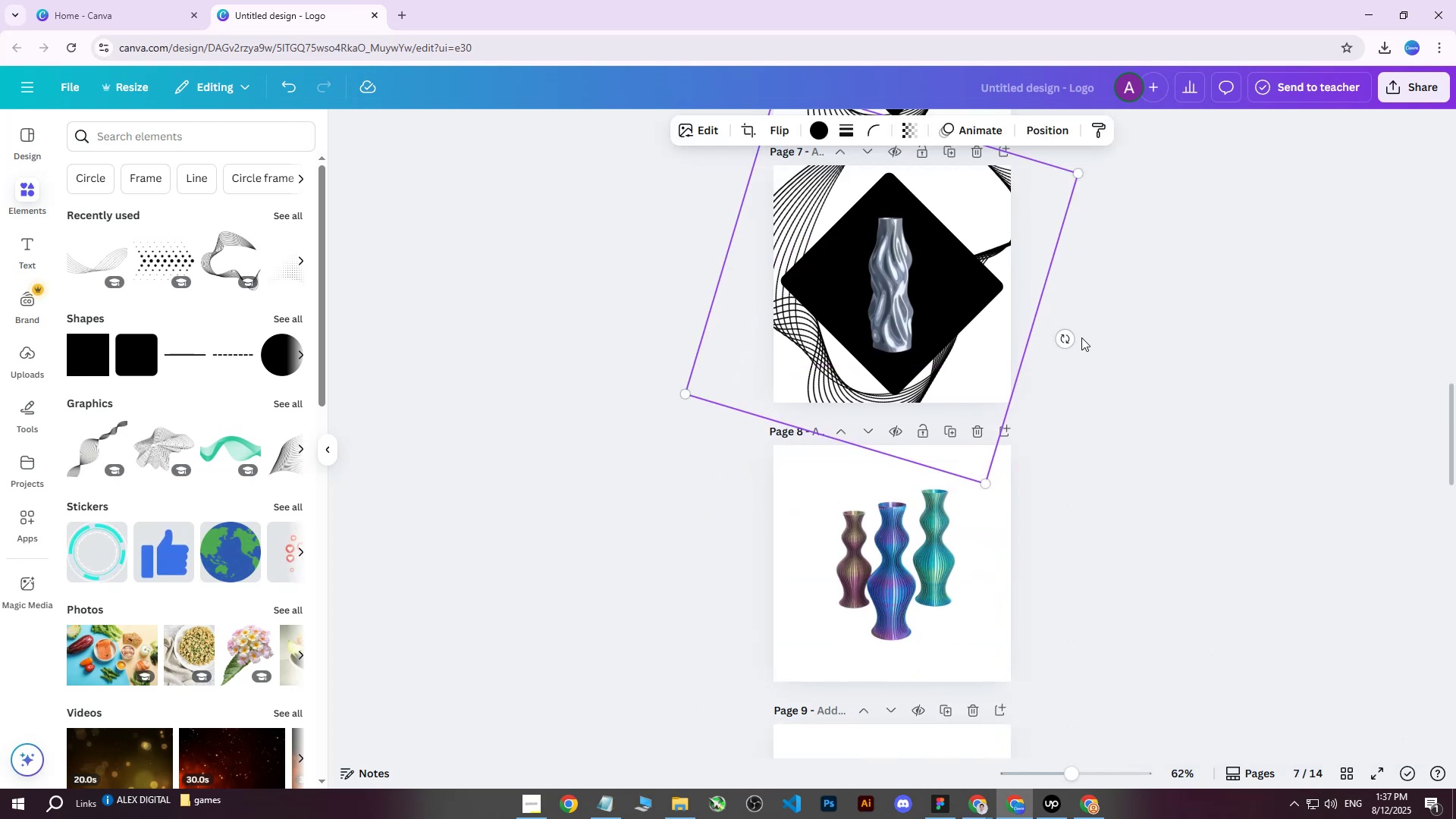 
scroll: coordinate [1077, 338], scroll_direction: up, amount: 2.0
 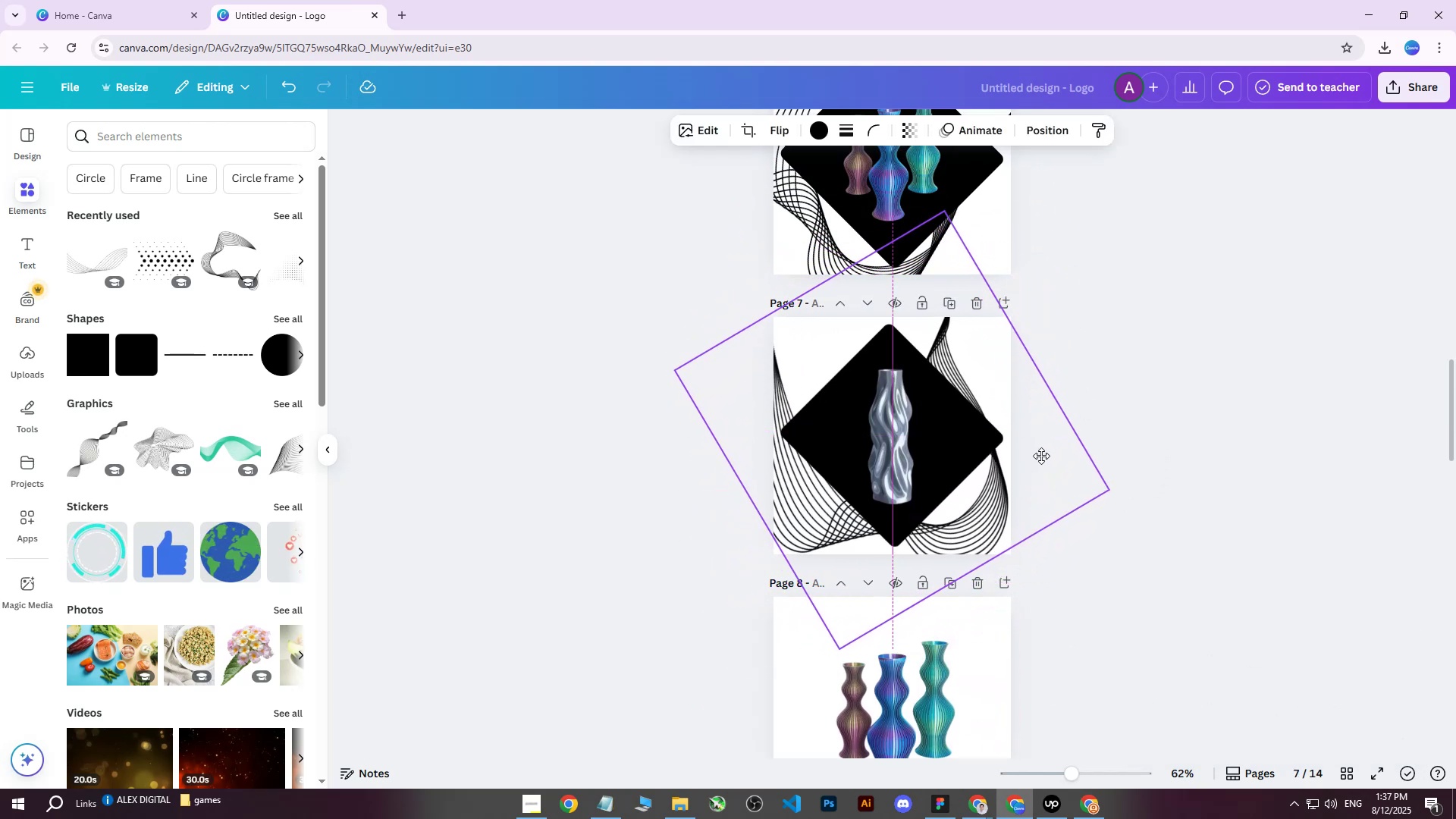 
wait(7.63)
 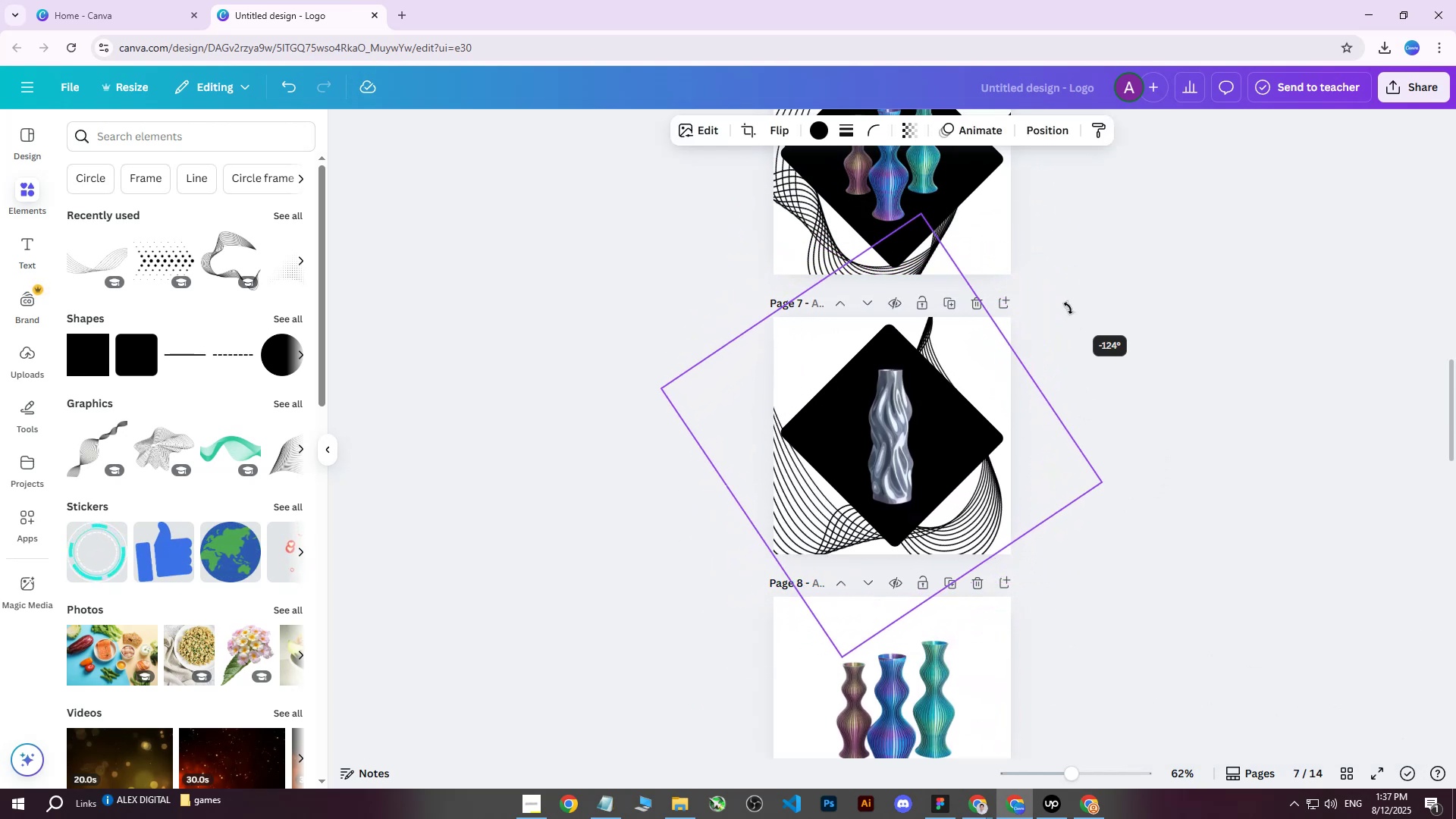 
scroll: coordinate [1164, 334], scroll_direction: up, amount: 5.0
 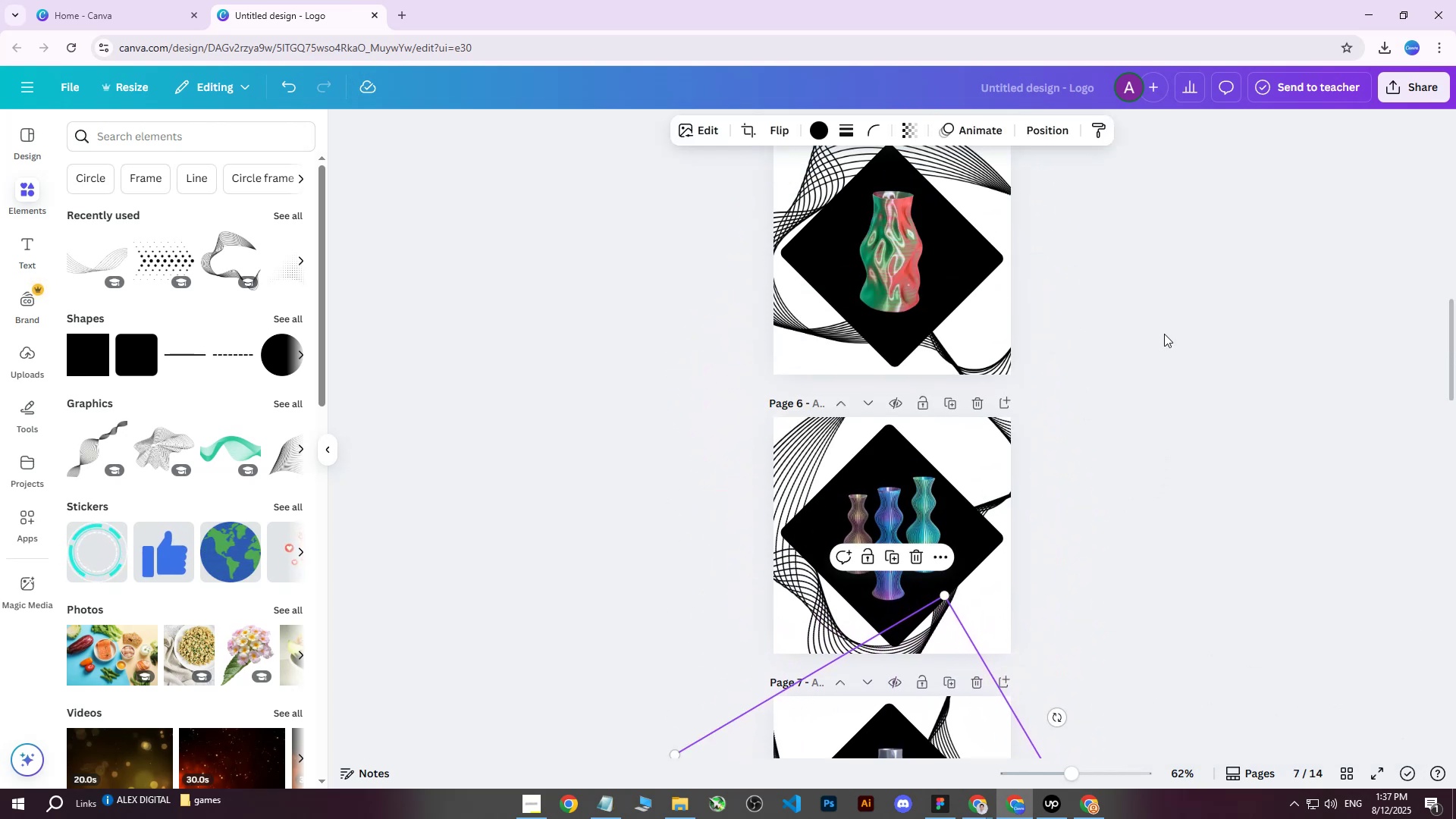 
scroll: coordinate [1164, 334], scroll_direction: down, amount: 2.0
 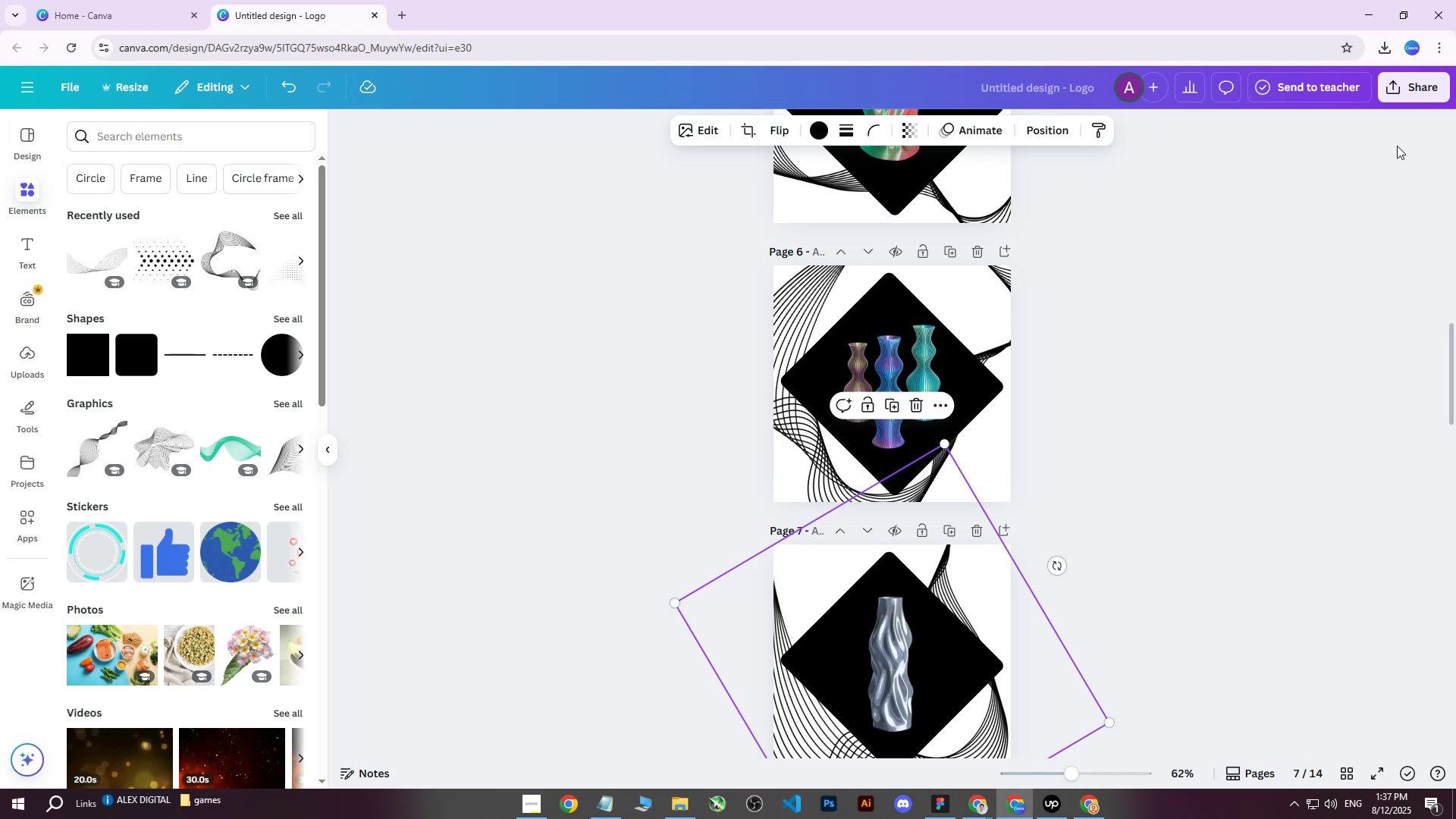 
left_click([1407, 91])
 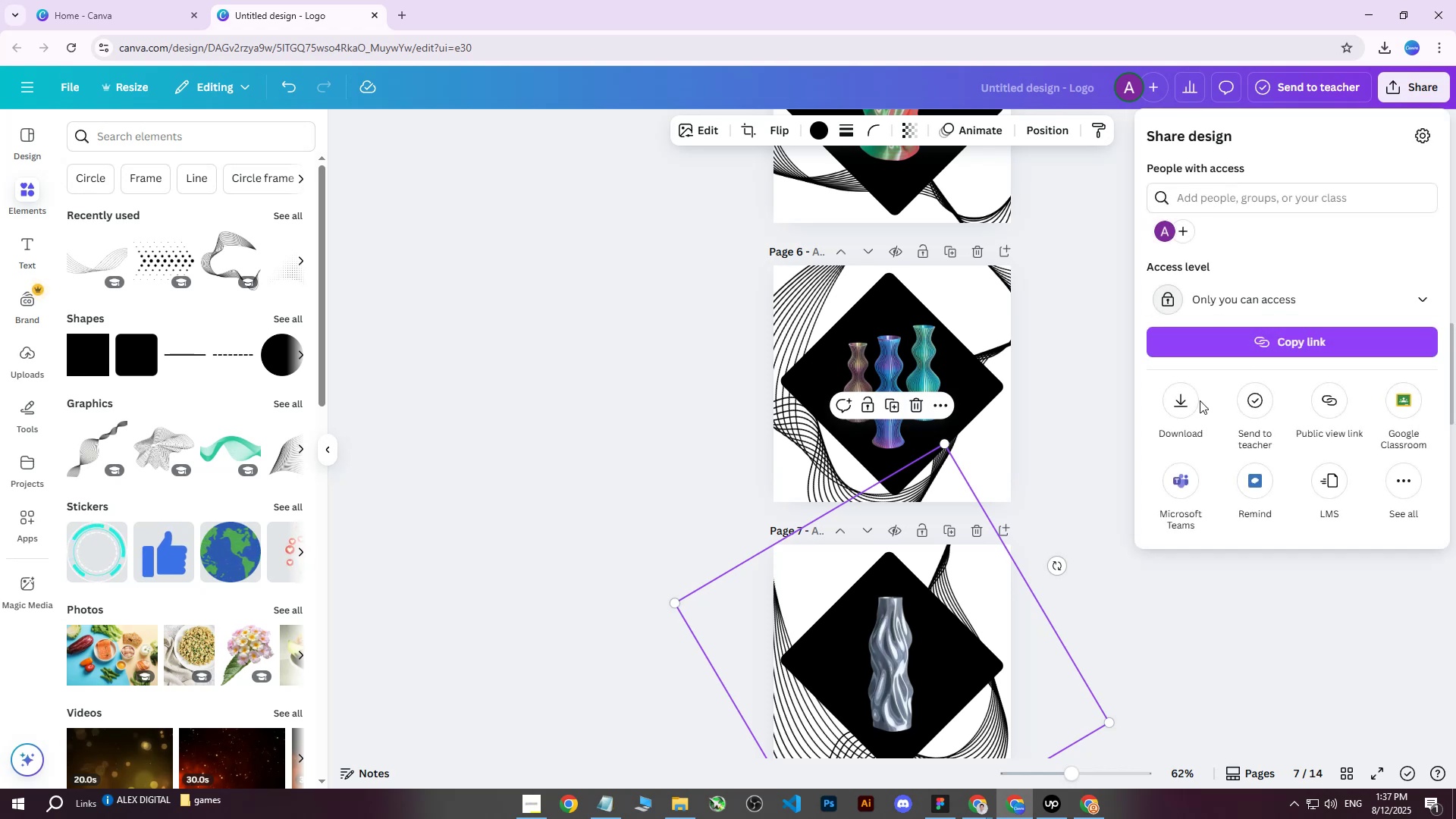 
double_click([1194, 406])
 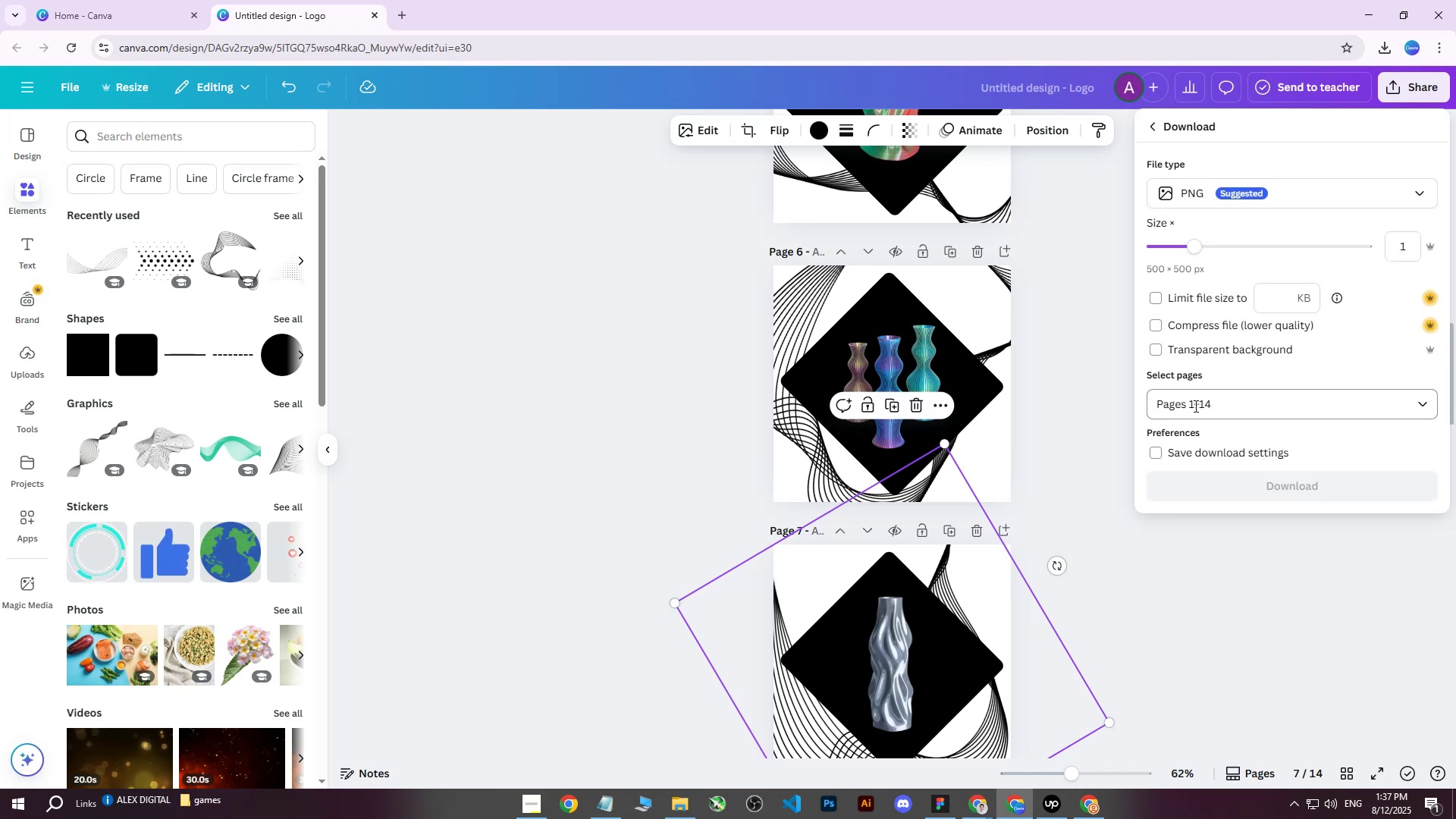 
triple_click([1193, 409])
 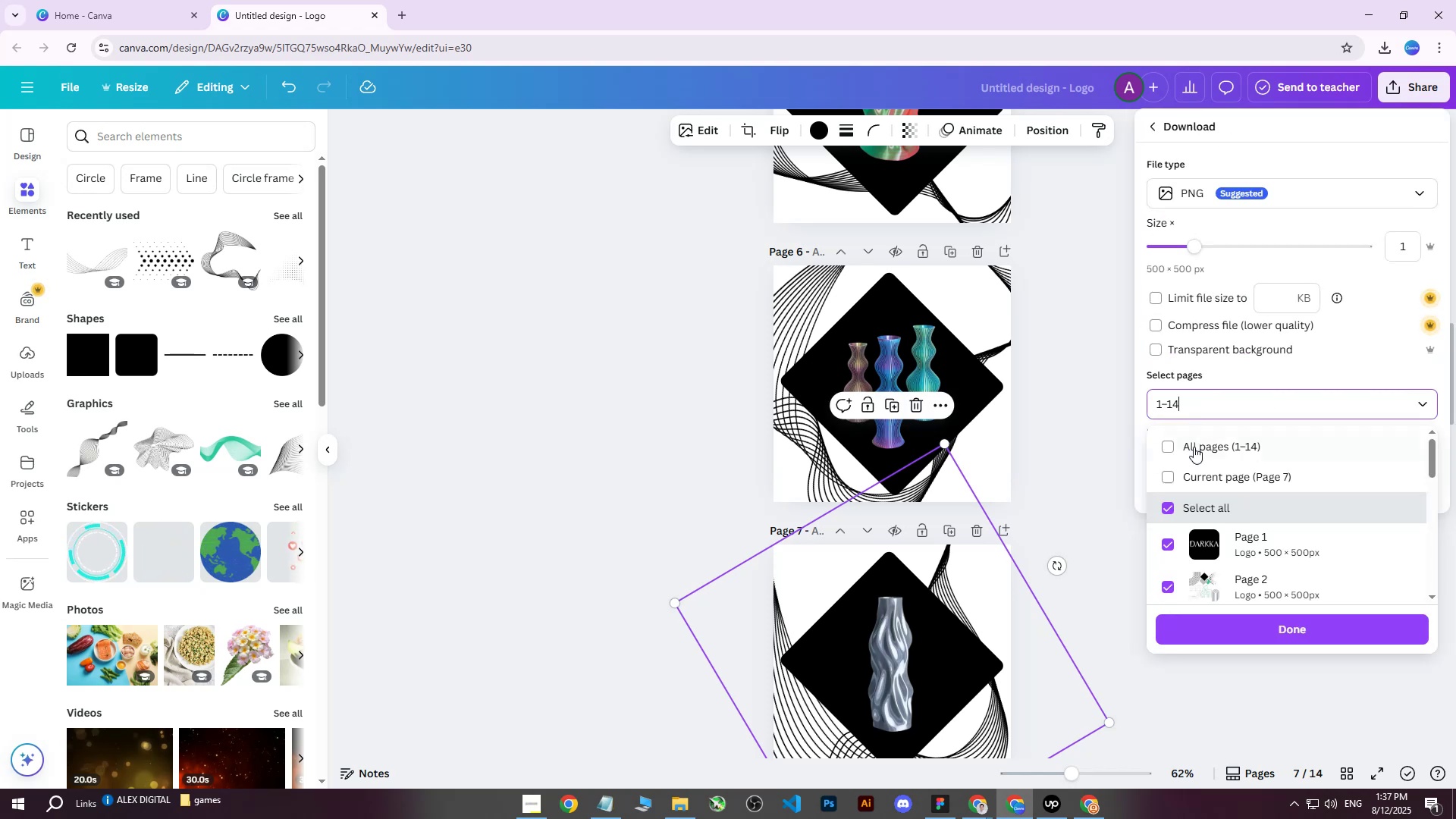 
triple_click([1191, 455])
 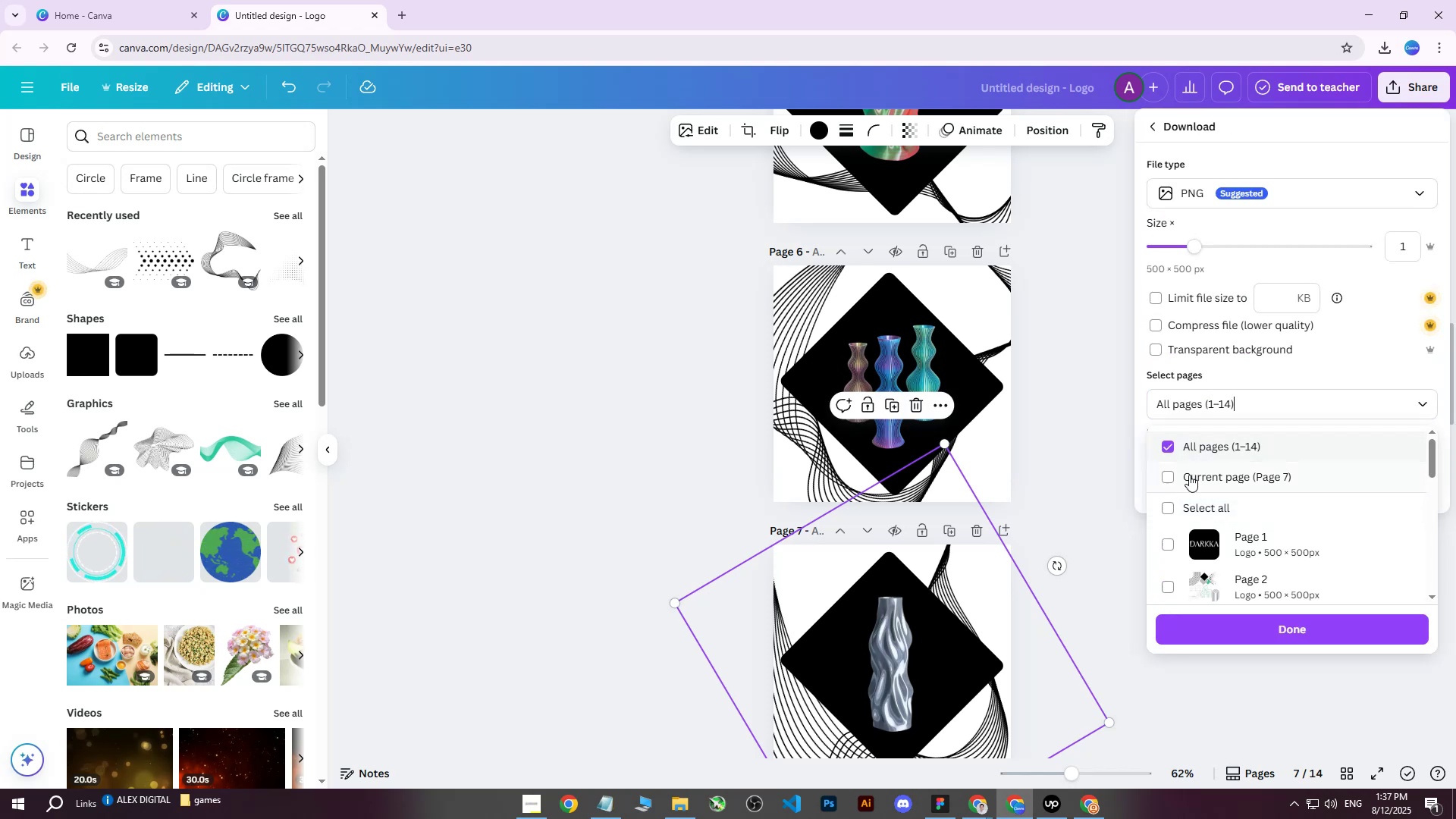 
triple_click([1188, 475])
 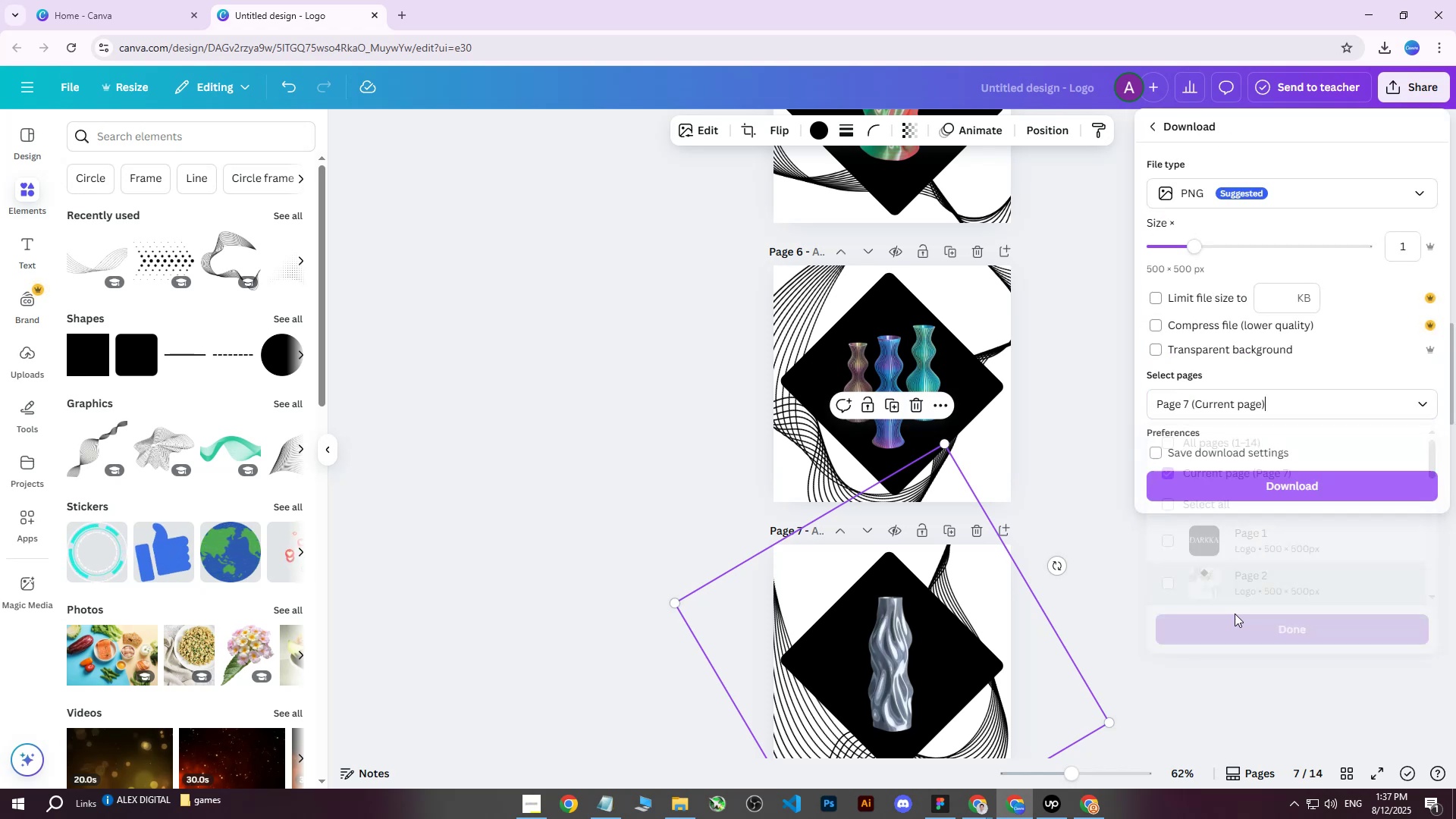 
double_click([1252, 482])
 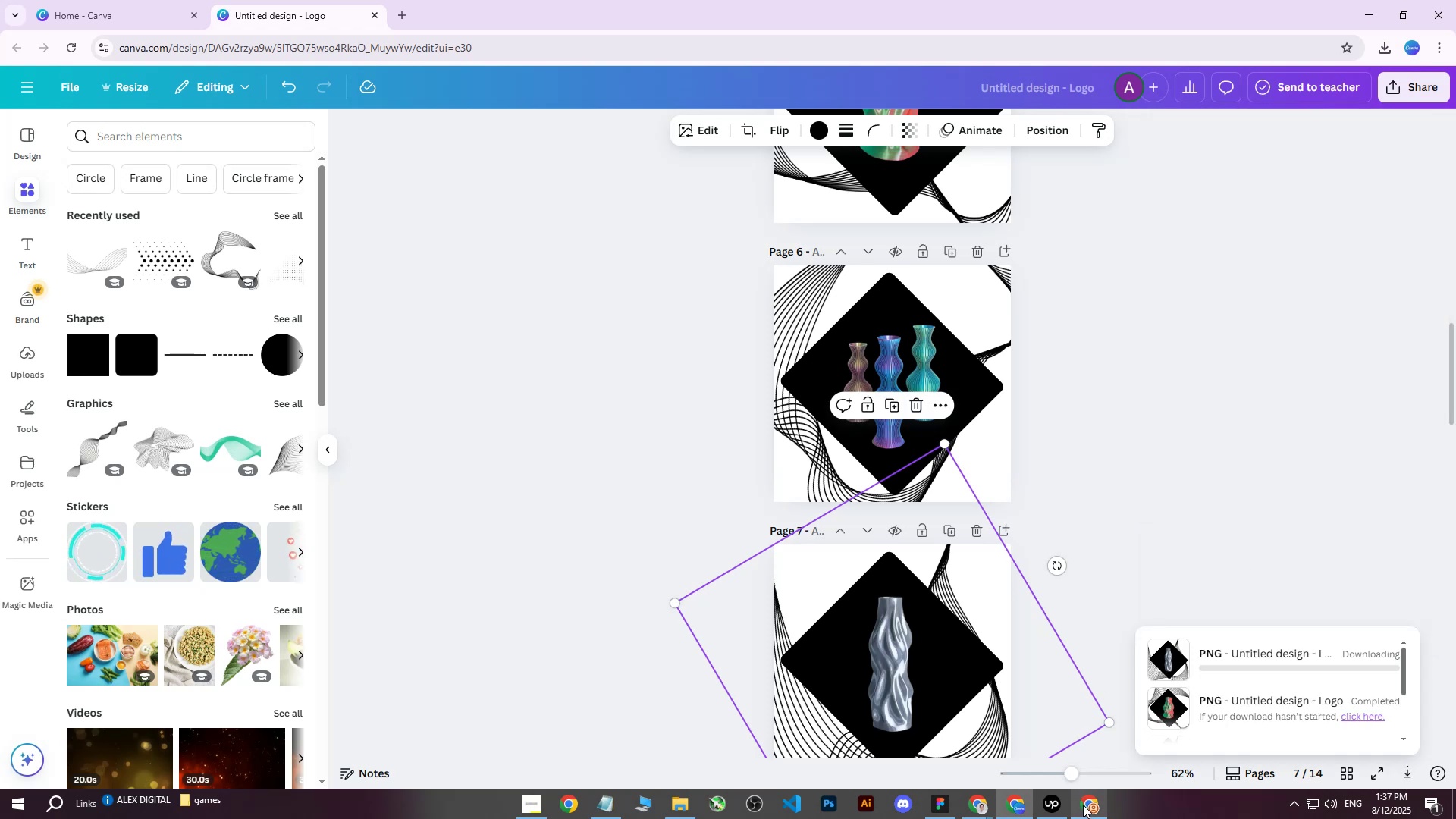 
left_click([1083, 804])
 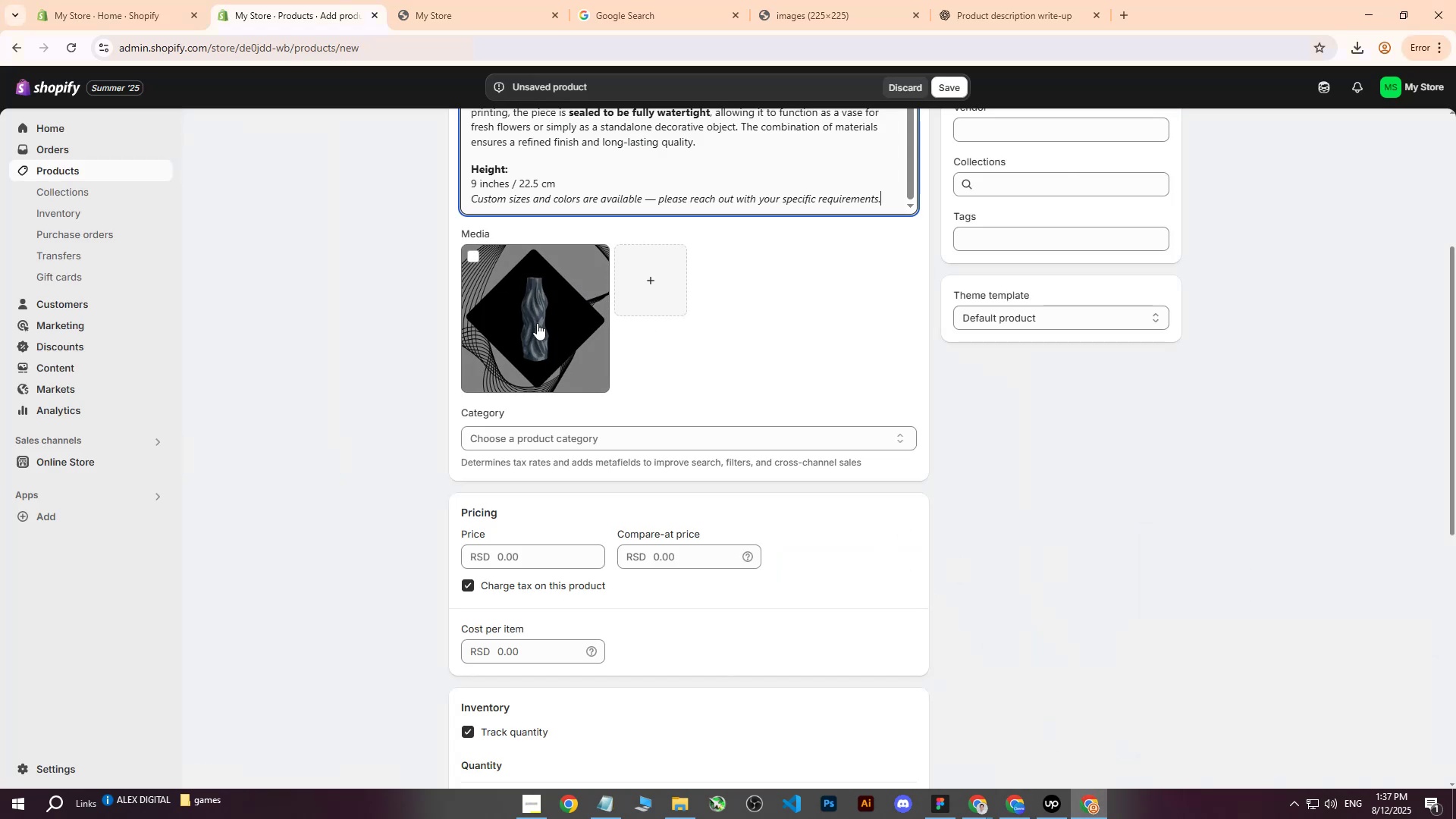 
left_click([537, 323])
 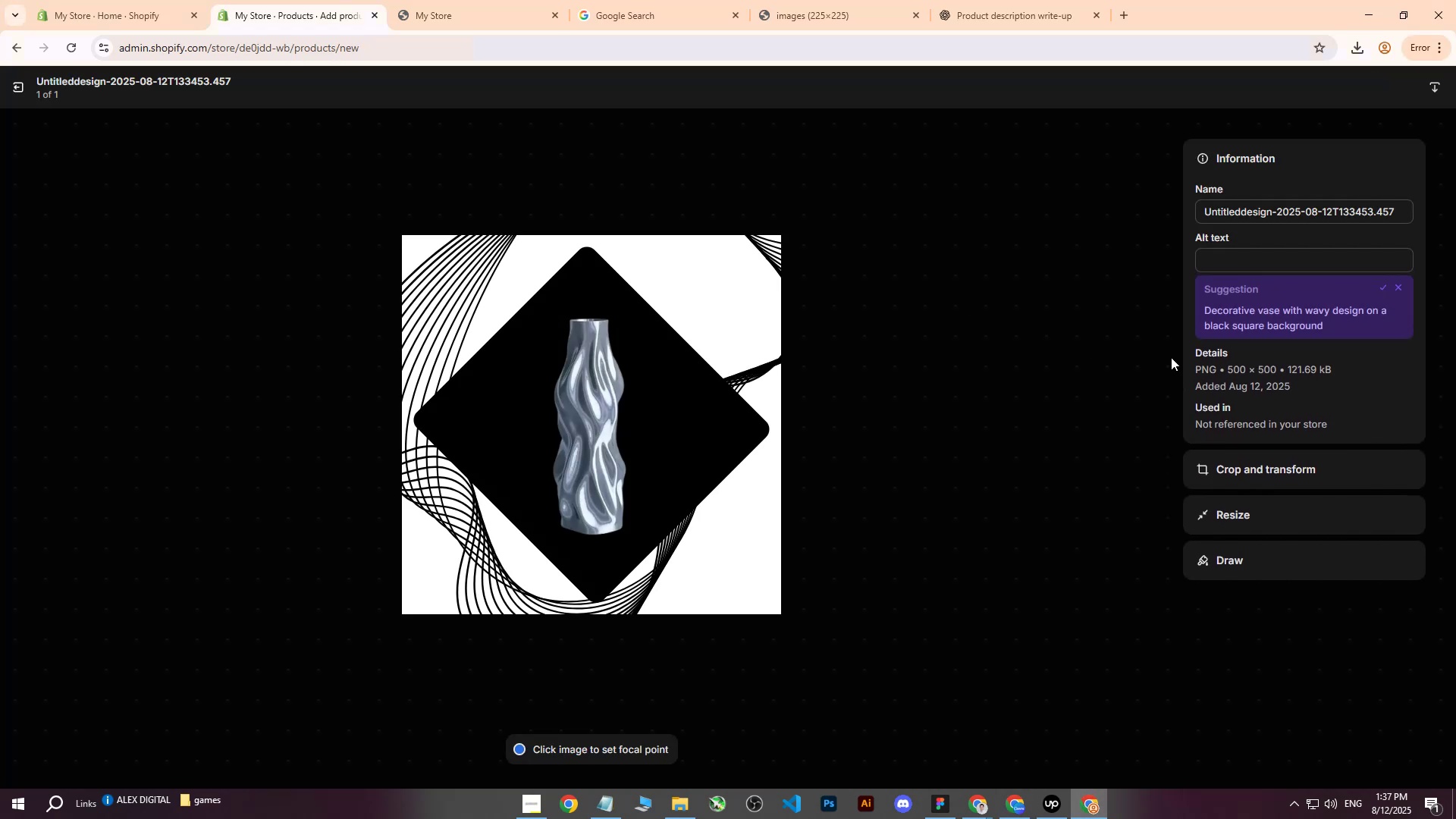 
key(Escape)
 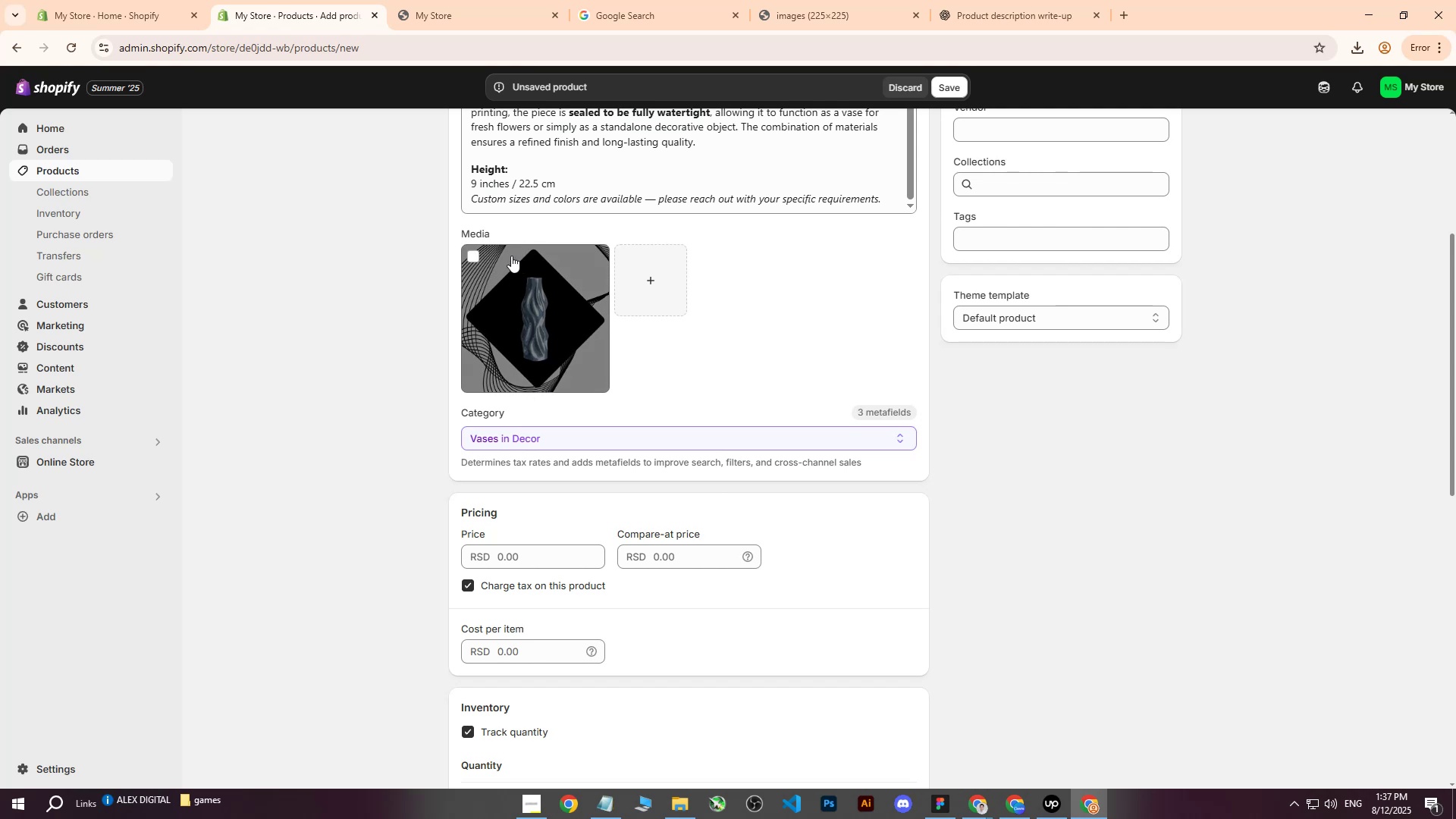 
left_click([472, 260])
 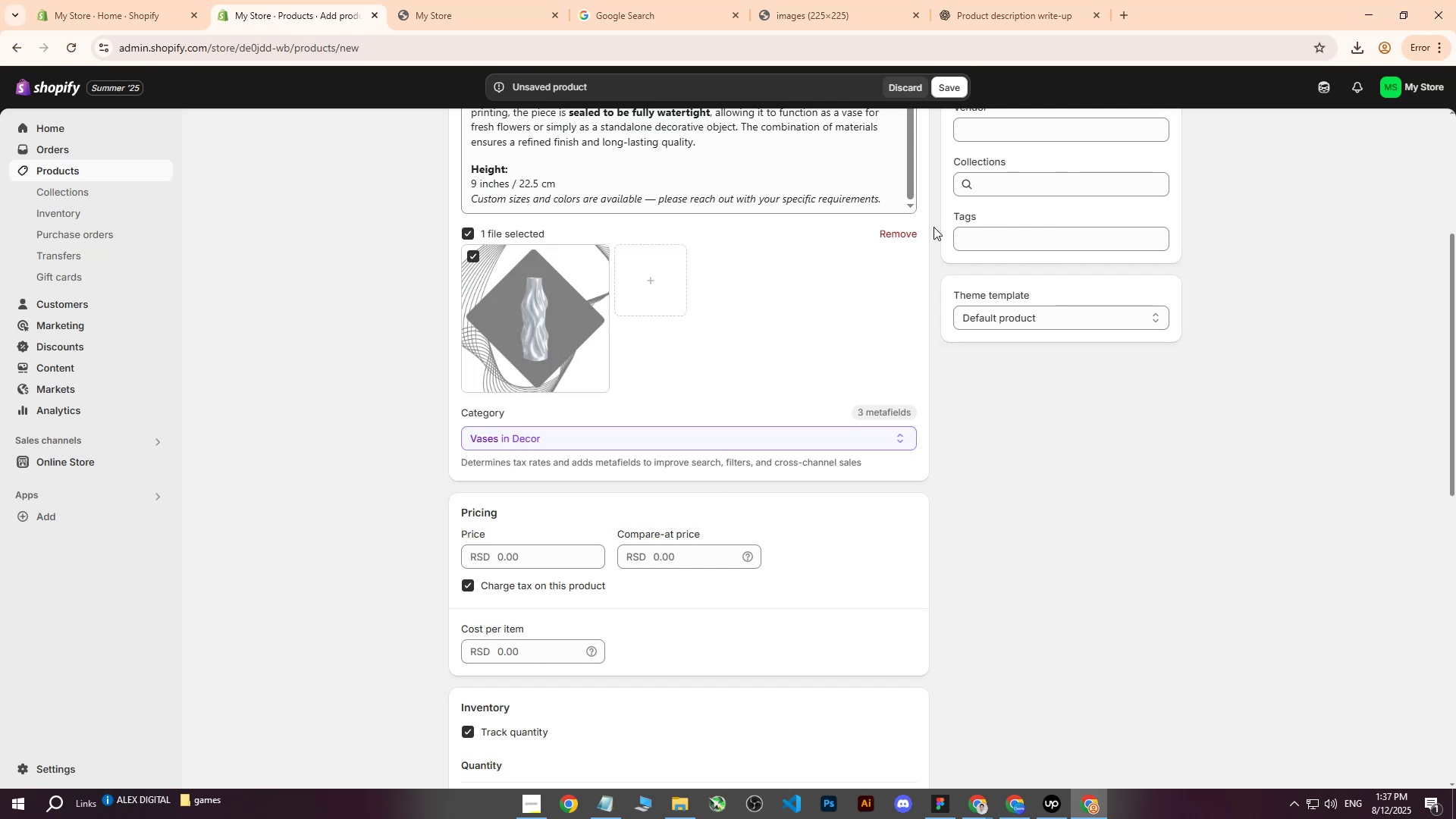 
left_click([908, 232])
 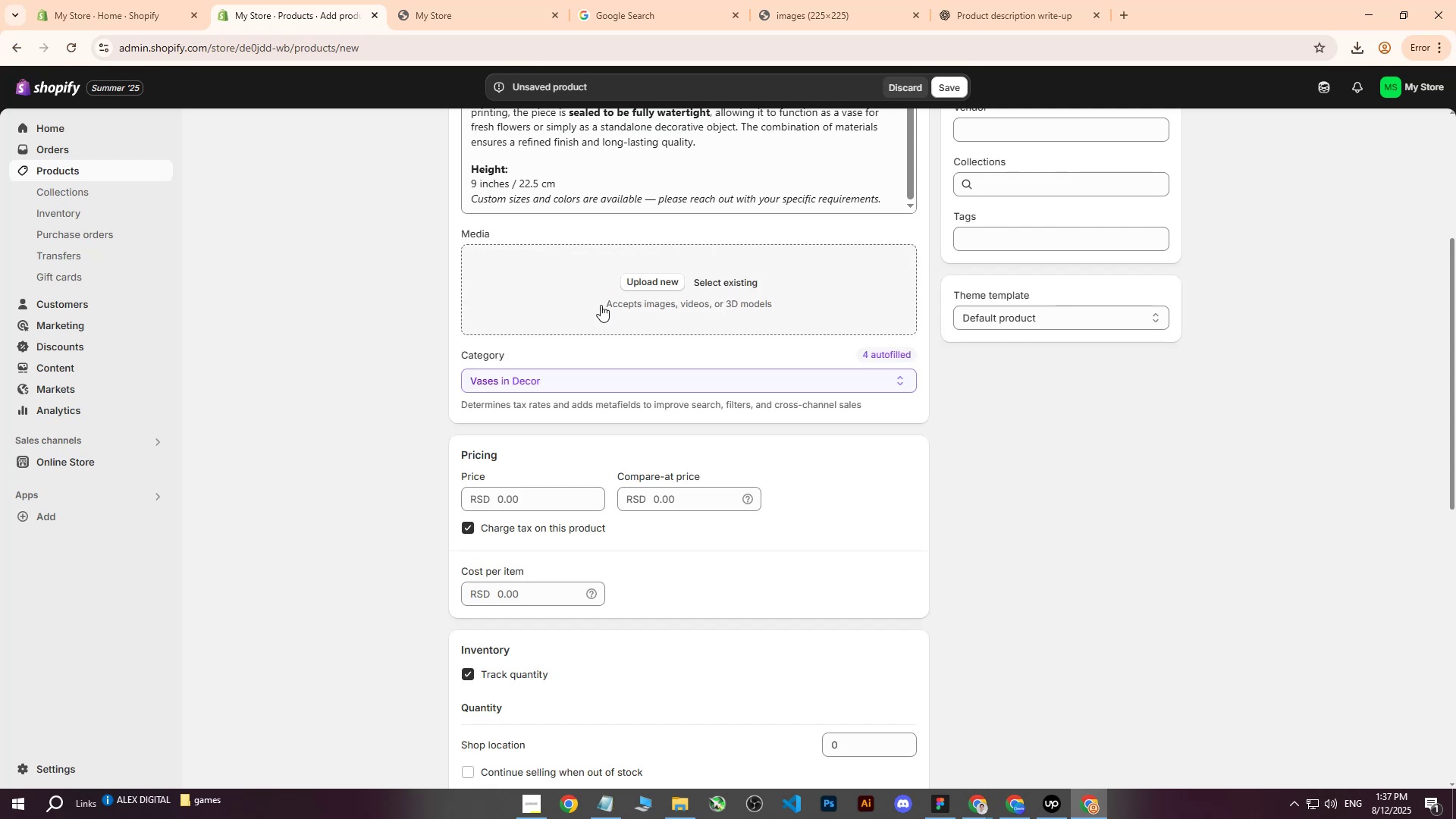 
left_click([633, 282])
 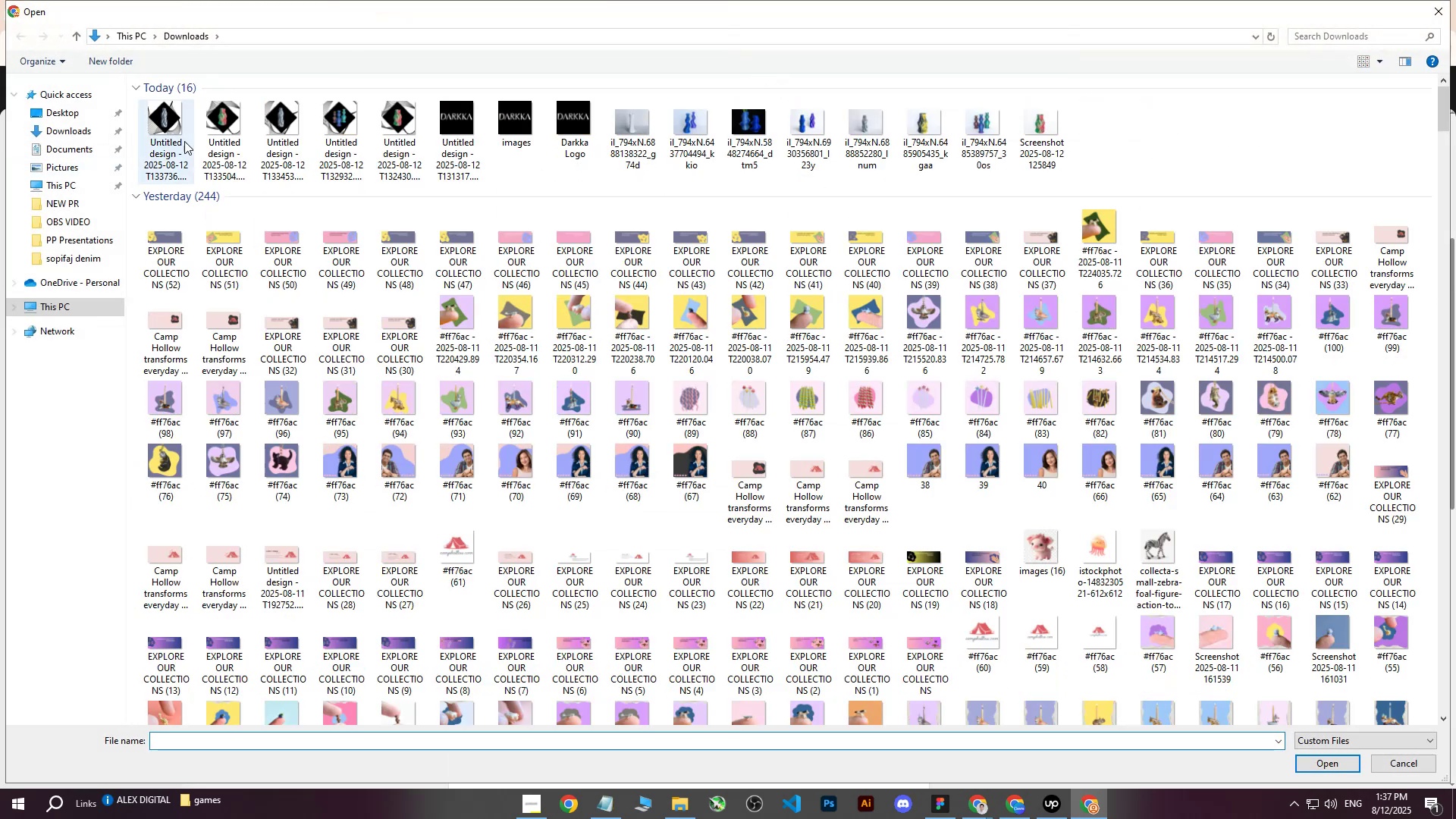 
left_click([176, 135])
 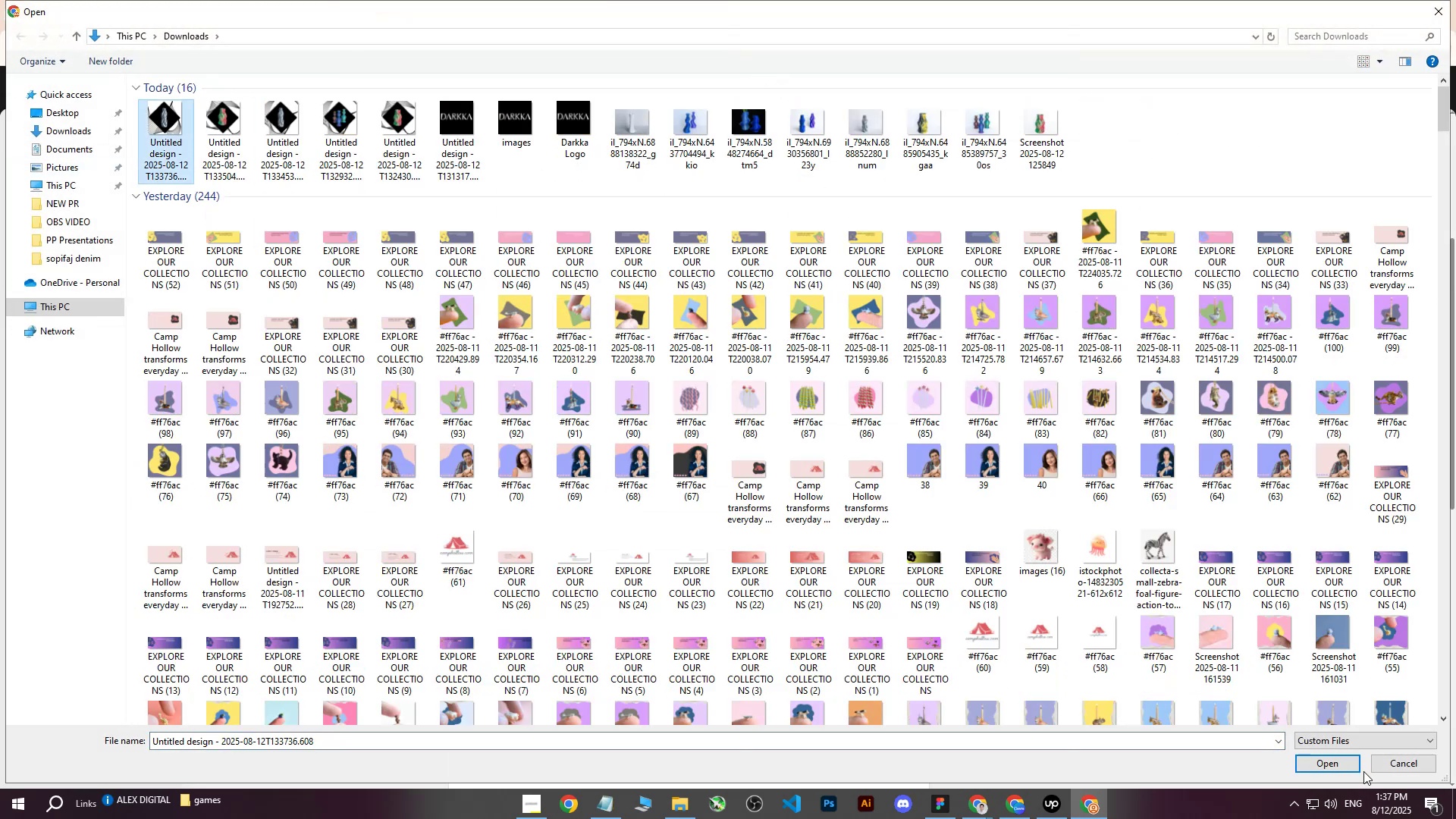 
left_click([1338, 761])
 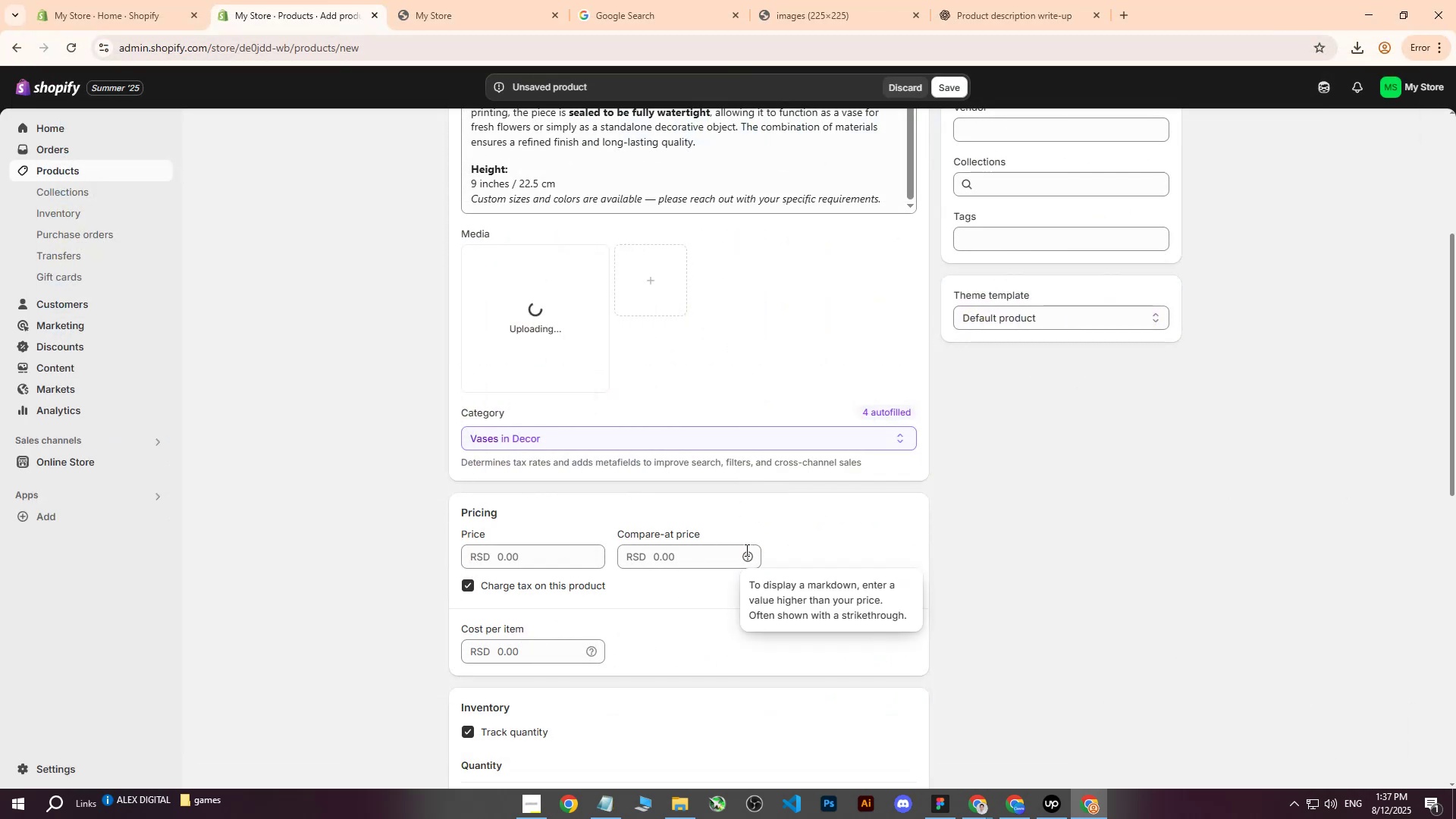 
scroll: coordinate [748, 543], scroll_direction: up, amount: 3.0
 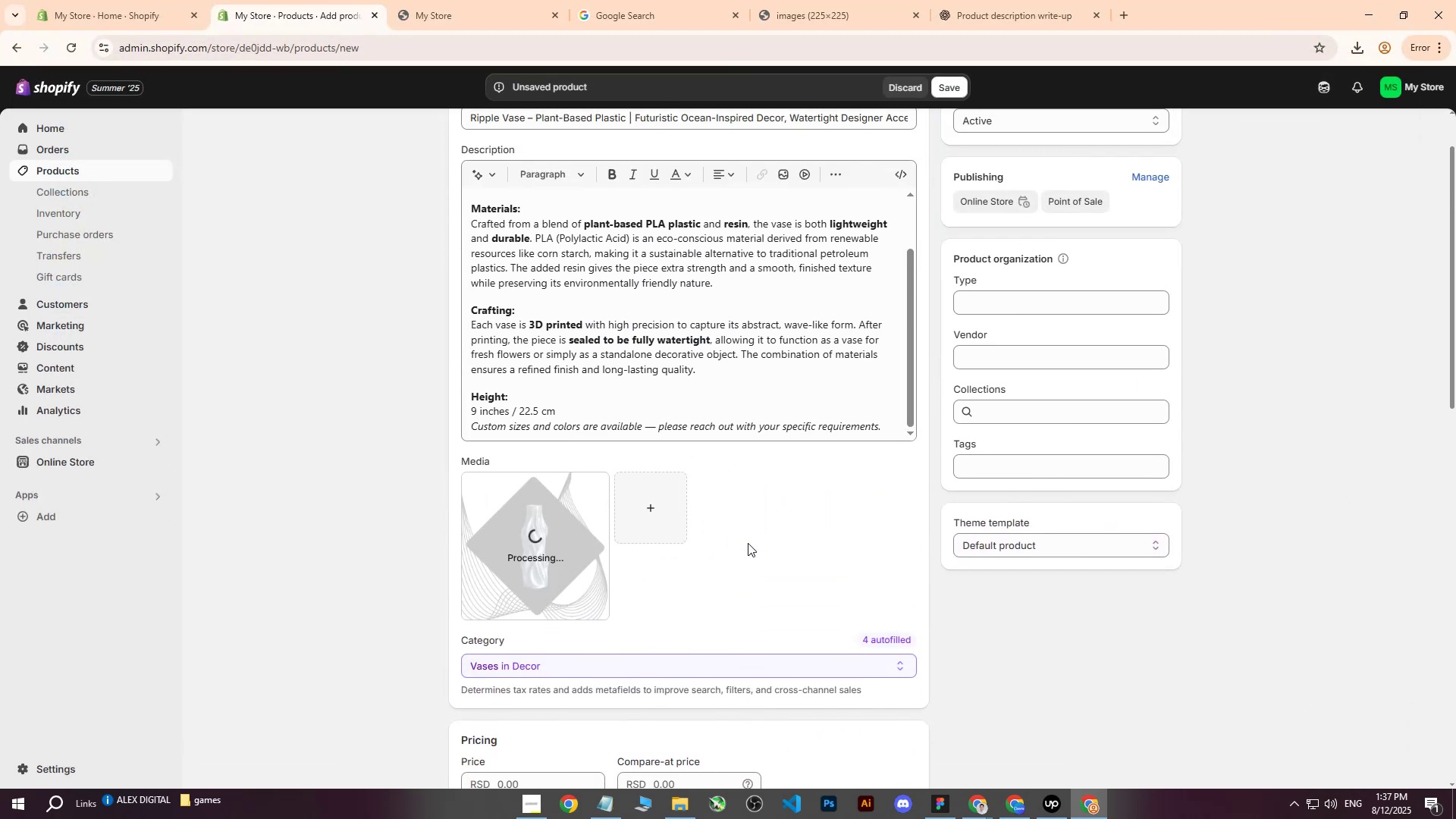 
scroll: coordinate [748, 543], scroll_direction: down, amount: 2.0
 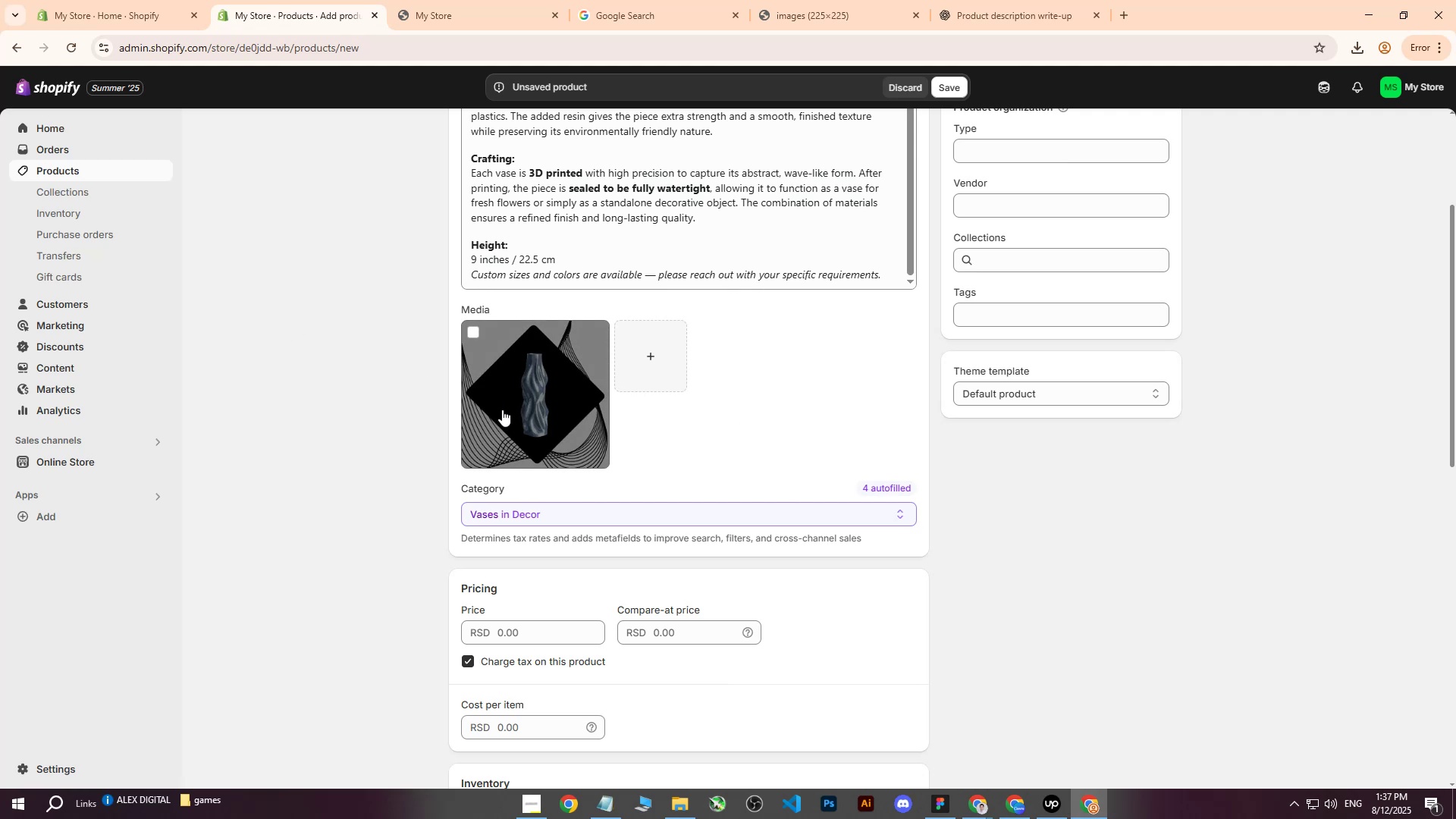 
left_click([516, 387])
 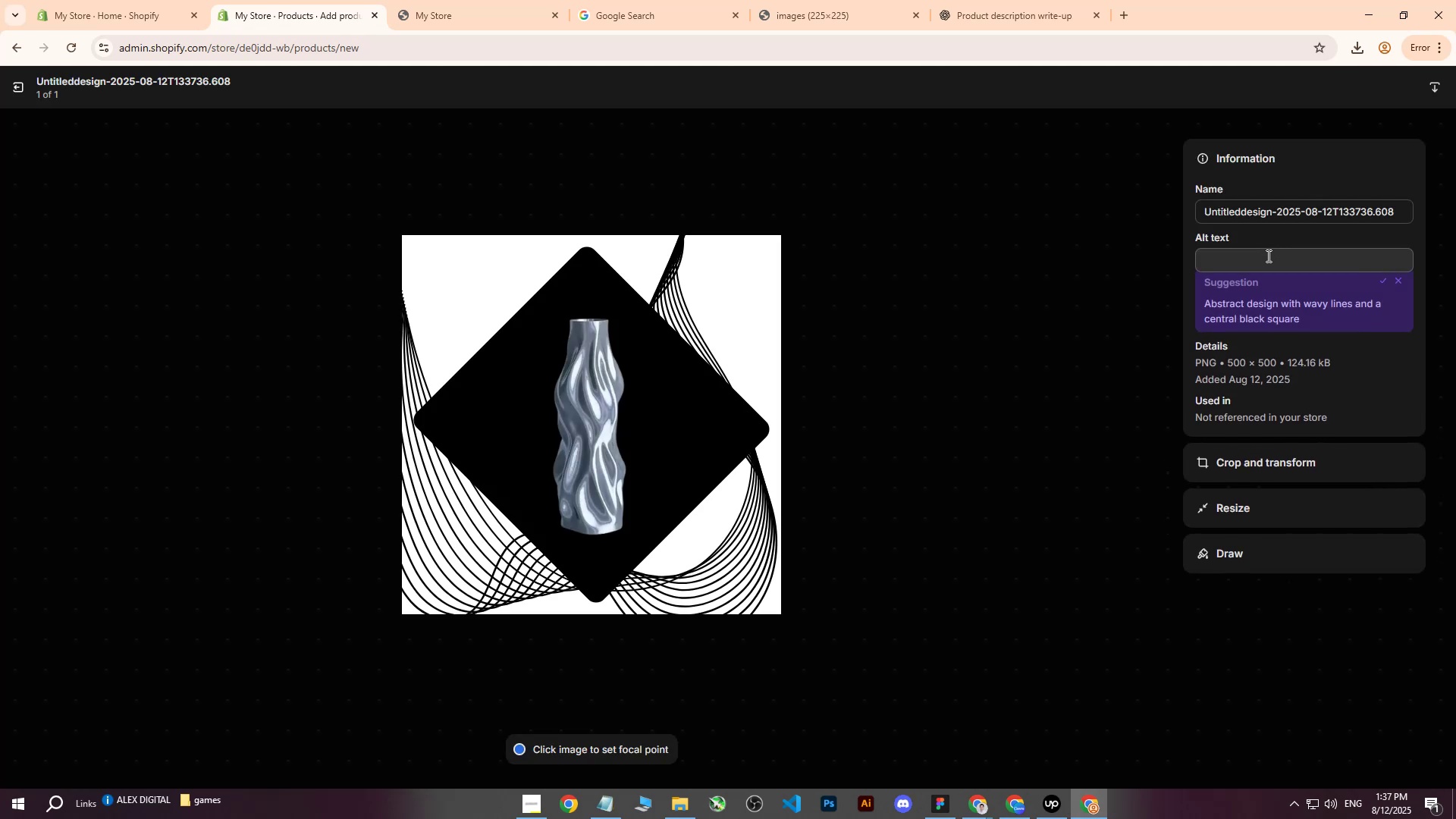 
key(CapsLock)
 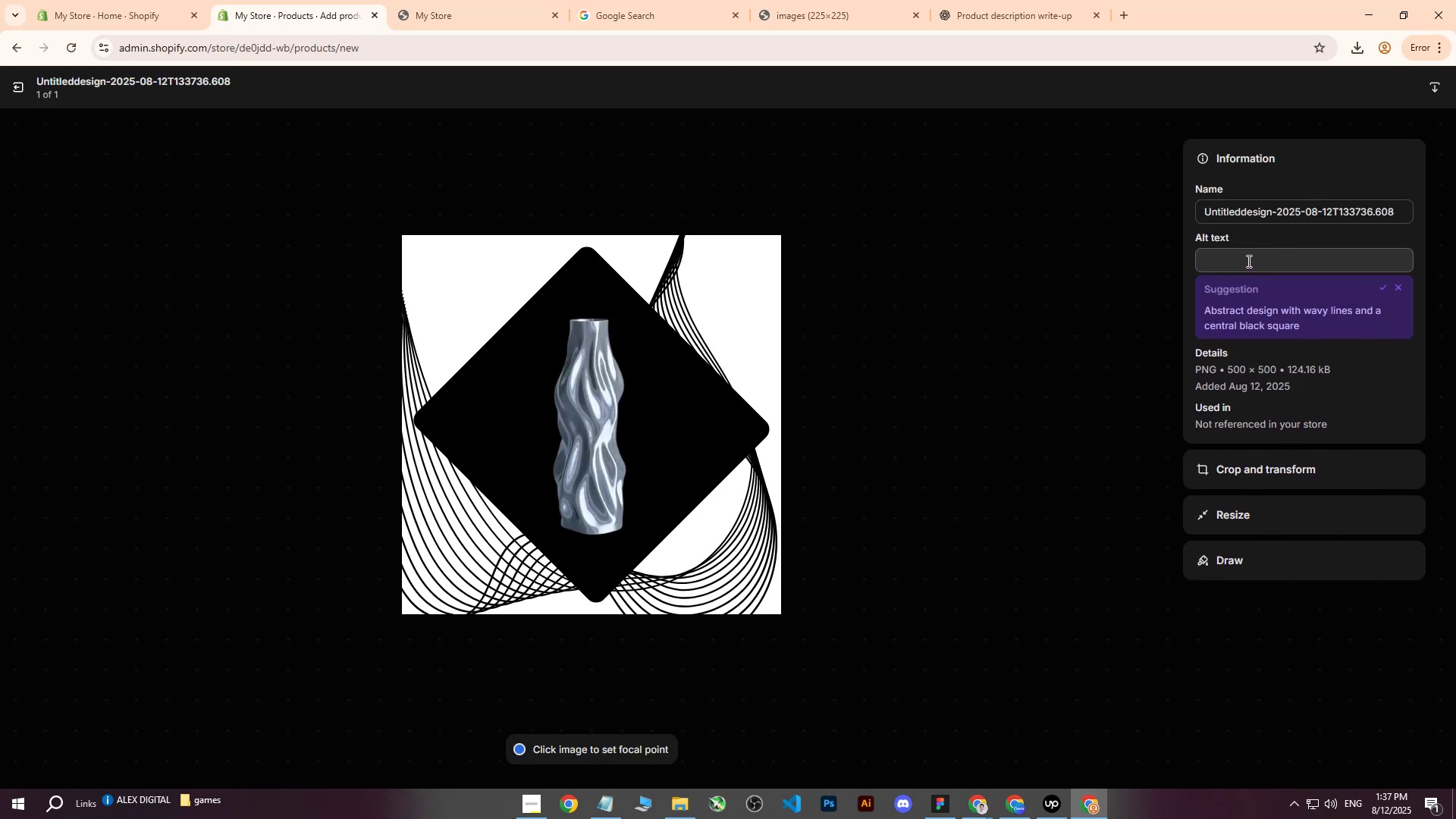 
left_click([1247, 261])
 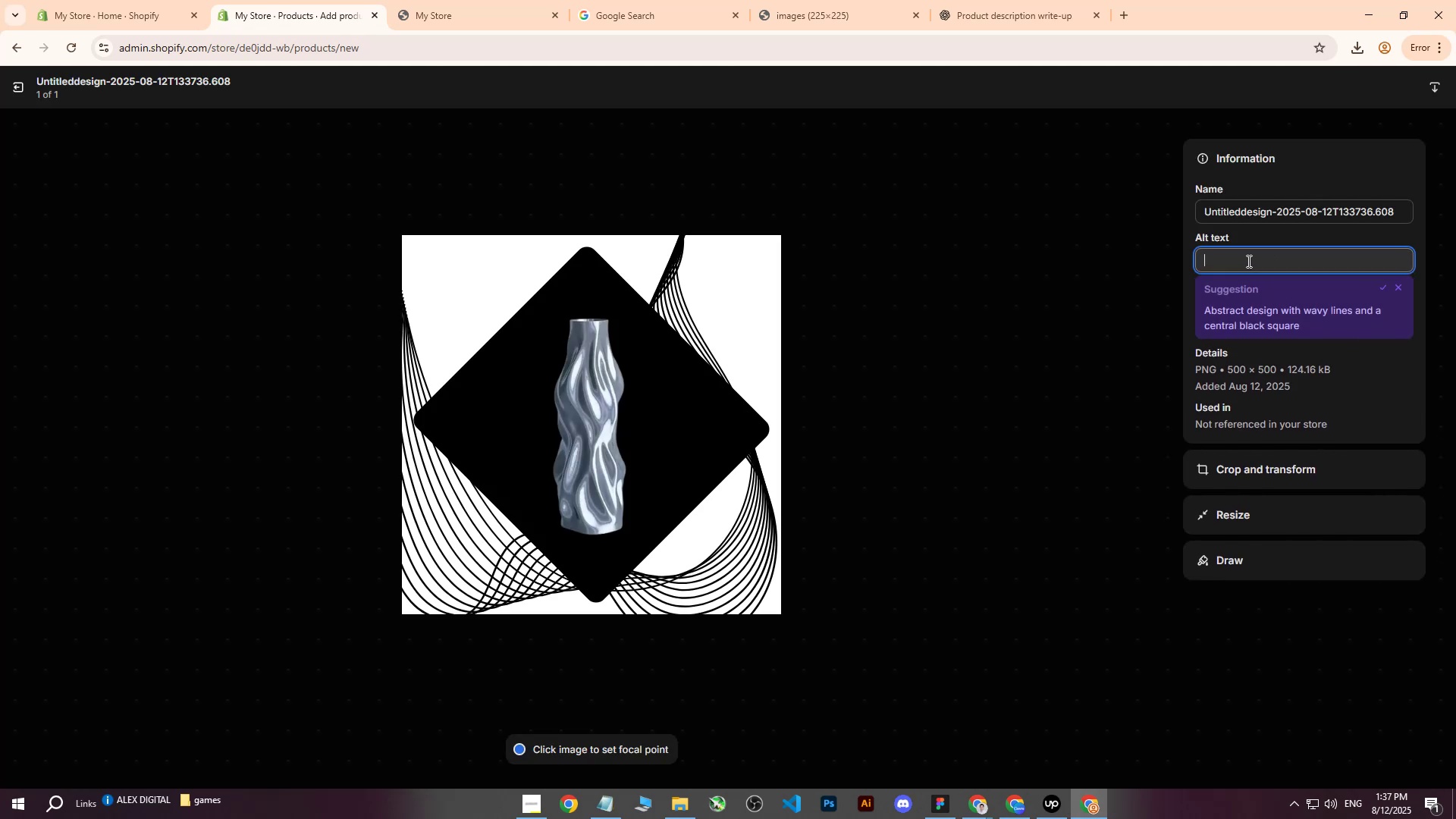 
type(Silver wave)
key(Backspace)
type(y wase in front of black background and geometric shape in background.)
 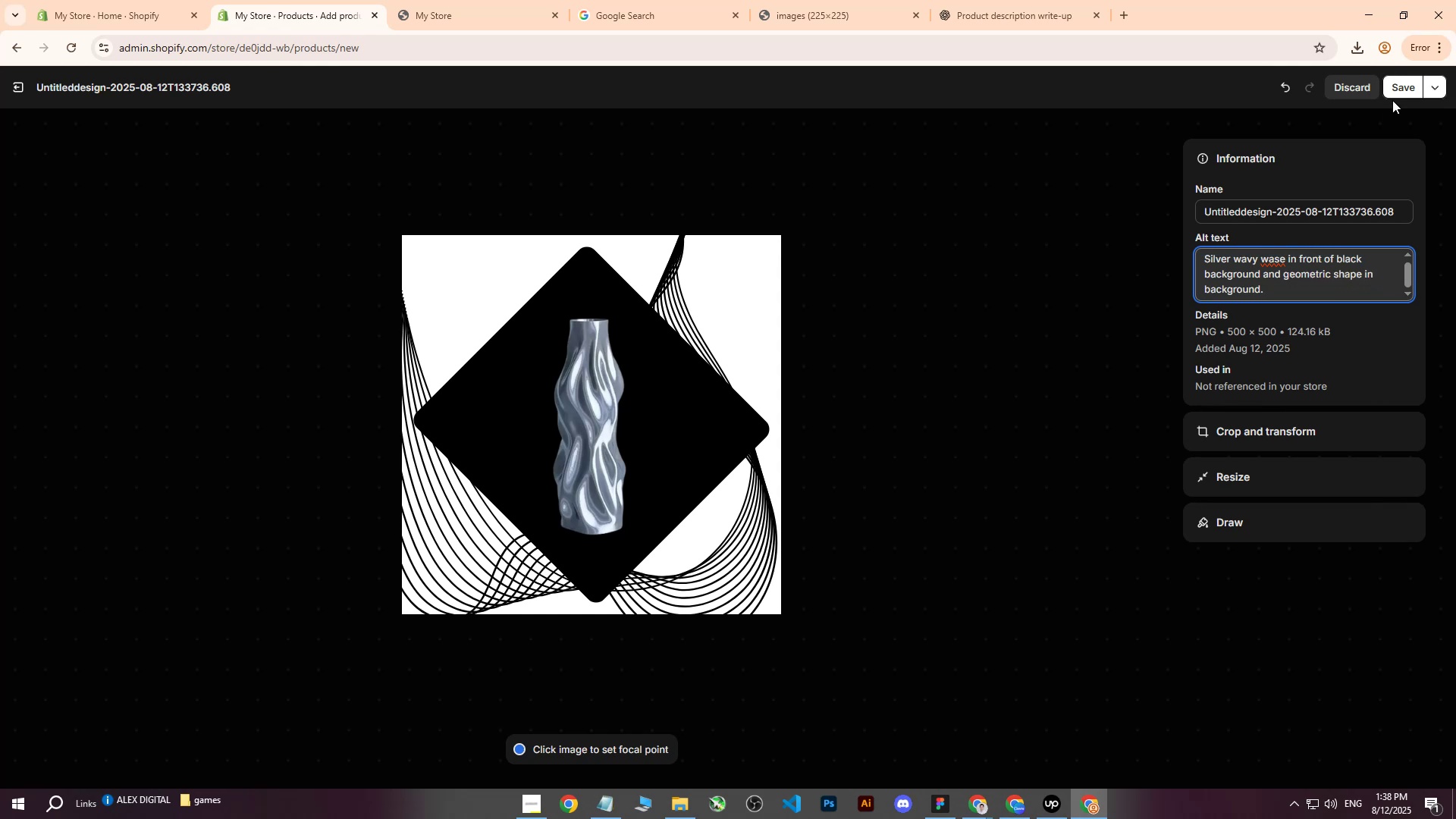 
left_click([1395, 91])
 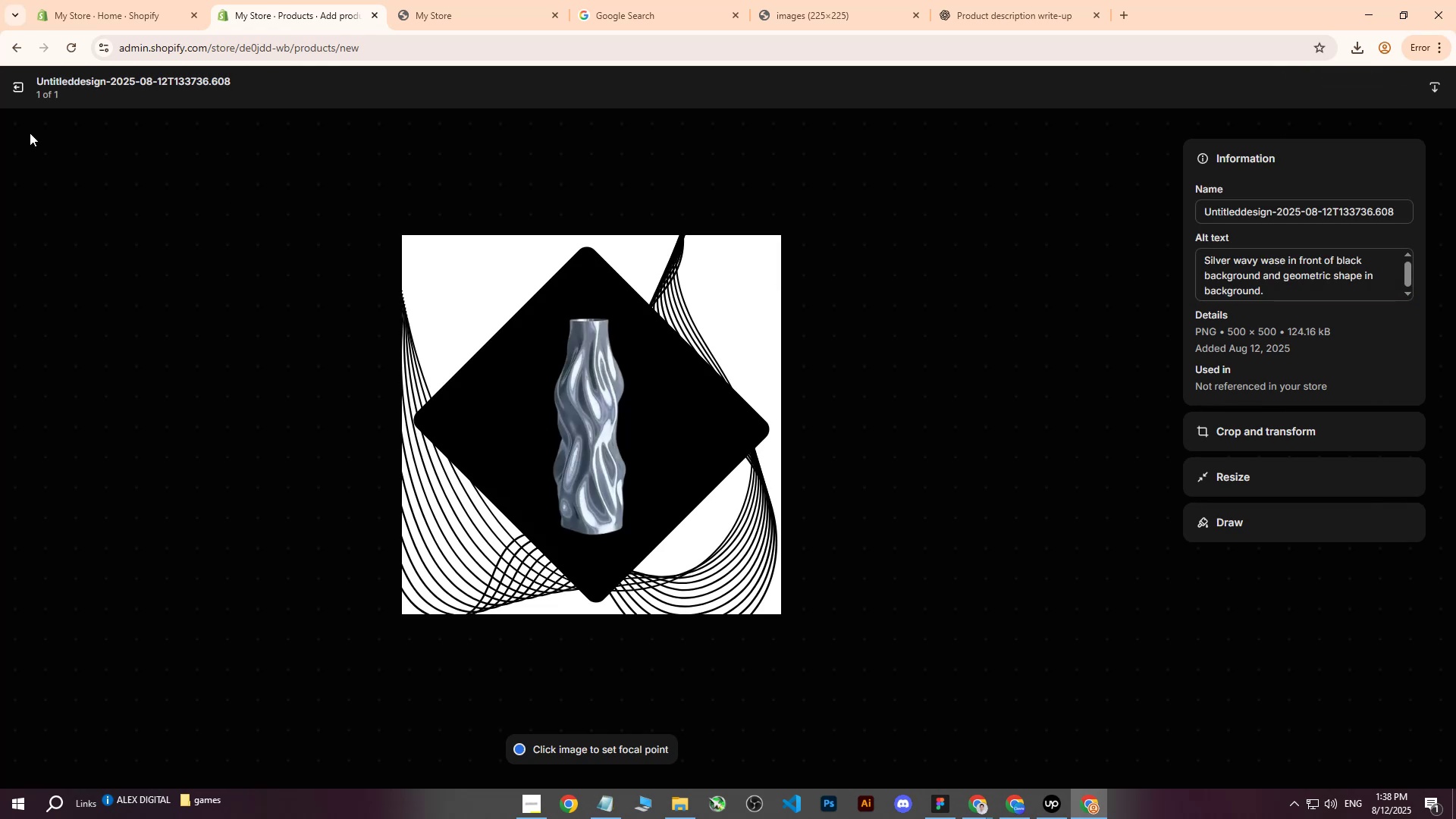 
left_click([17, 93])
 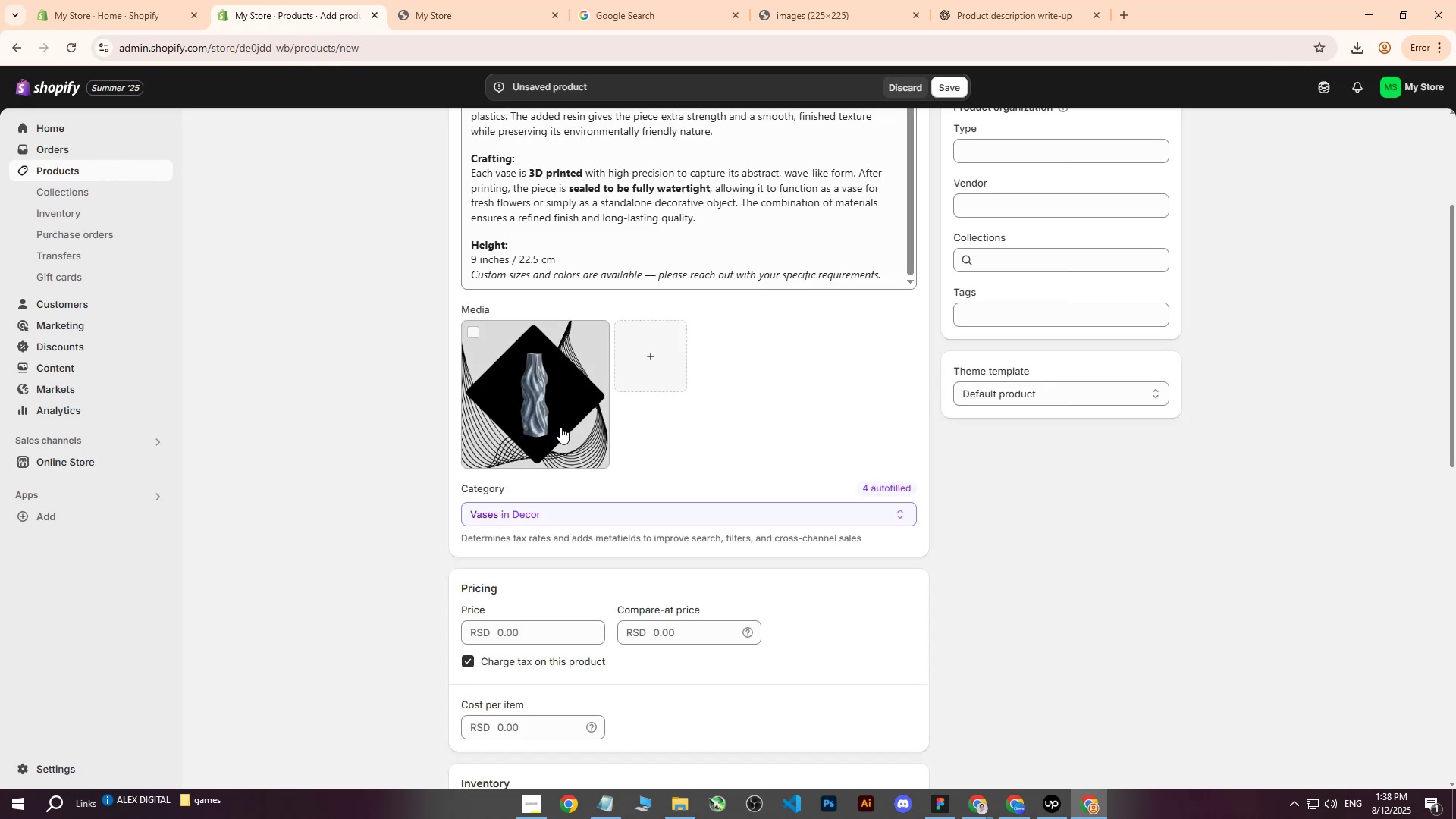 
scroll: coordinate [595, 447], scroll_direction: down, amount: 3.0
 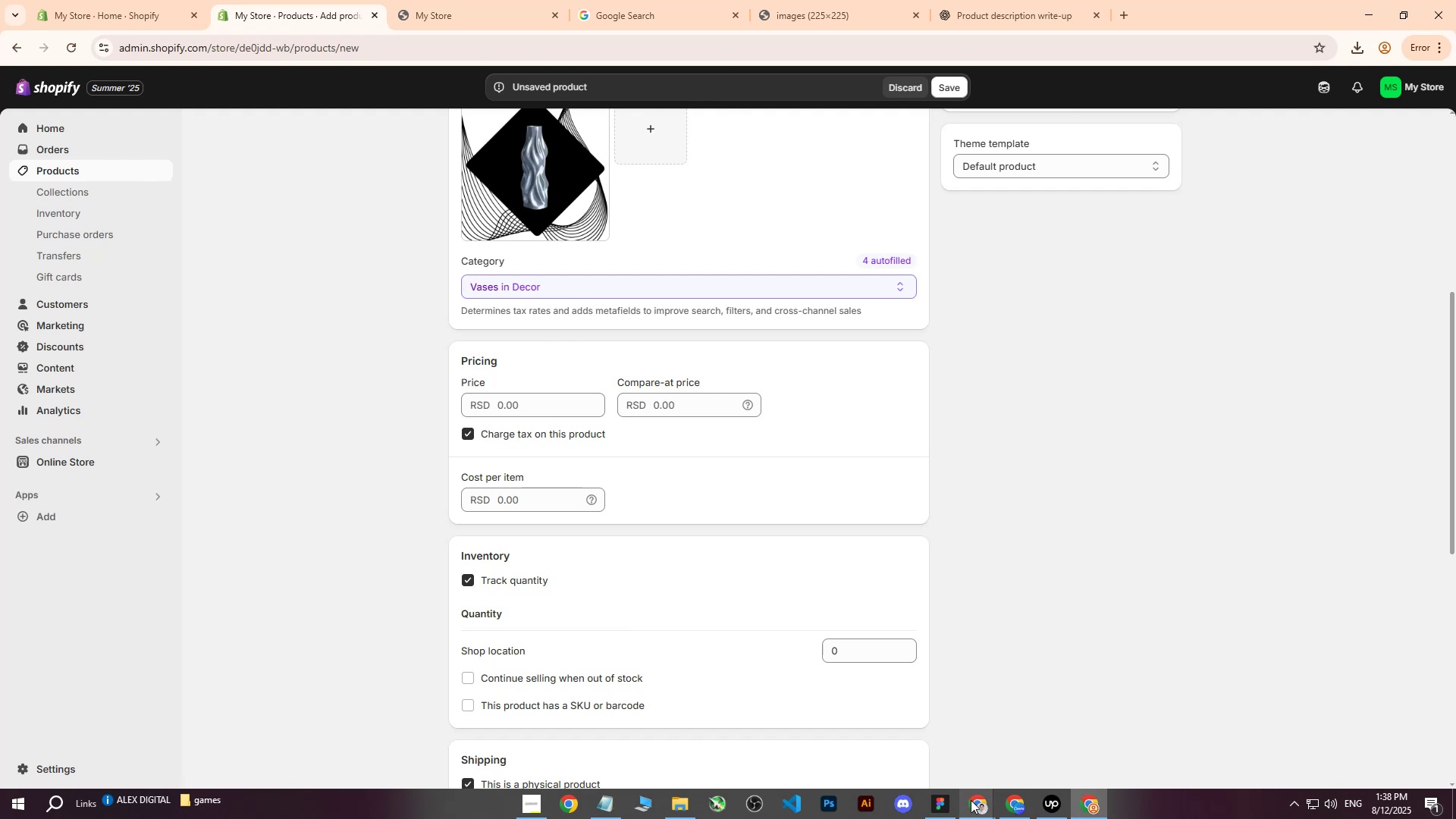 
double_click([881, 734])
 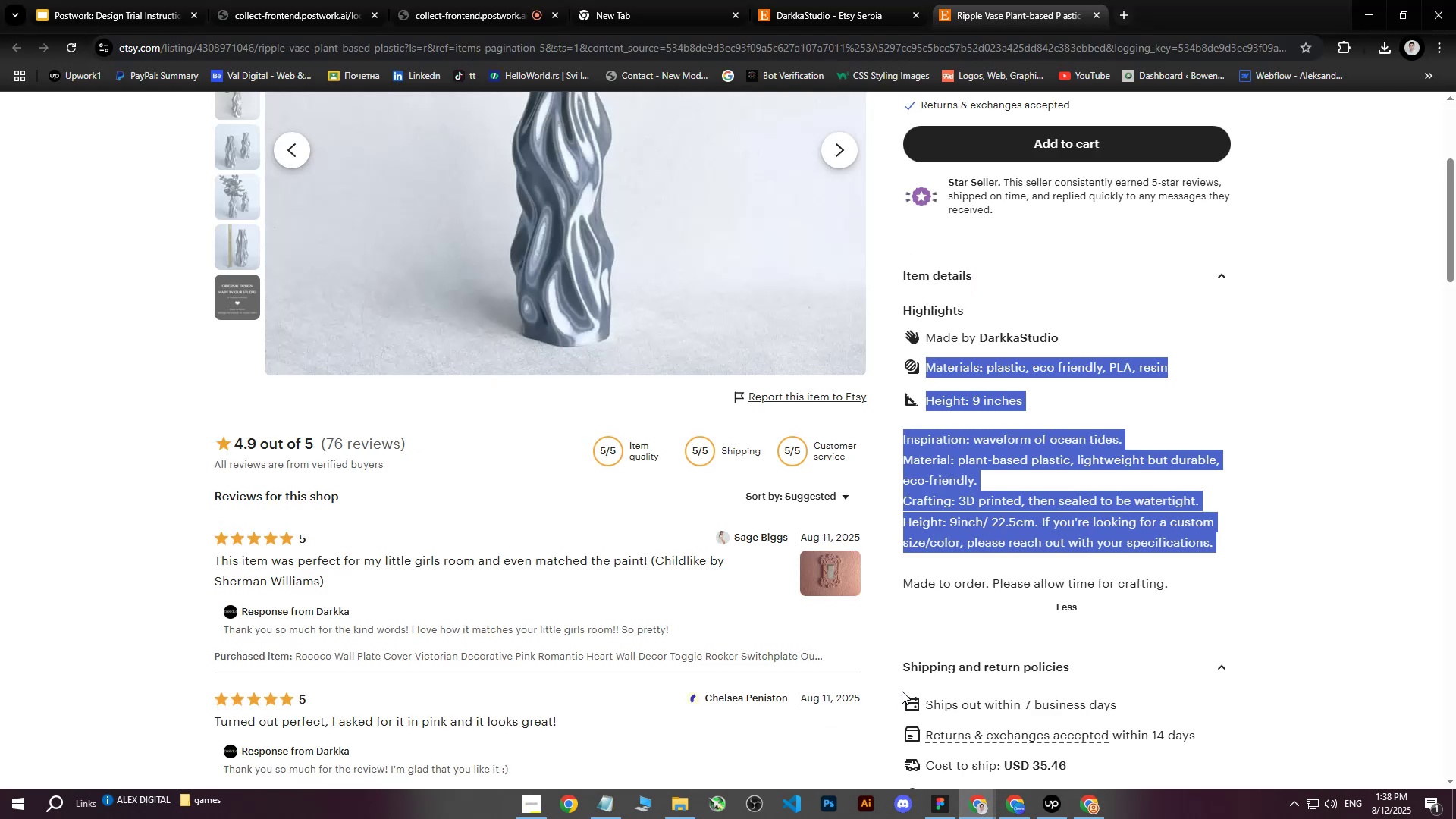 
scroll: coordinate [882, 469], scroll_direction: up, amount: 8.0
 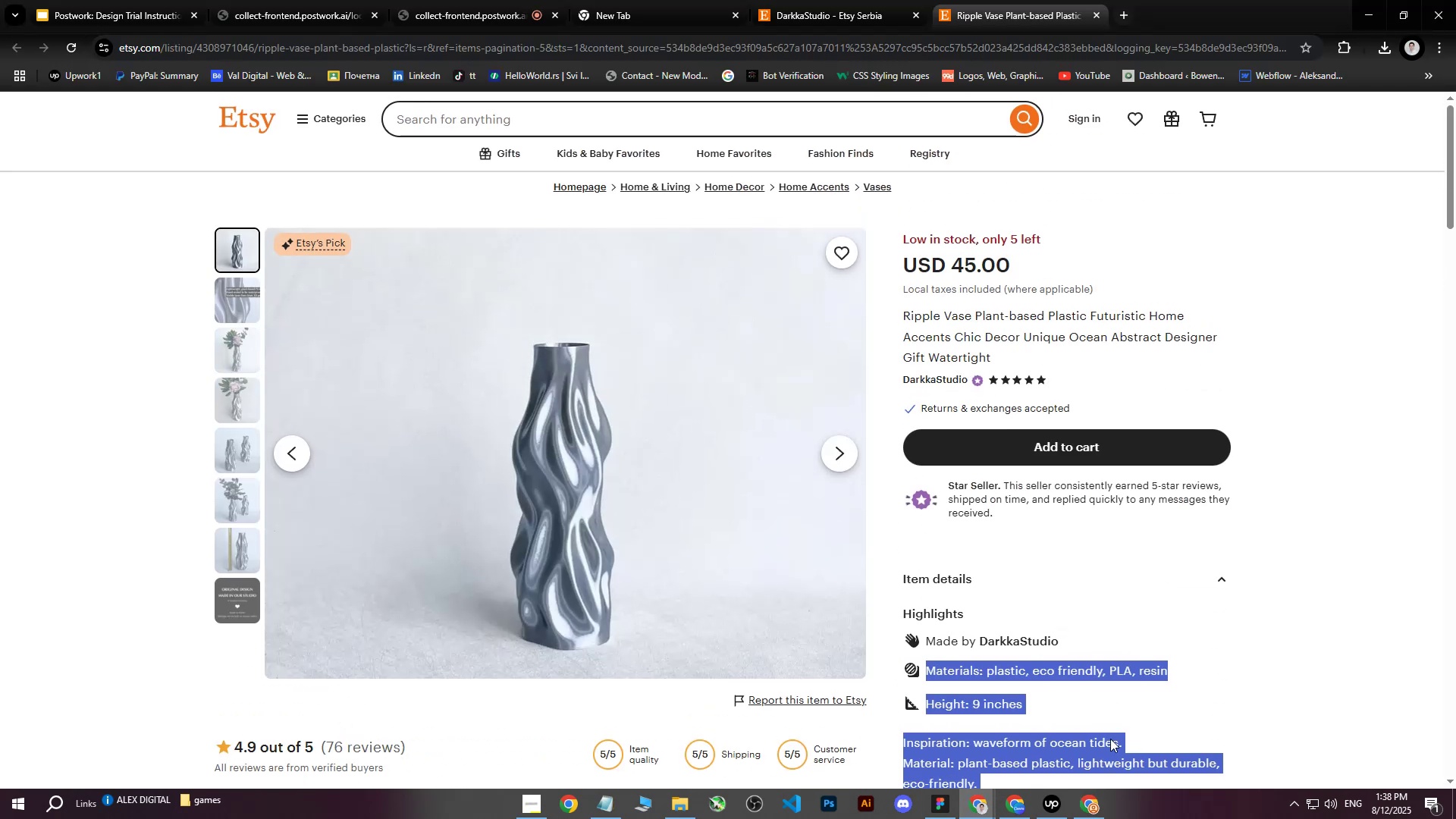 
left_click([1077, 818])
 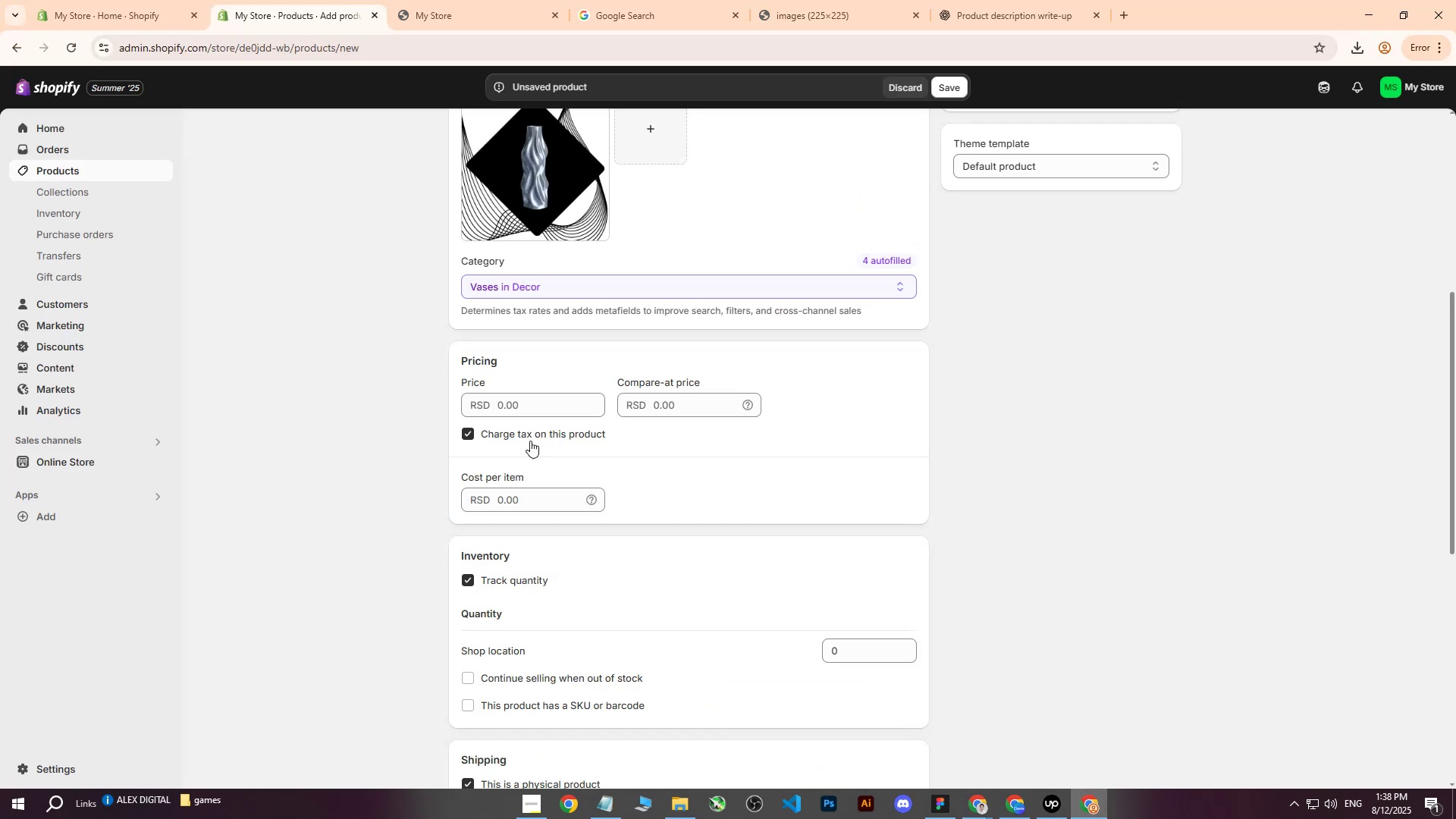 
left_click([537, 408])
 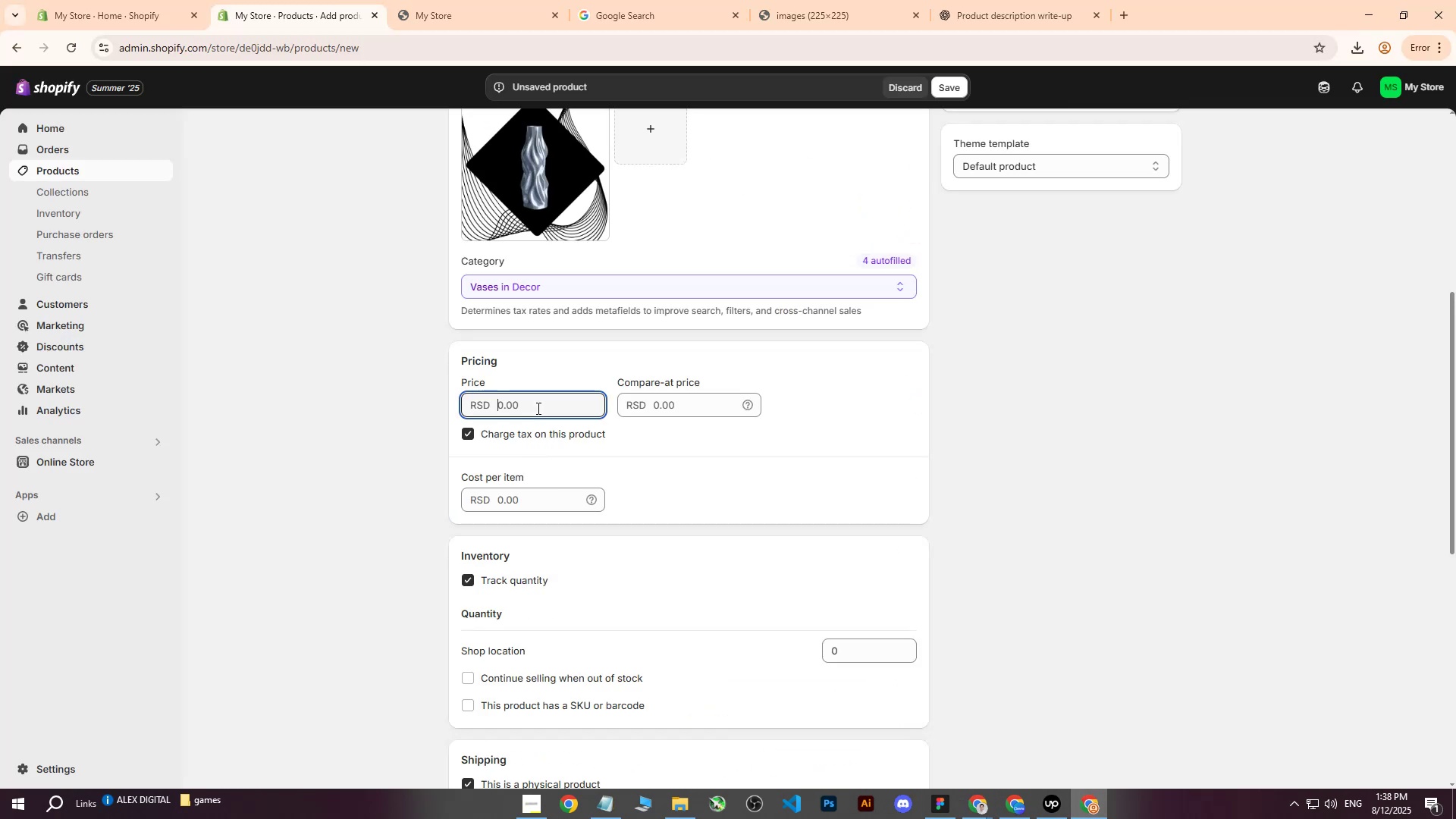 
type(5000)
 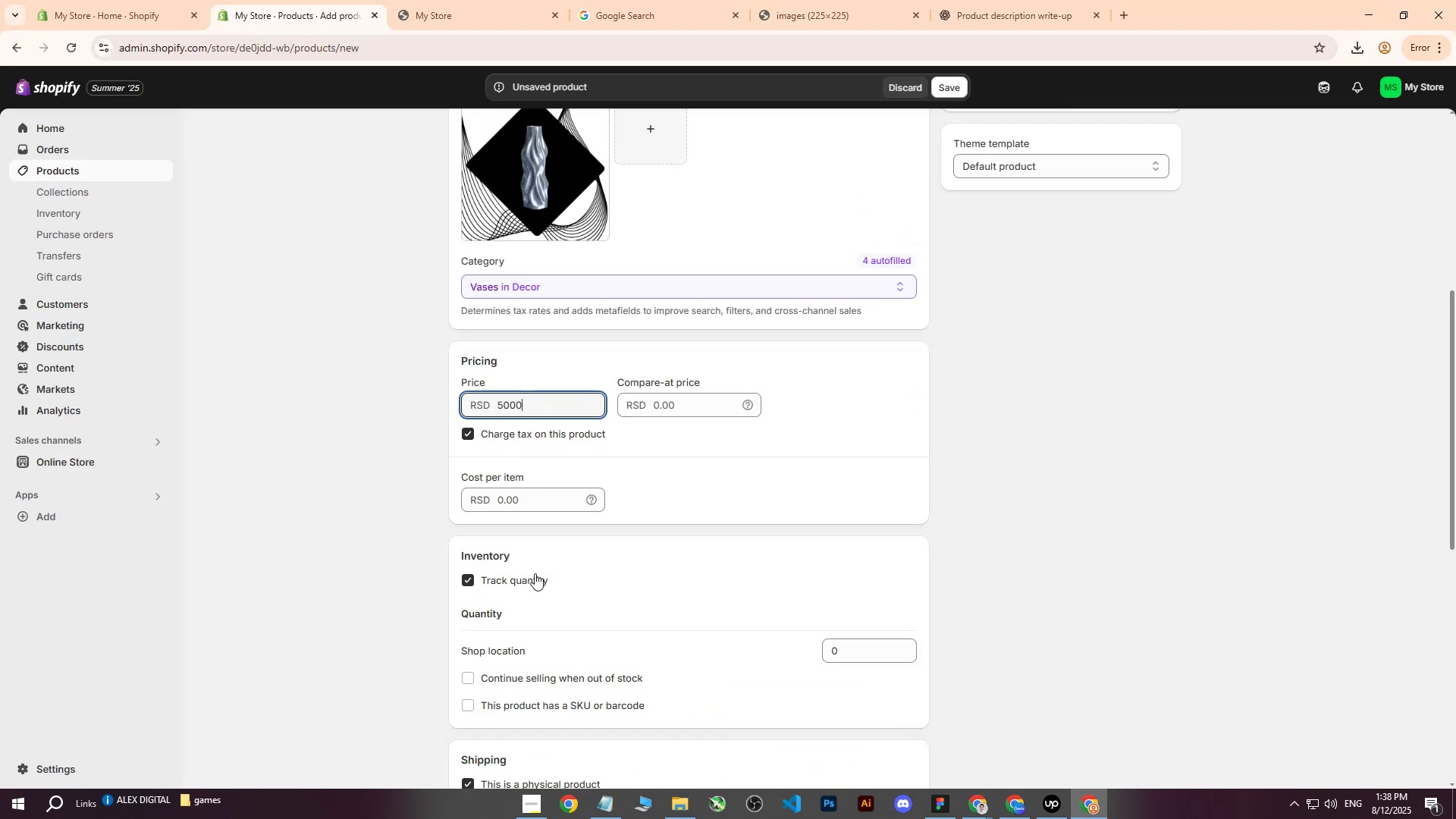 
left_click([504, 582])
 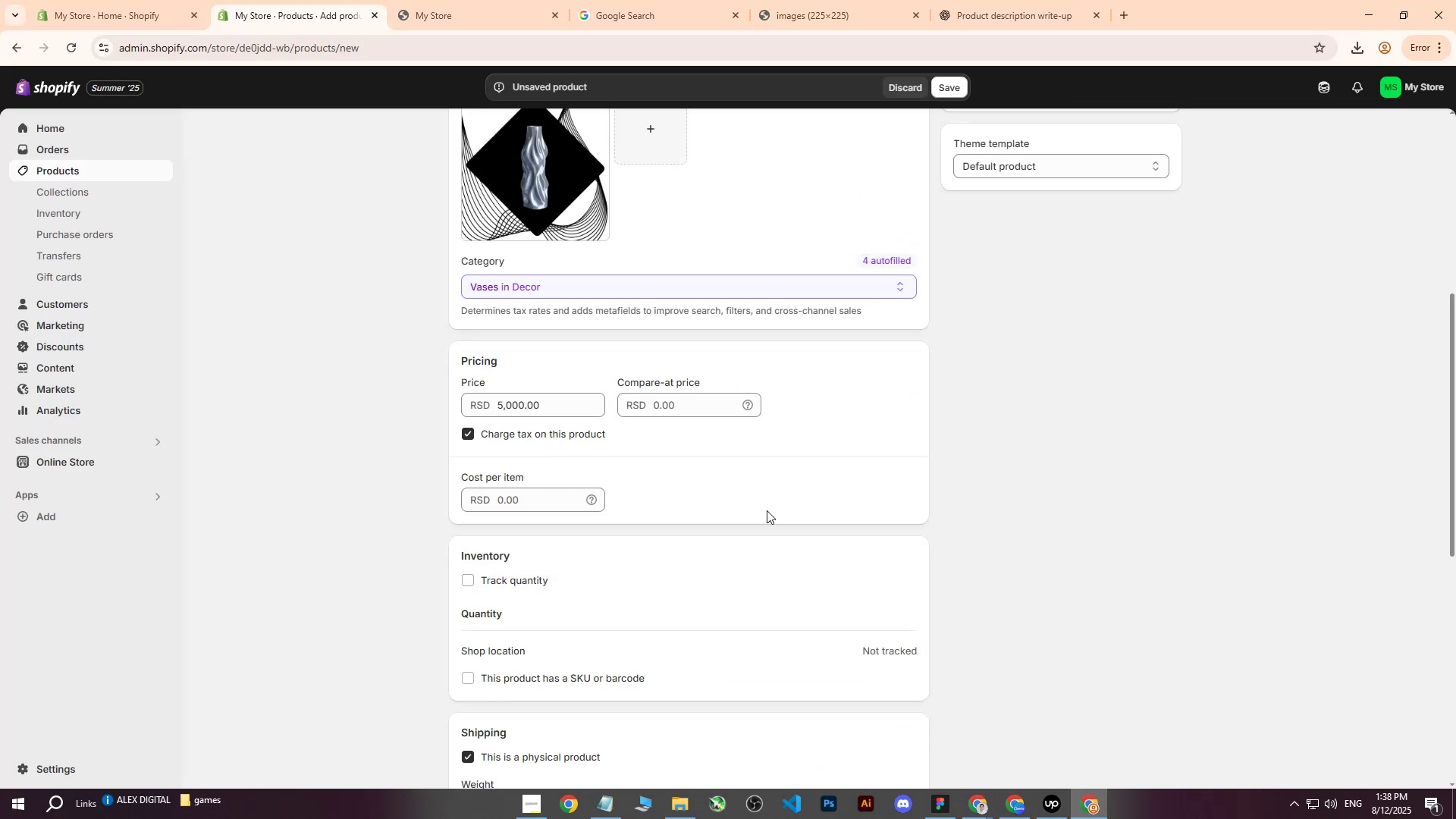 
scroll: coordinate [775, 512], scroll_direction: down, amount: 4.0
 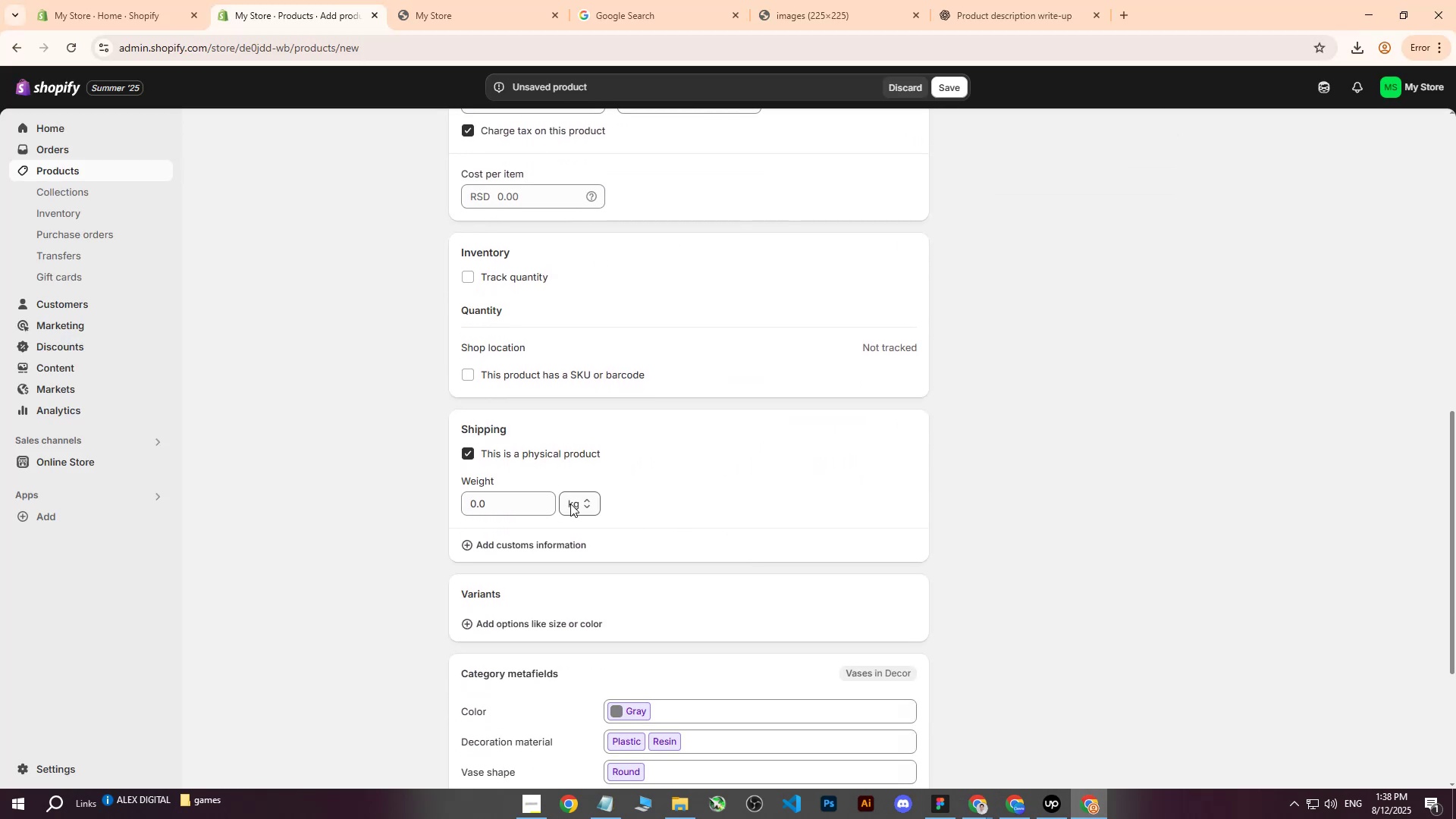 
left_click([491, 503])
 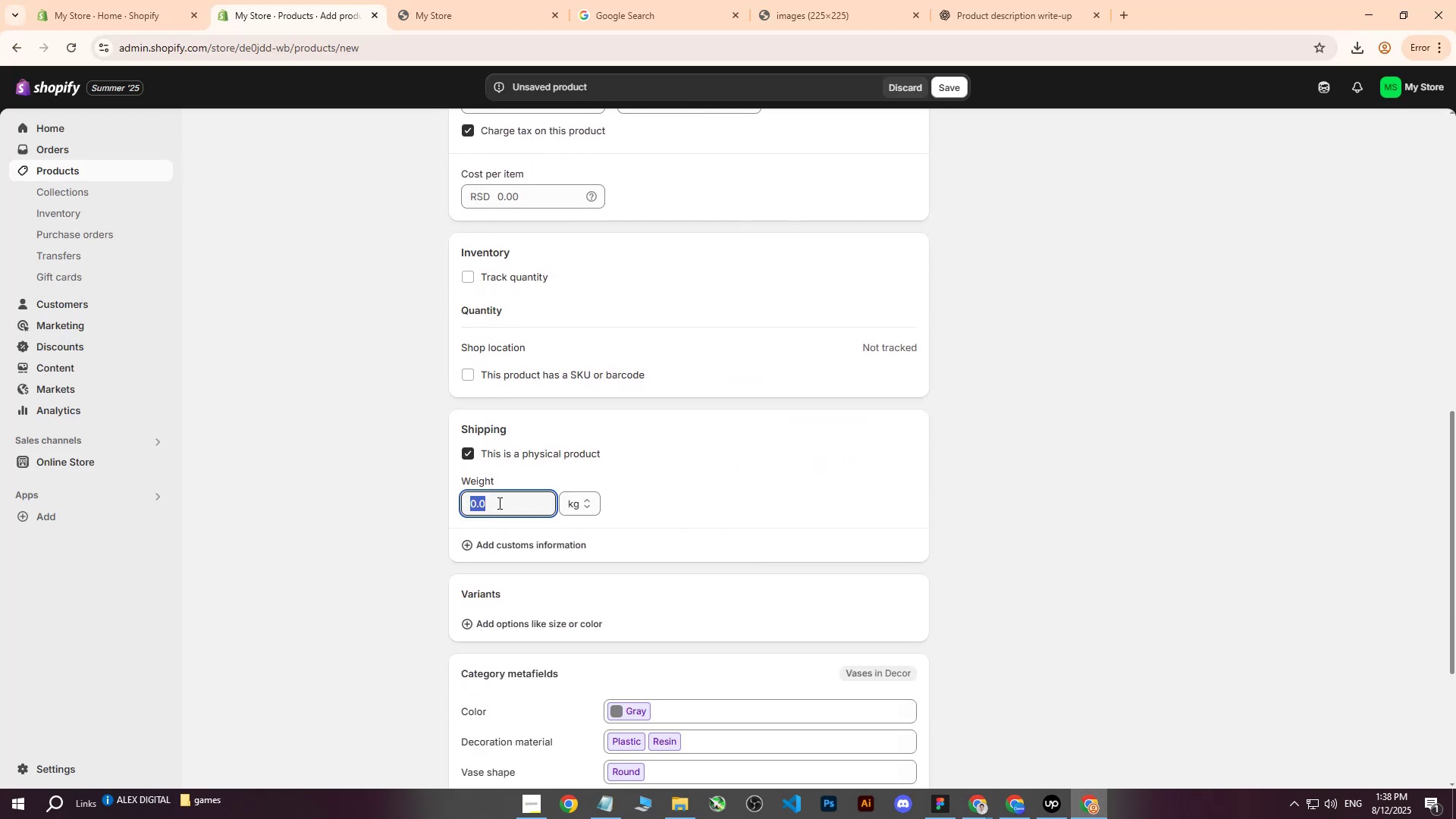 
type(56)
 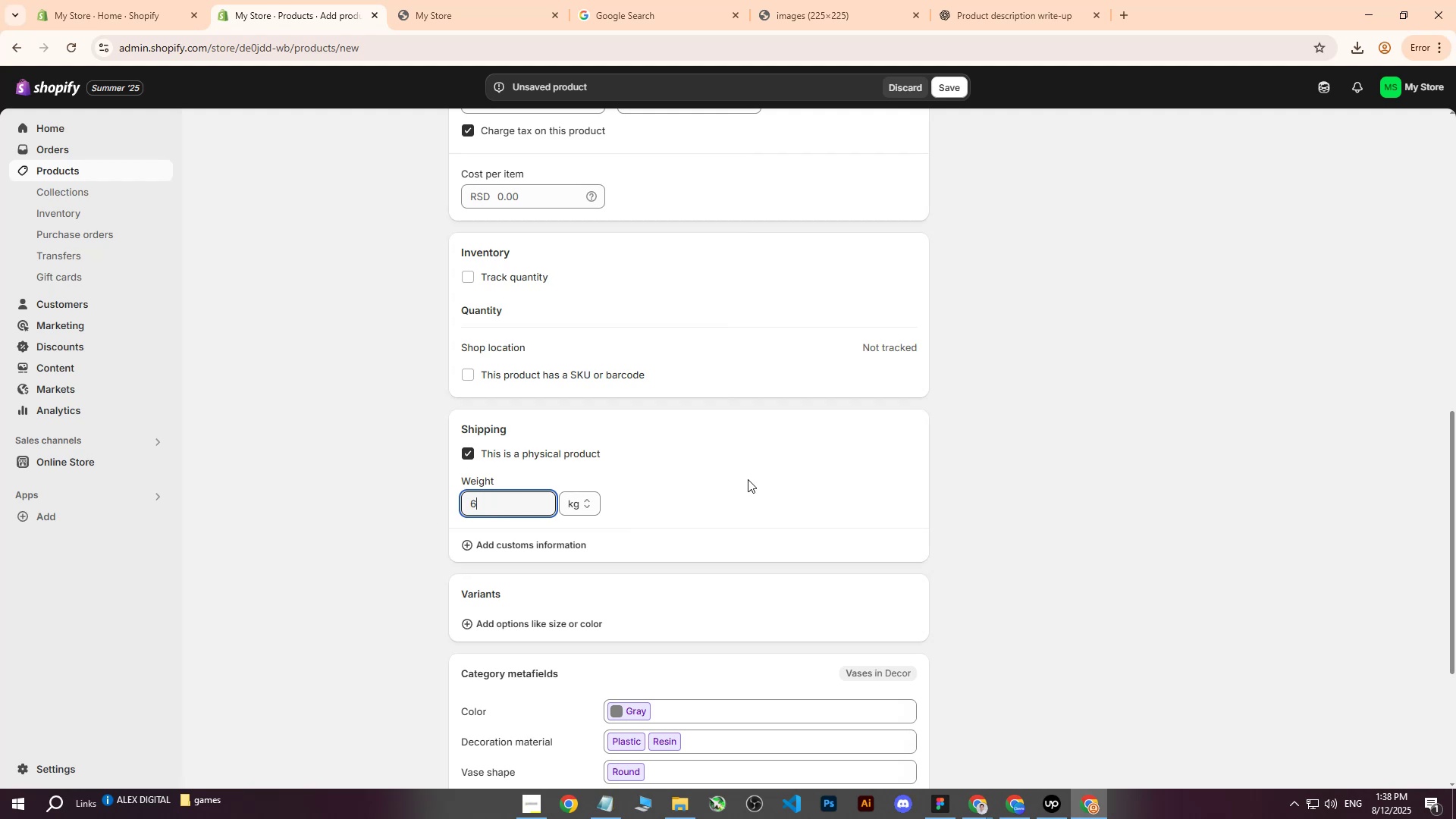 
left_click([748, 479])
 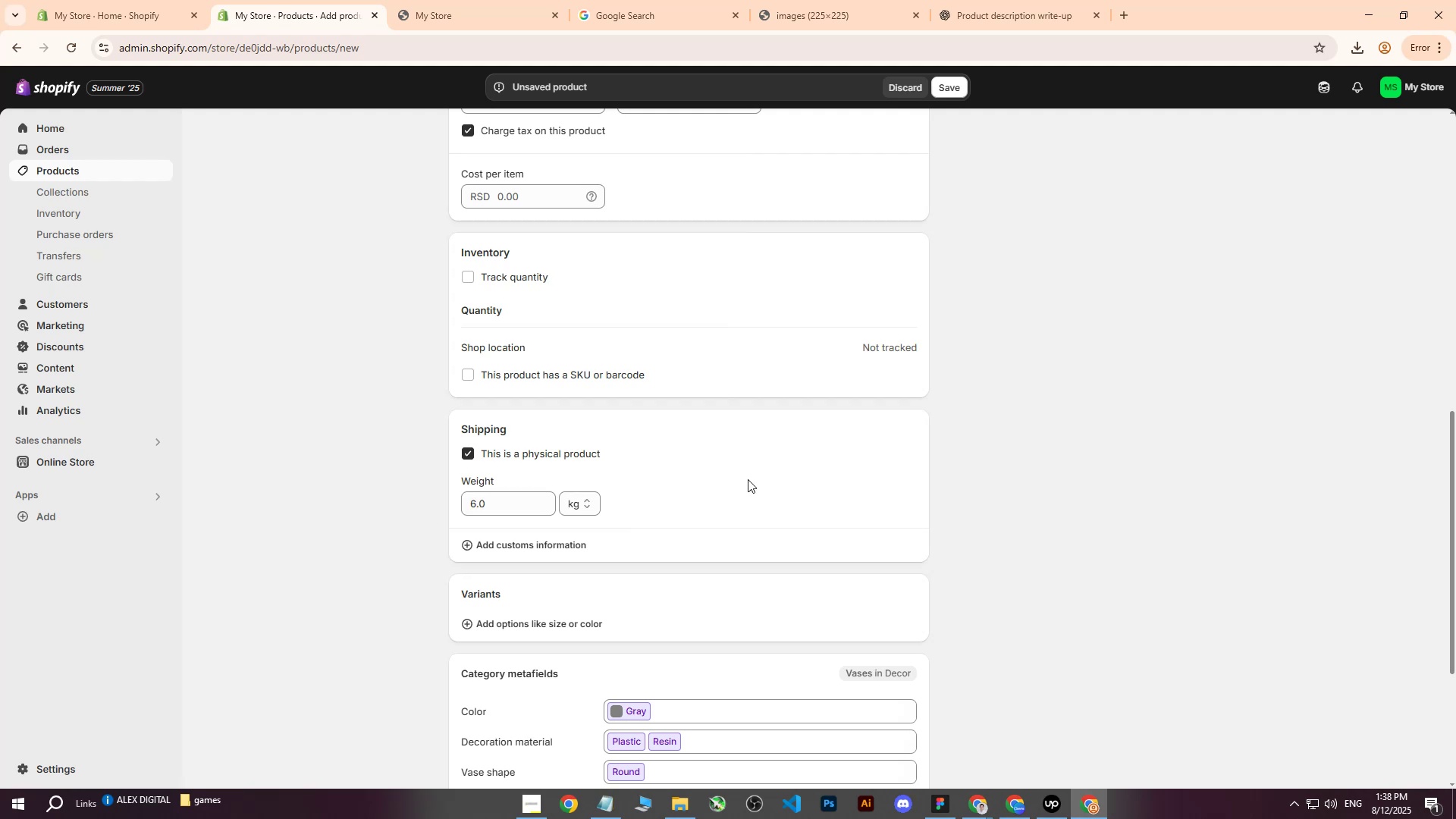 
scroll: coordinate [748, 479], scroll_direction: down, amount: 3.0
 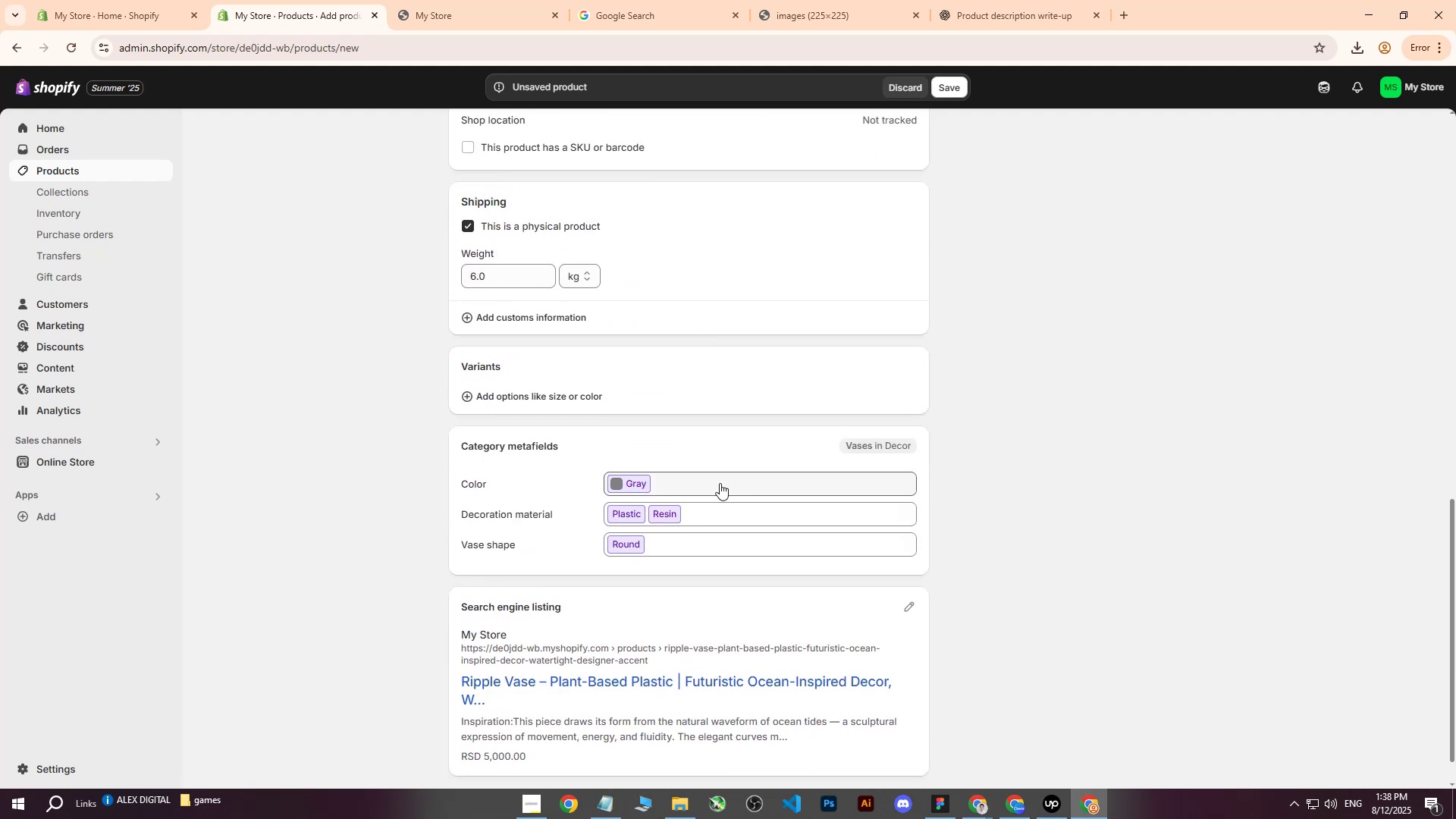 
left_click([719, 483])
 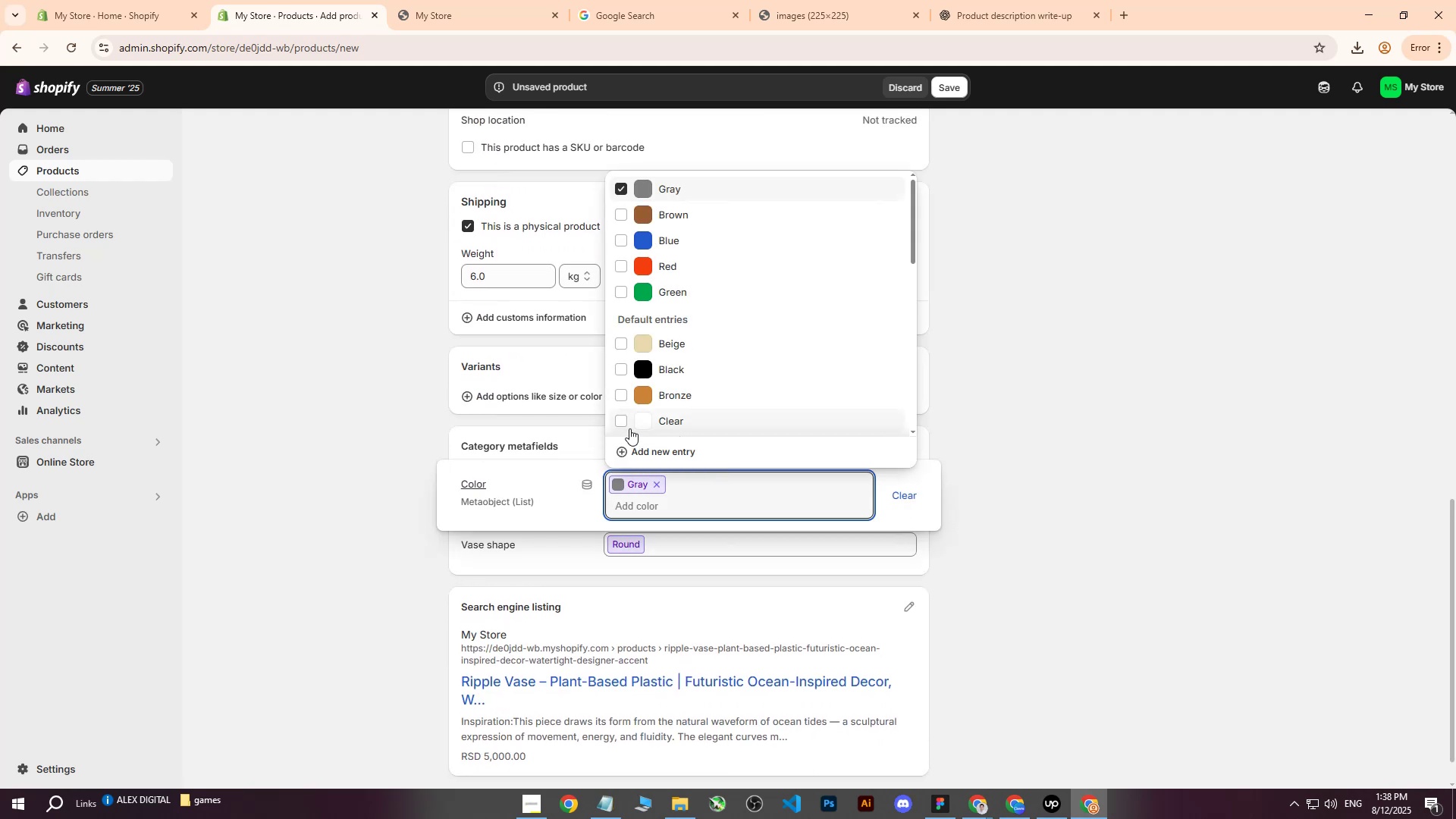 
left_click([621, 425])
 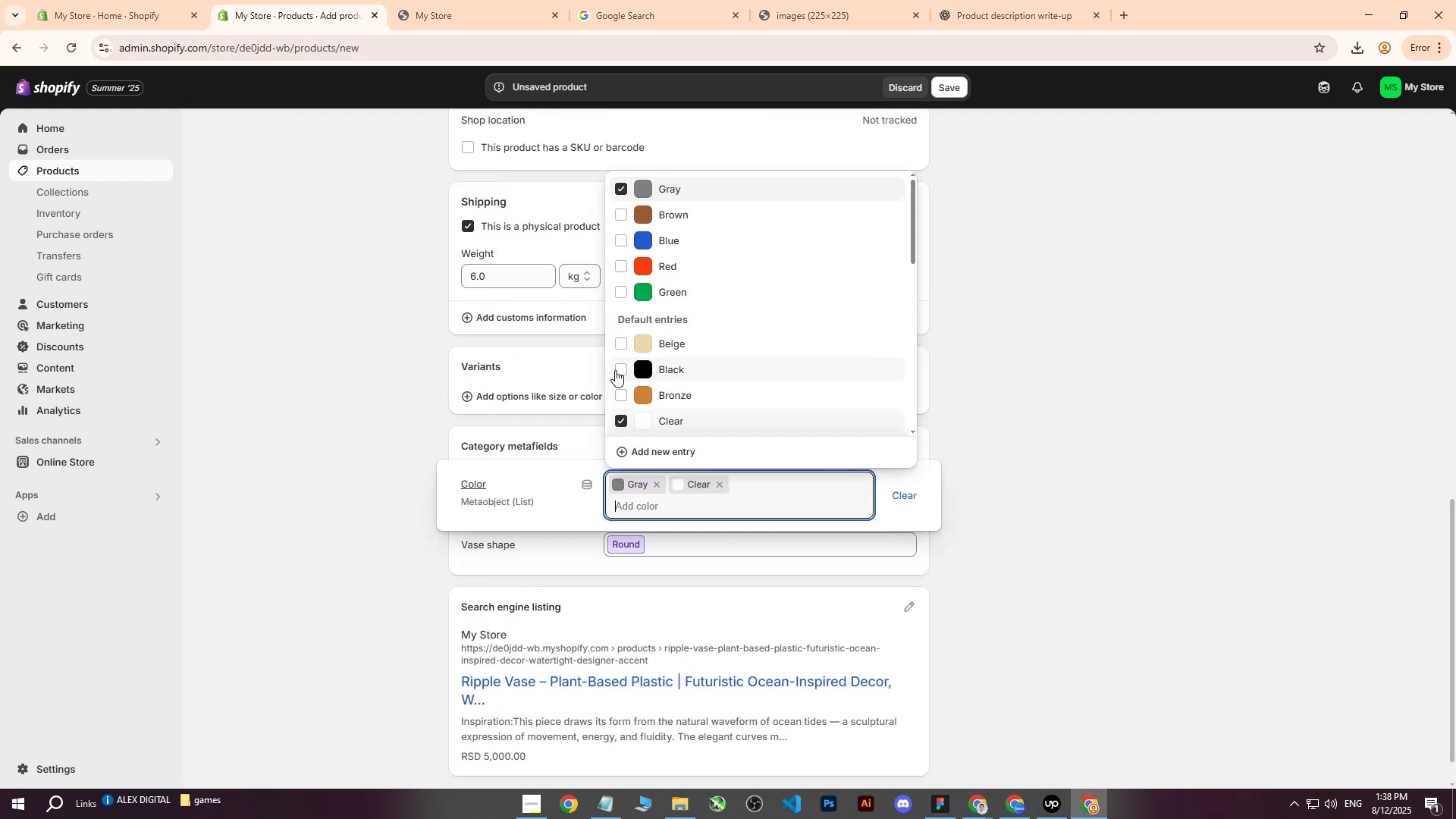 
left_click([620, 369])
 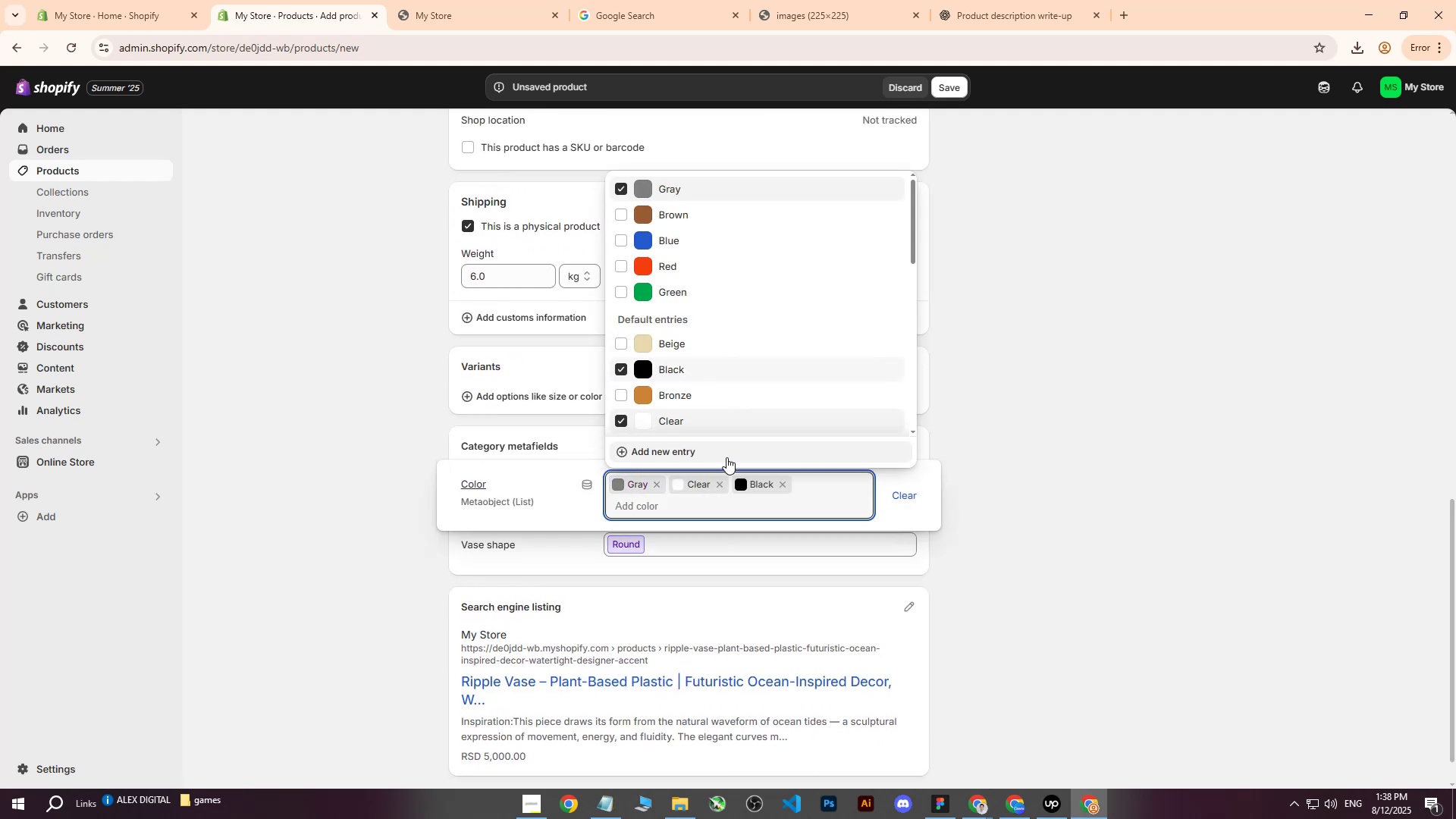 
scroll: coordinate [714, 363], scroll_direction: down, amount: 3.0
 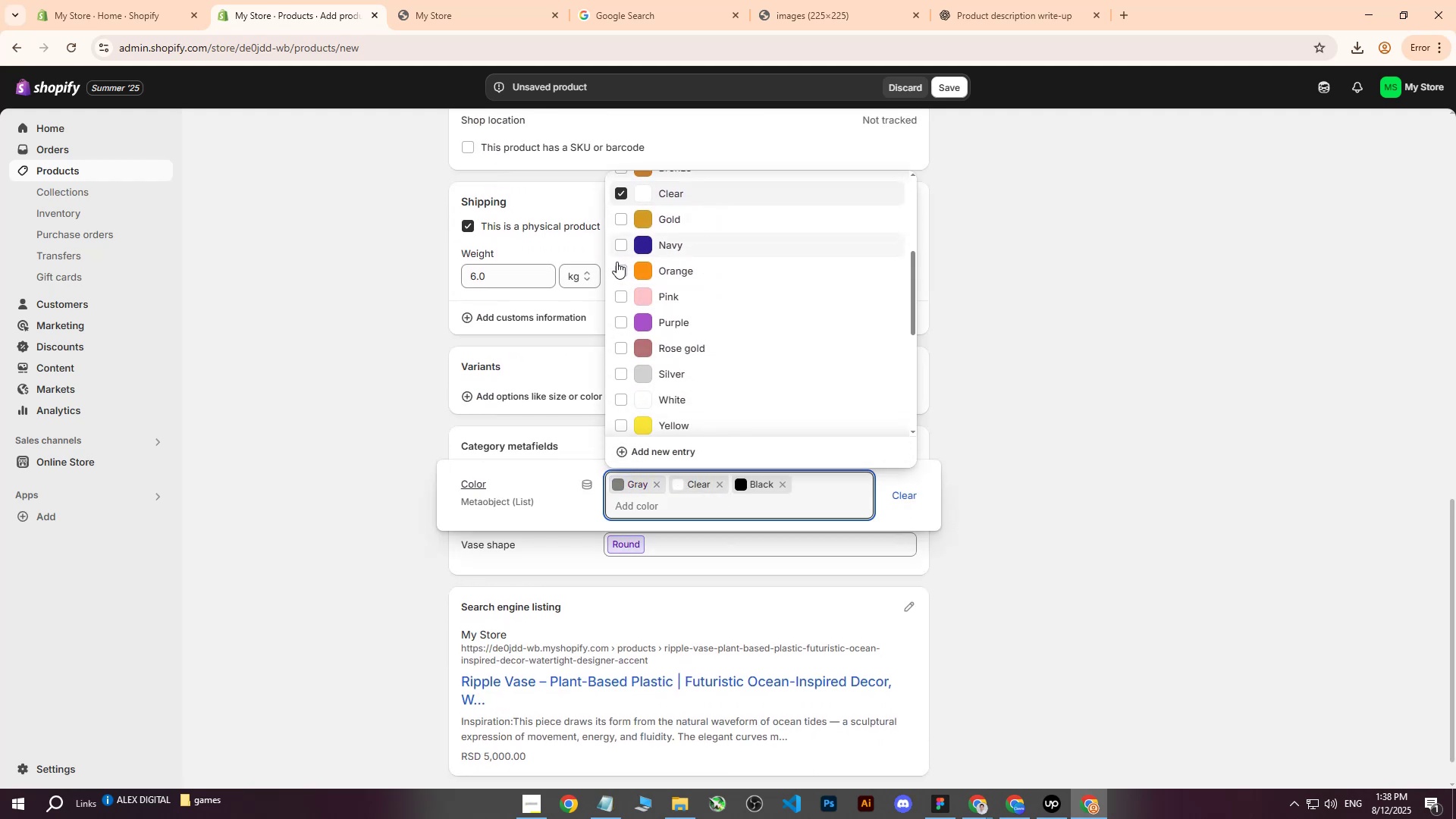 
left_click([617, 273])
 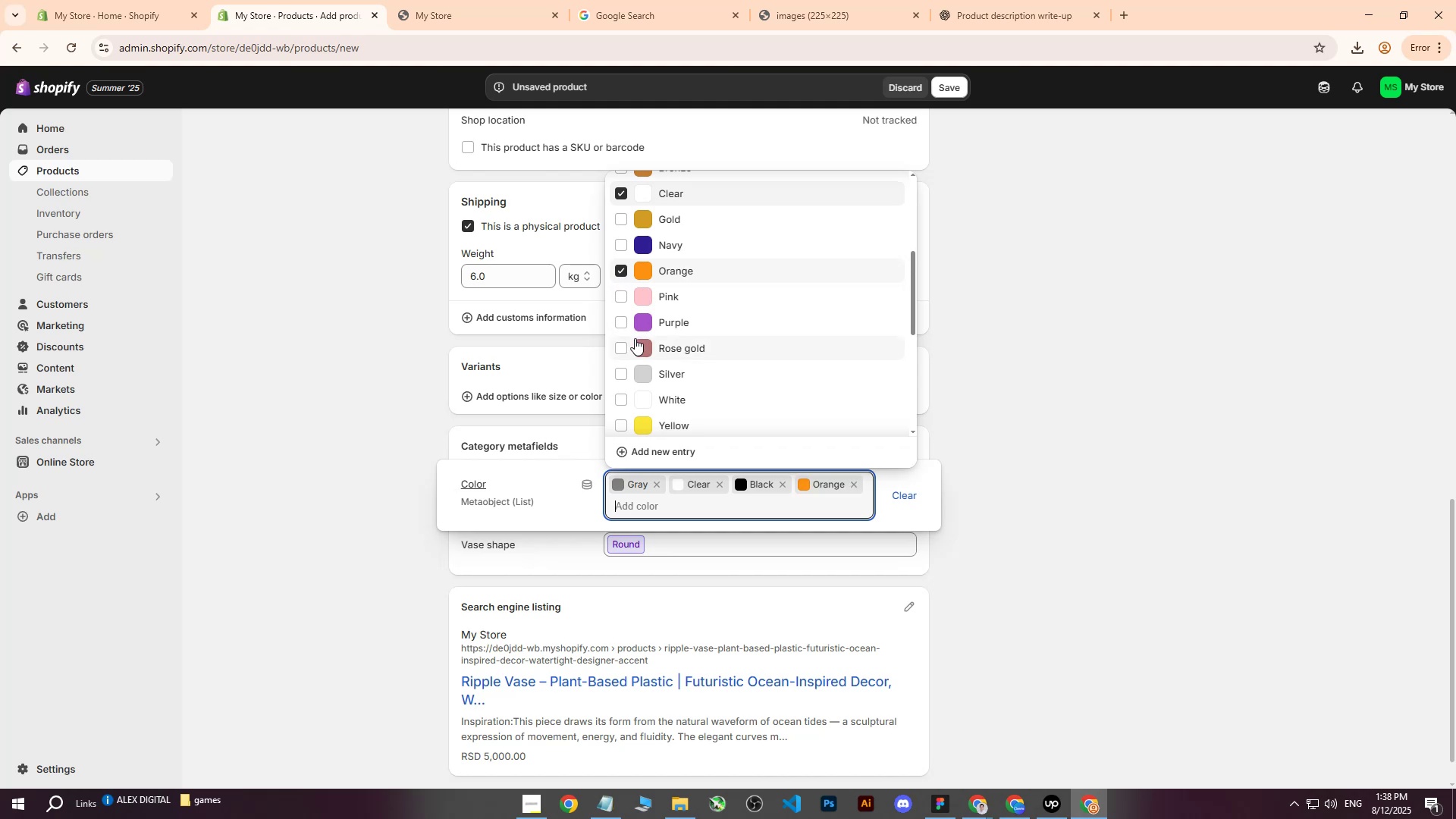 
left_click([623, 344])
 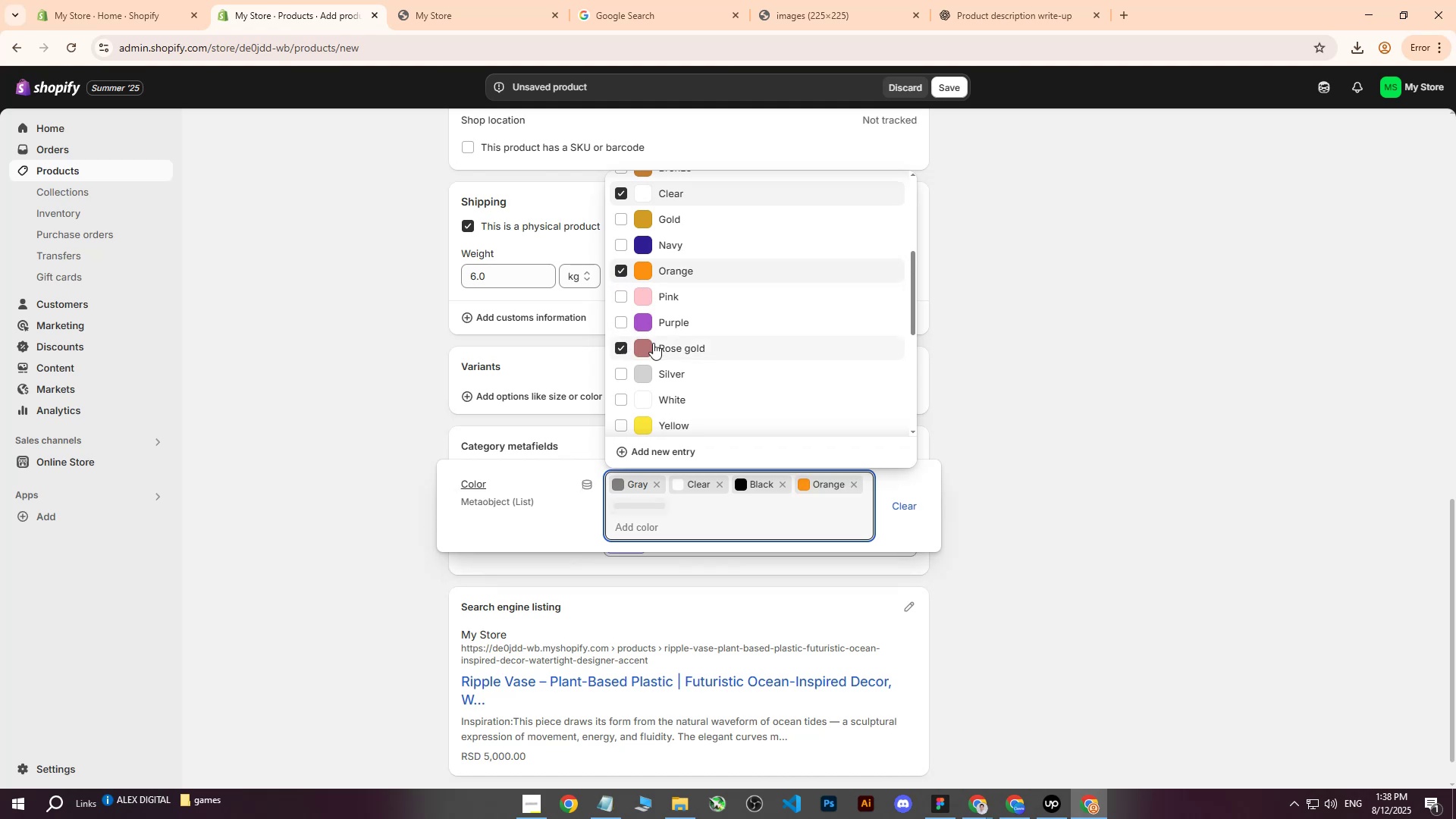 
scroll: coordinate [713, 339], scroll_direction: down, amount: 2.0
 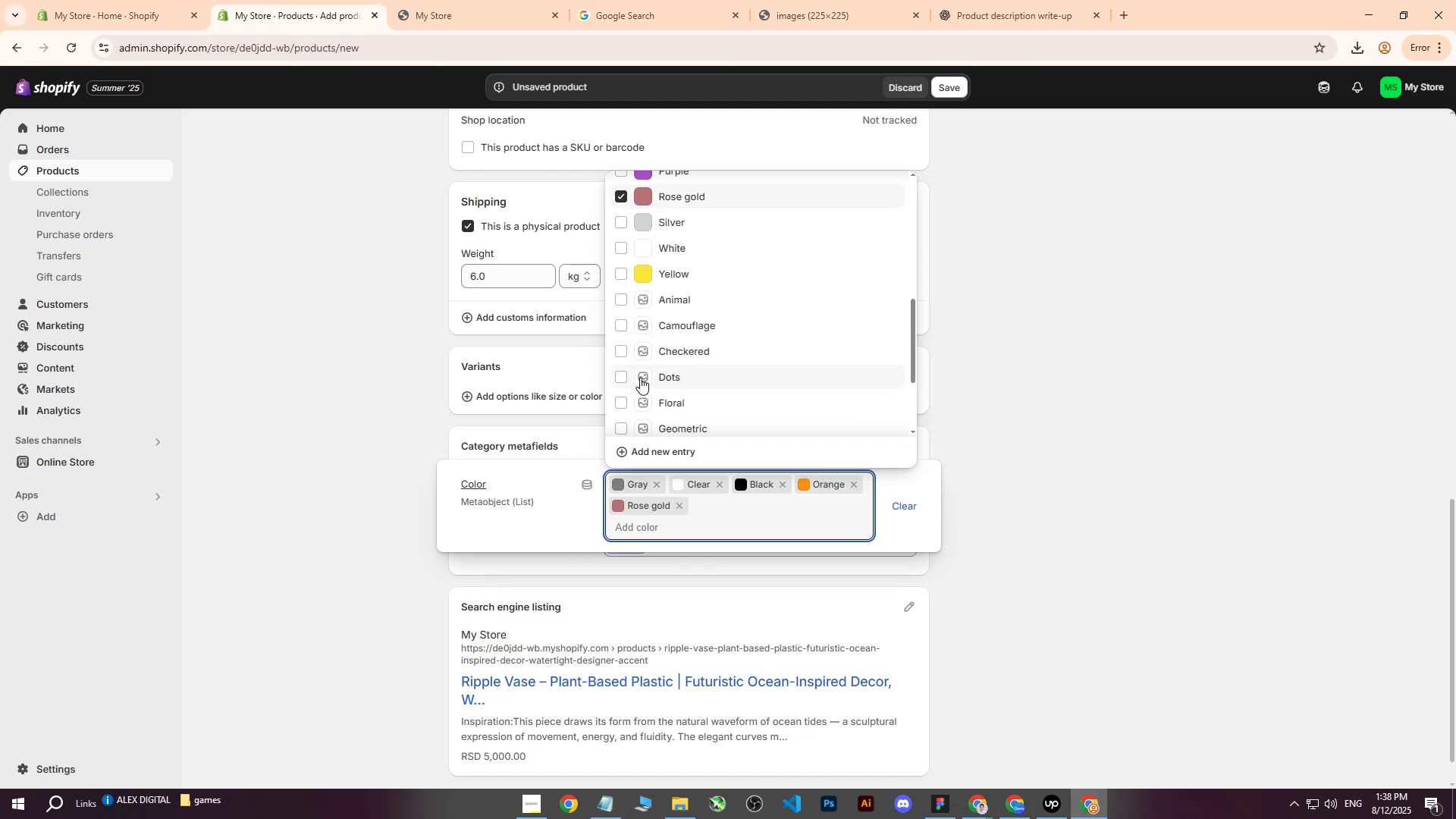 
scroll: coordinate [662, 359], scroll_direction: up, amount: 9.0
 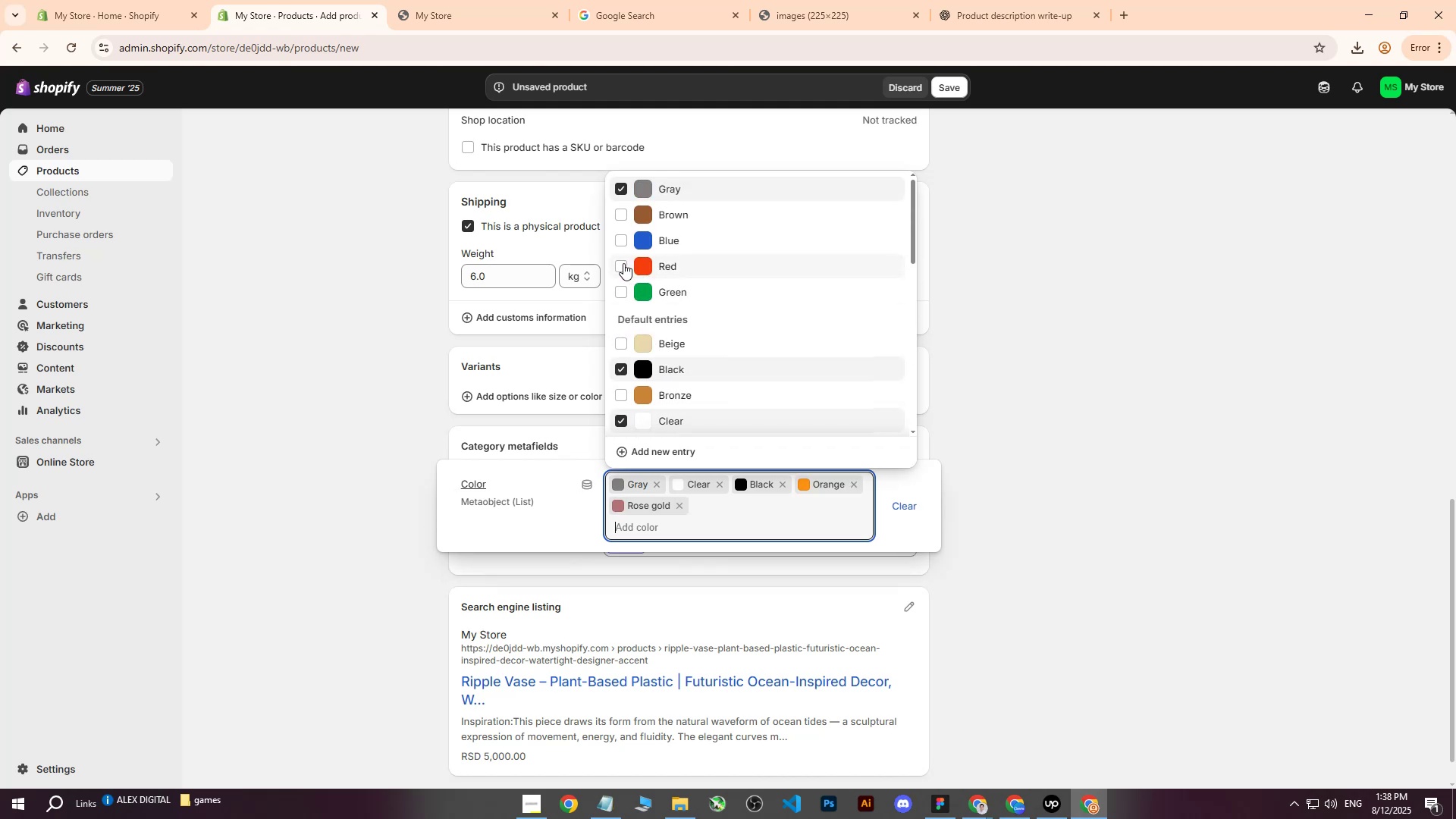 
left_click([620, 238])
 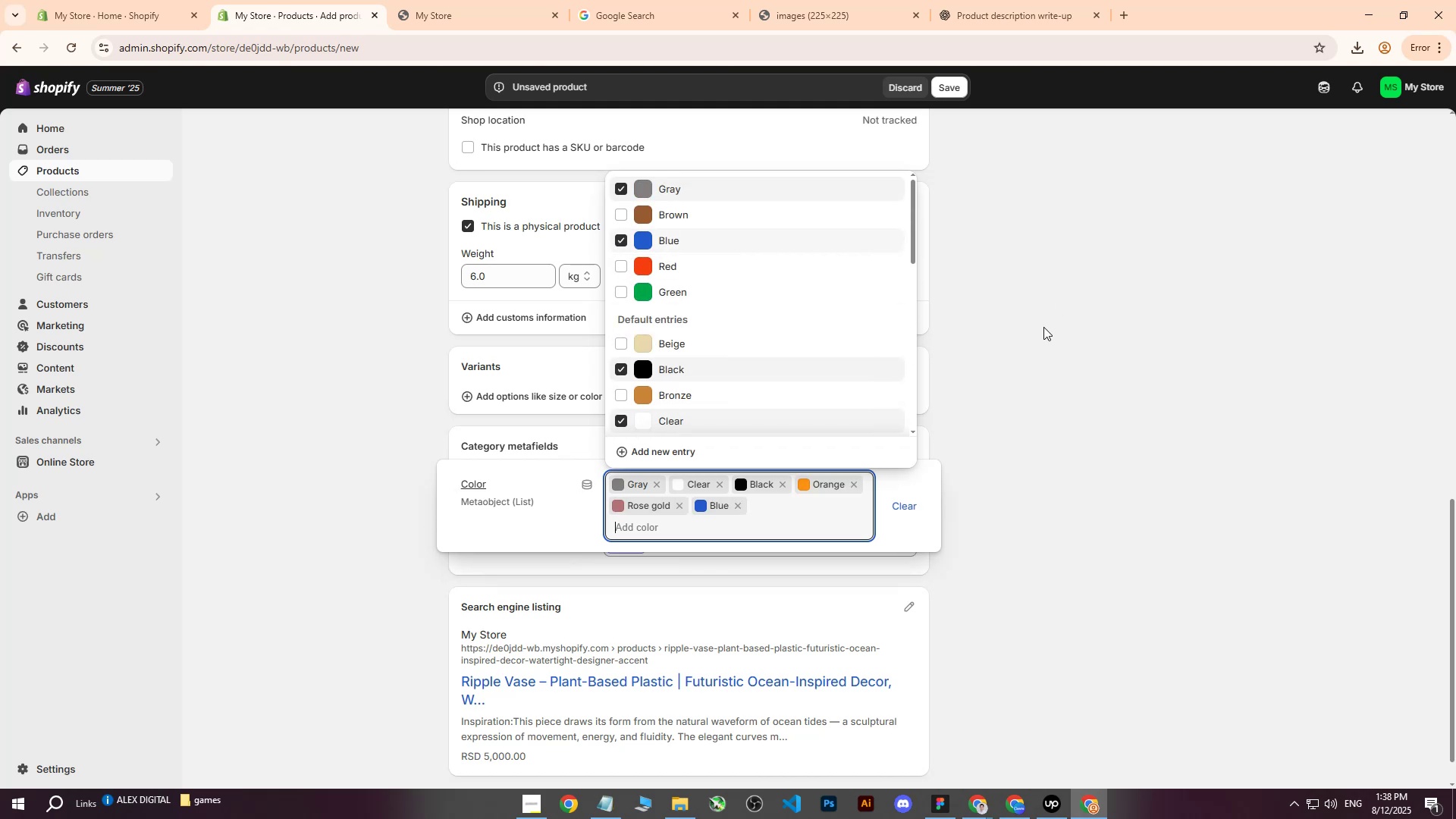 
left_click([1056, 362])
 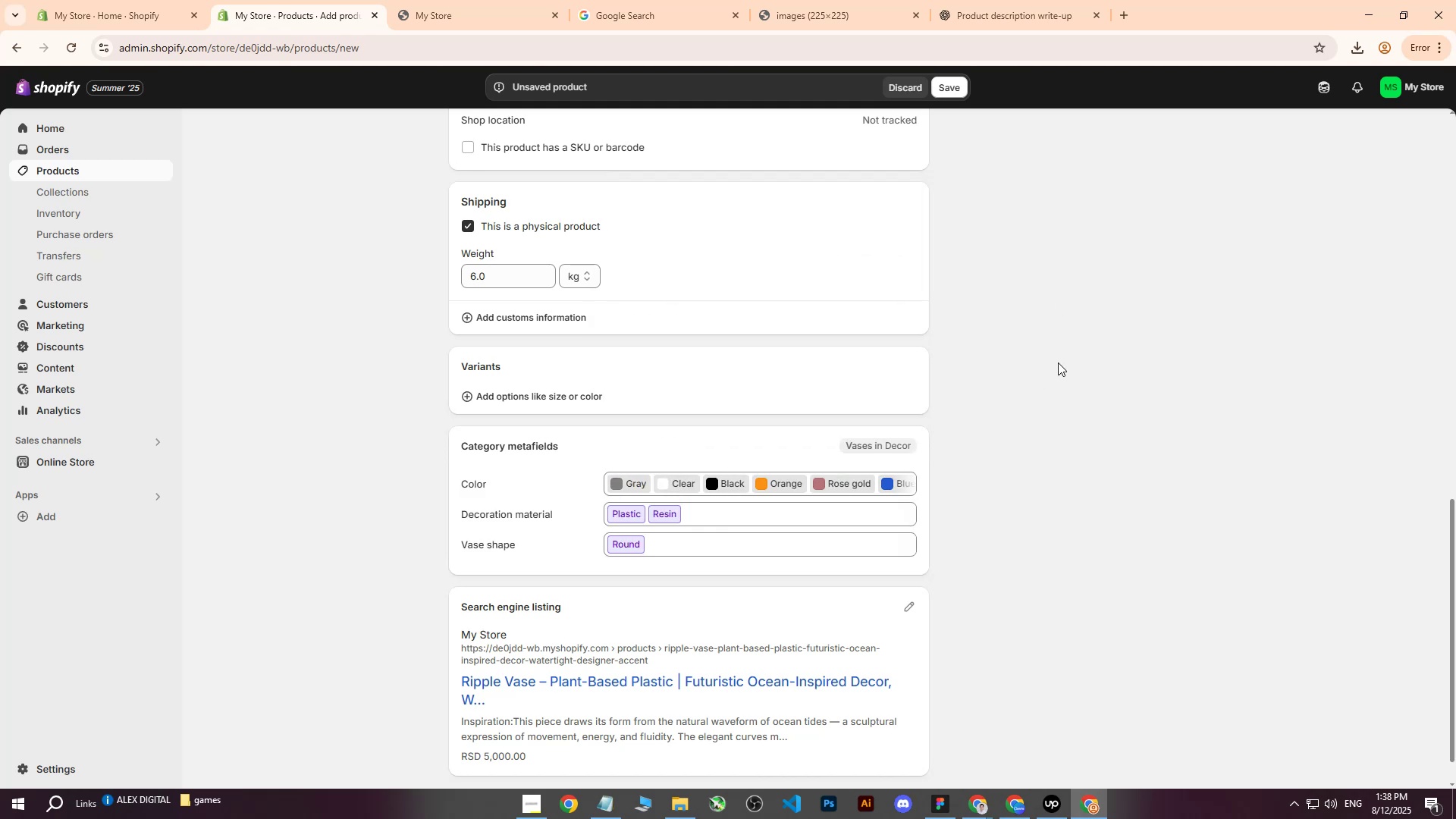 
scroll: coordinate [1065, 366], scroll_direction: up, amount: 11.0
 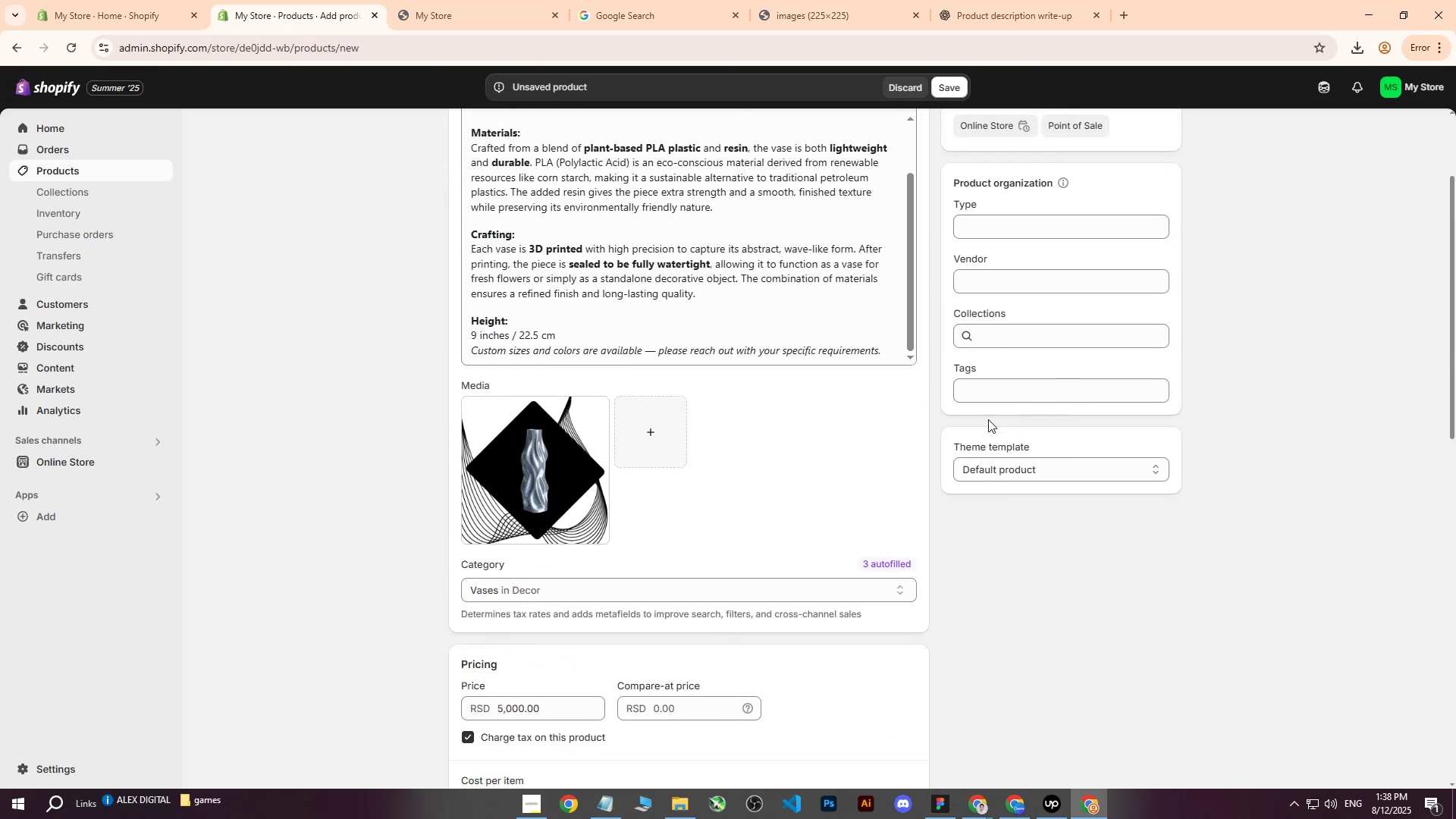 
left_click([983, 394])
 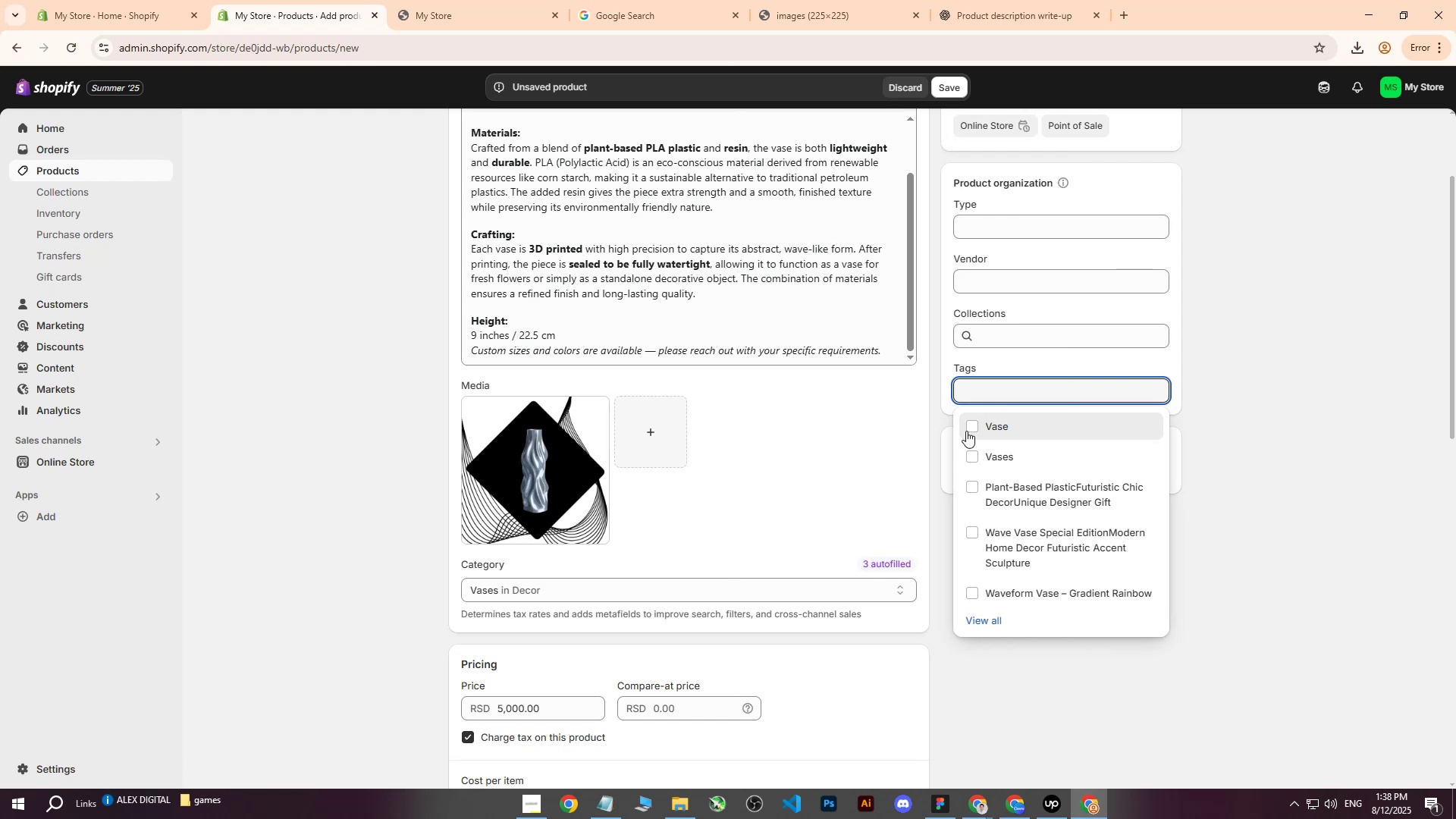 
double_click([971, 454])
 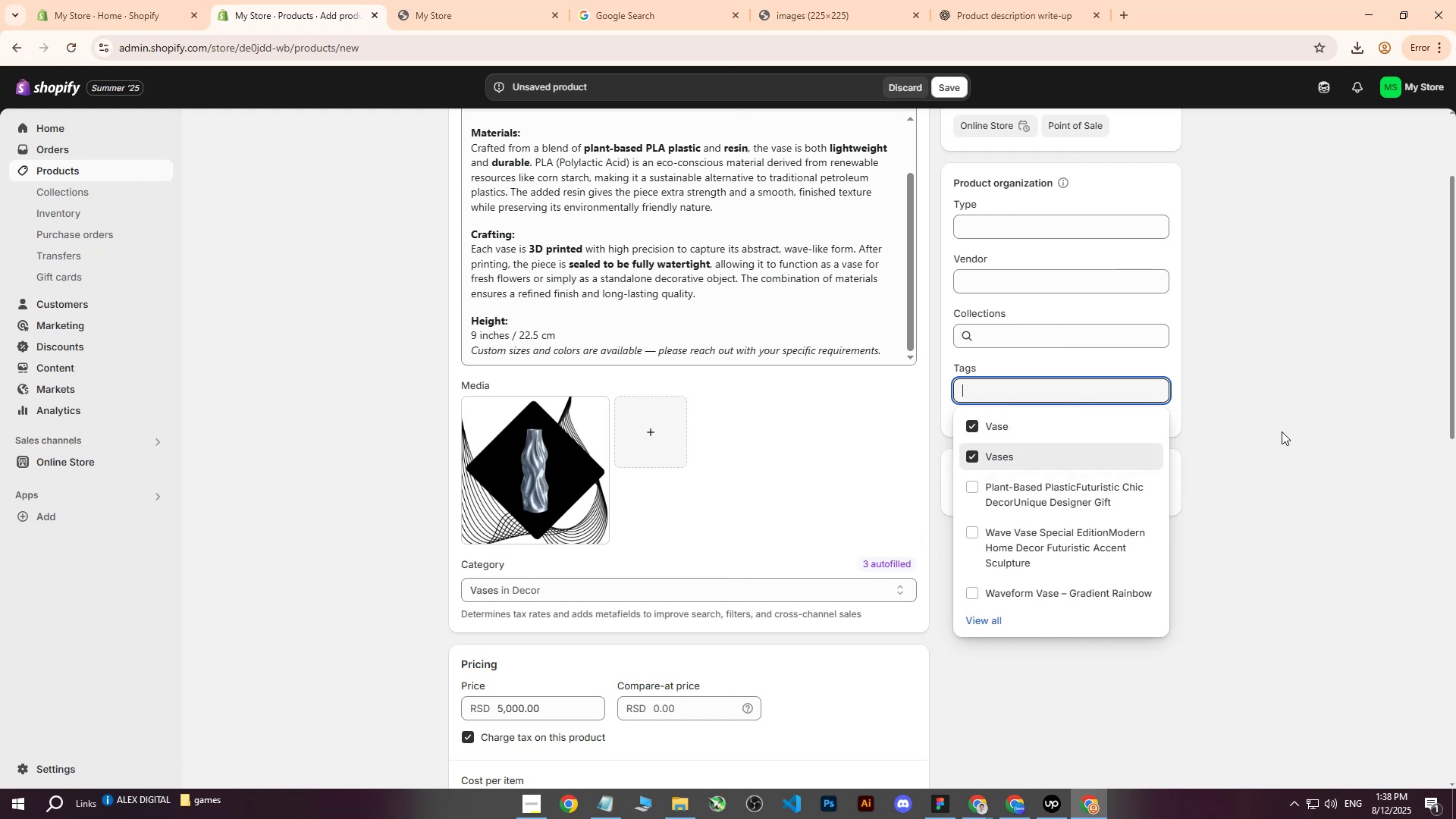 
left_click([1282, 431])
 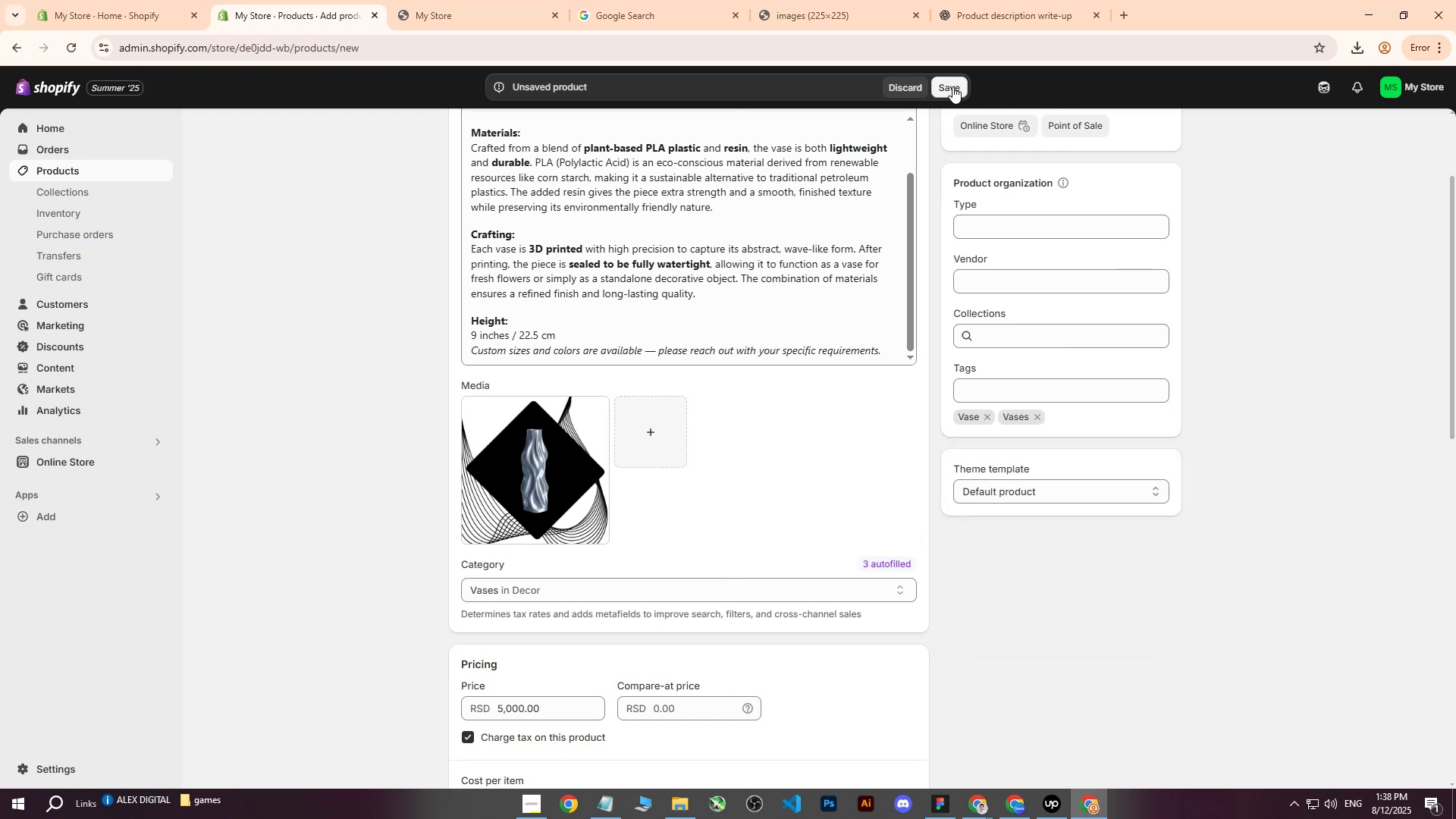 
scroll: coordinate [478, 135], scroll_direction: up, amount: 6.0
 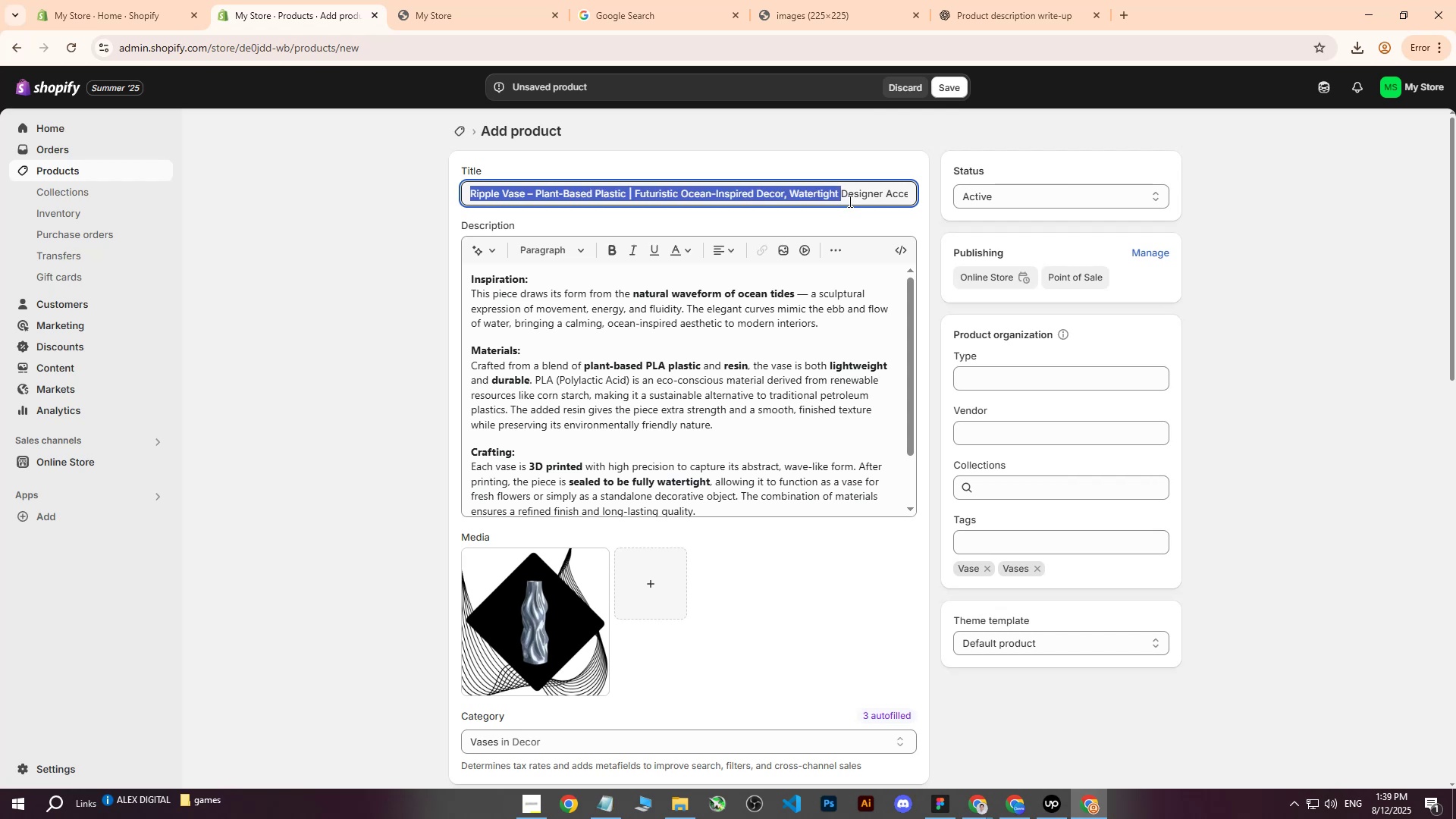 
key(Control+C)
 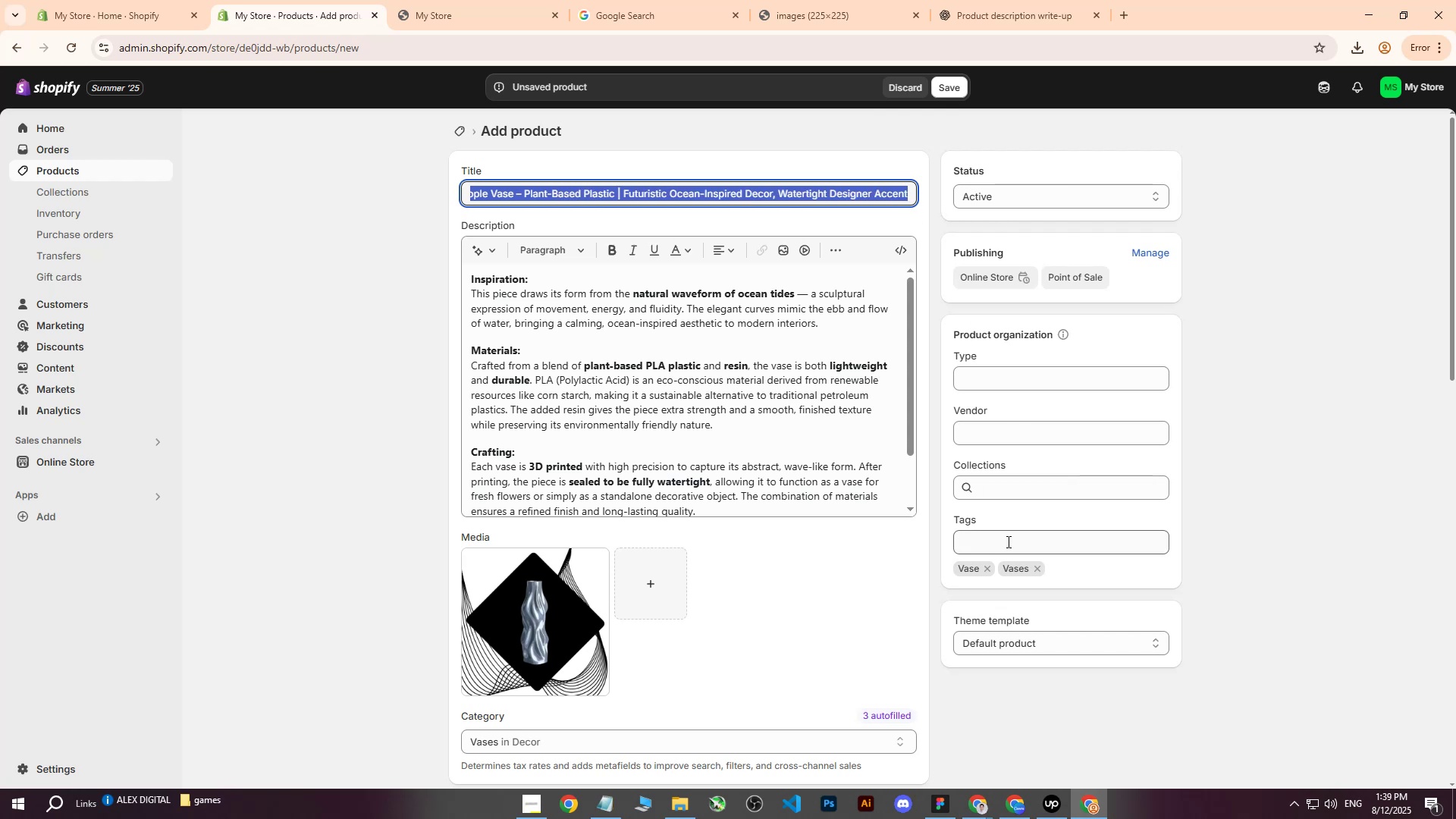 
left_click([1006, 538])
 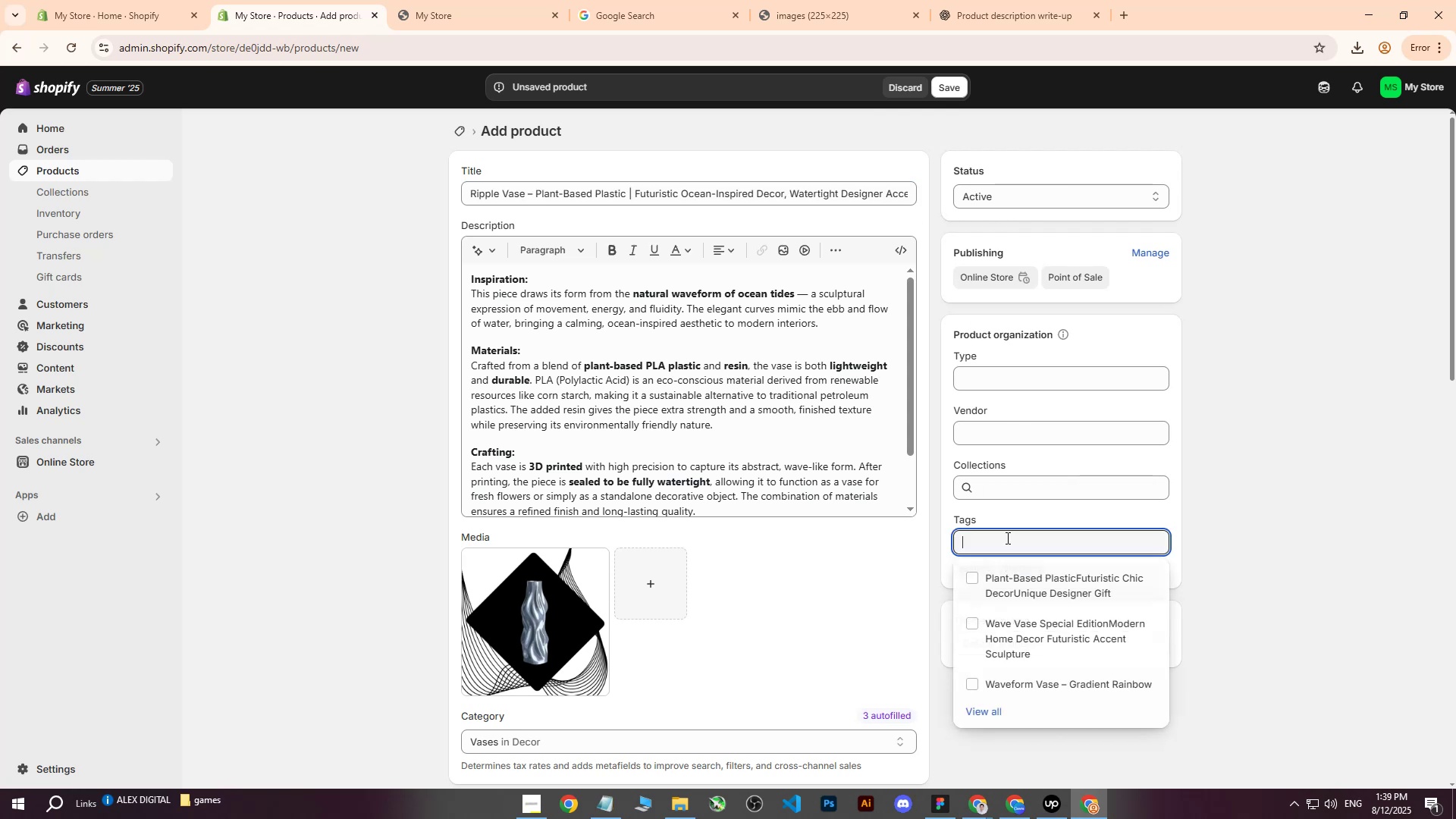 
key(Control+ControlLeft)
 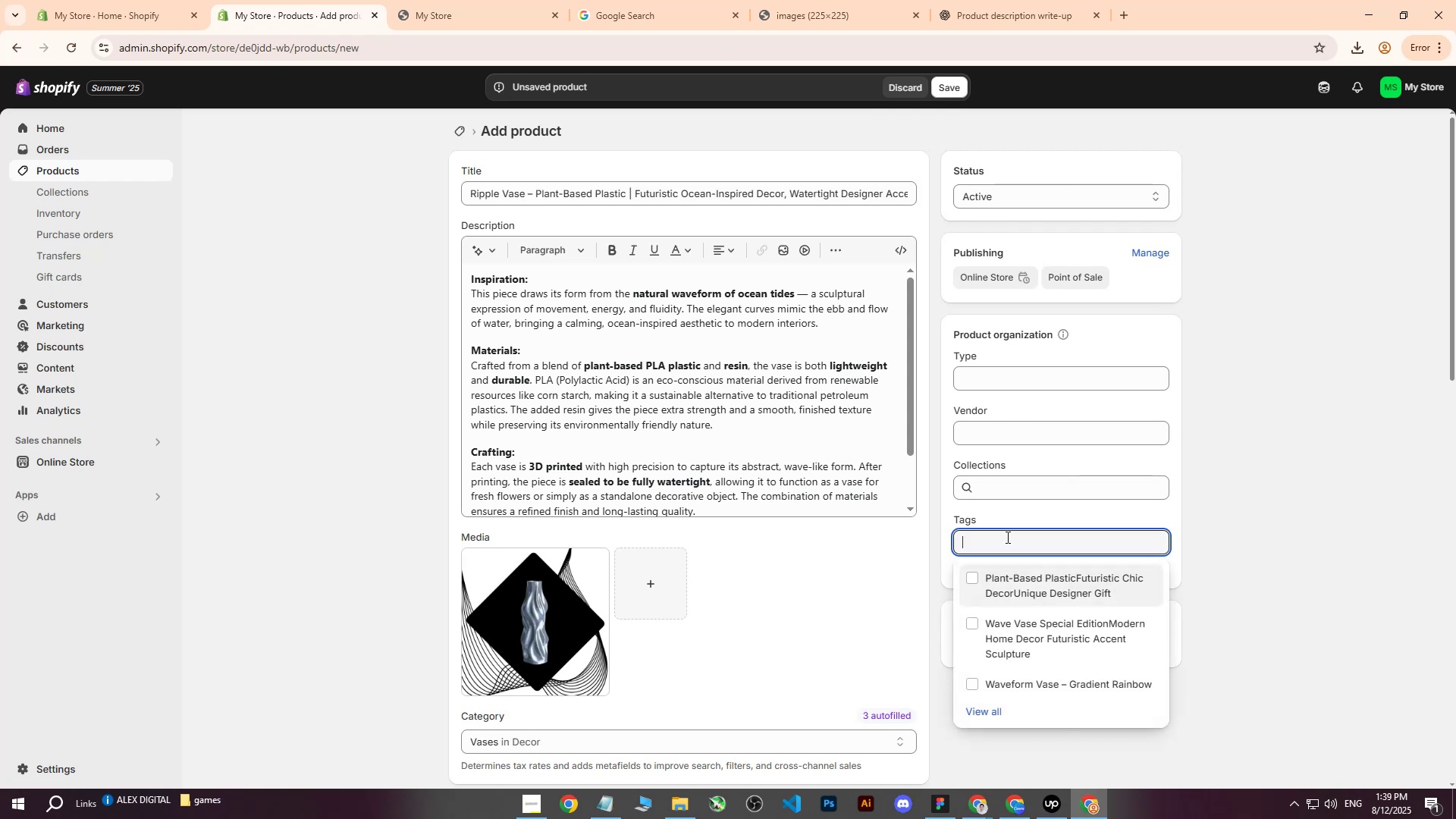 
key(Control+V)
 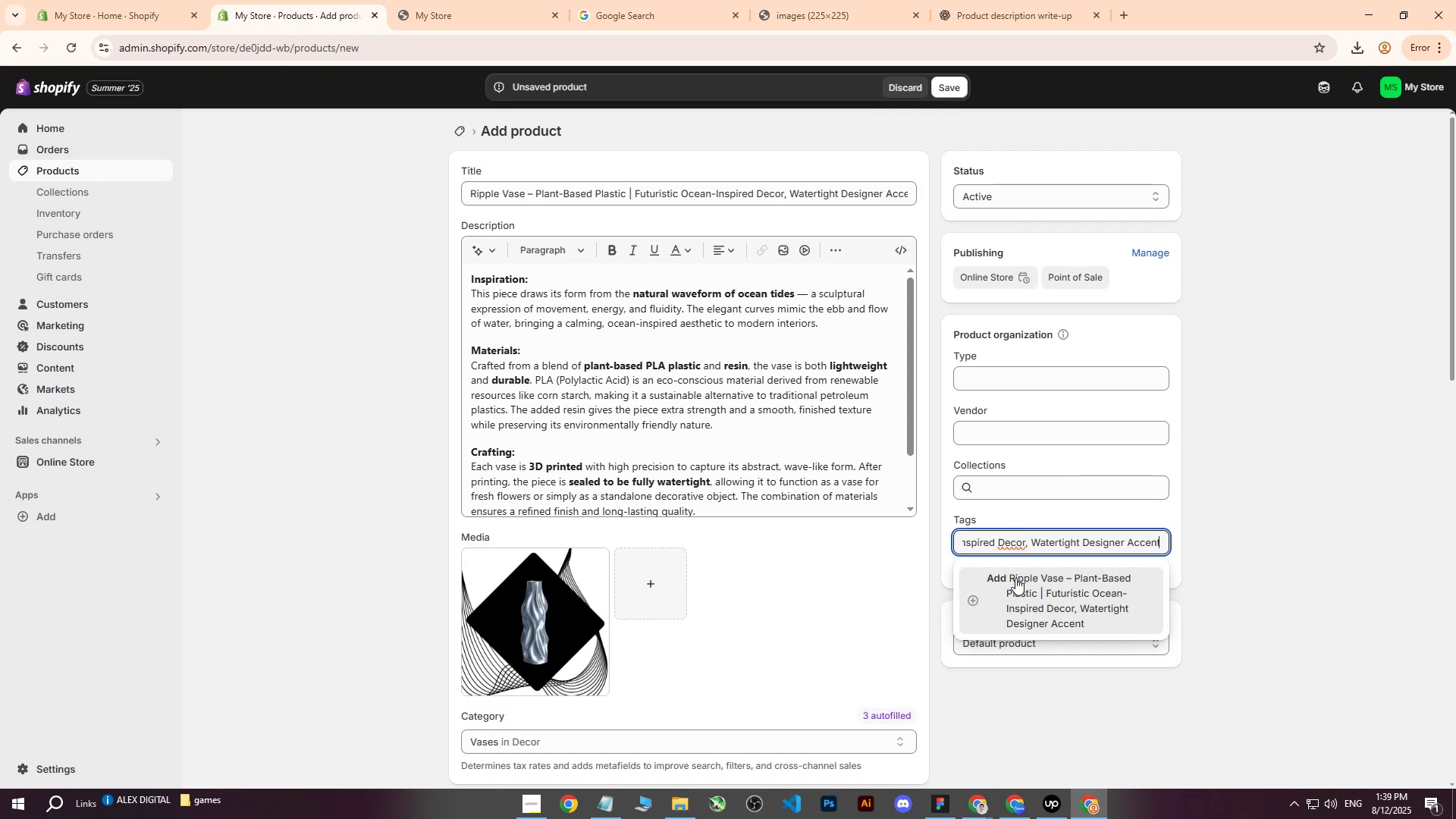 
left_click([1018, 592])
 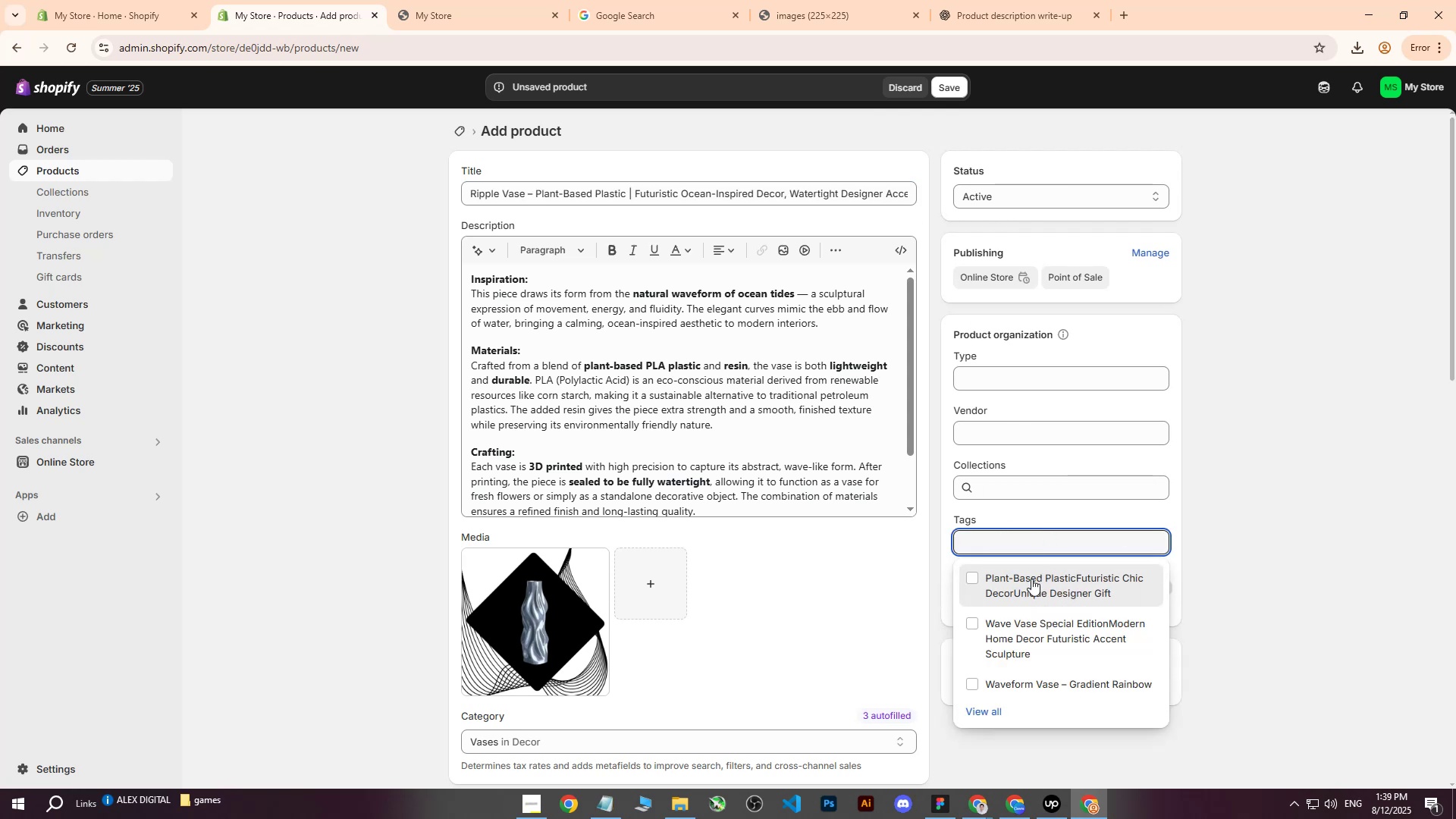 
left_click([1219, 535])
 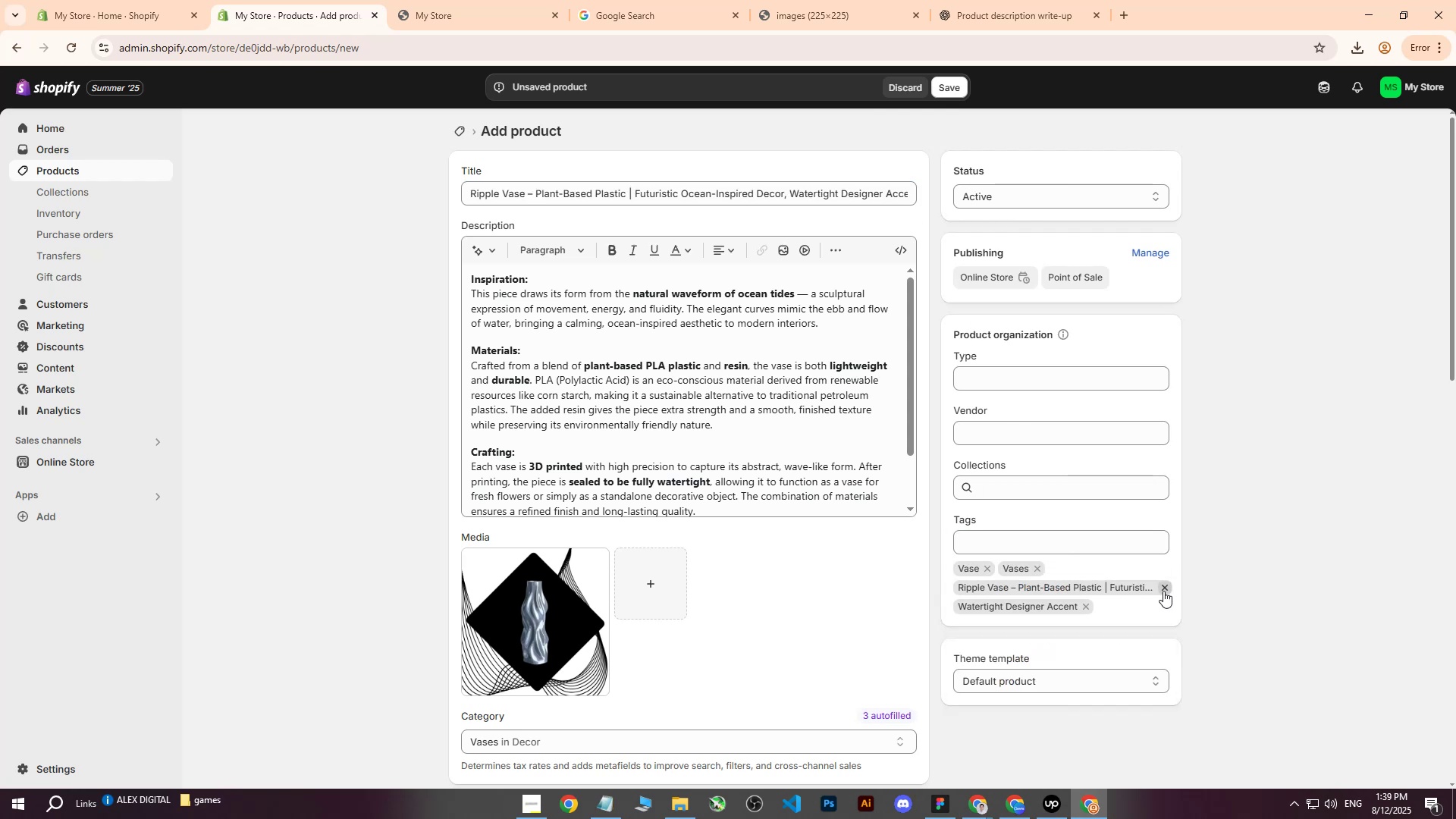 
double_click([1033, 551])
 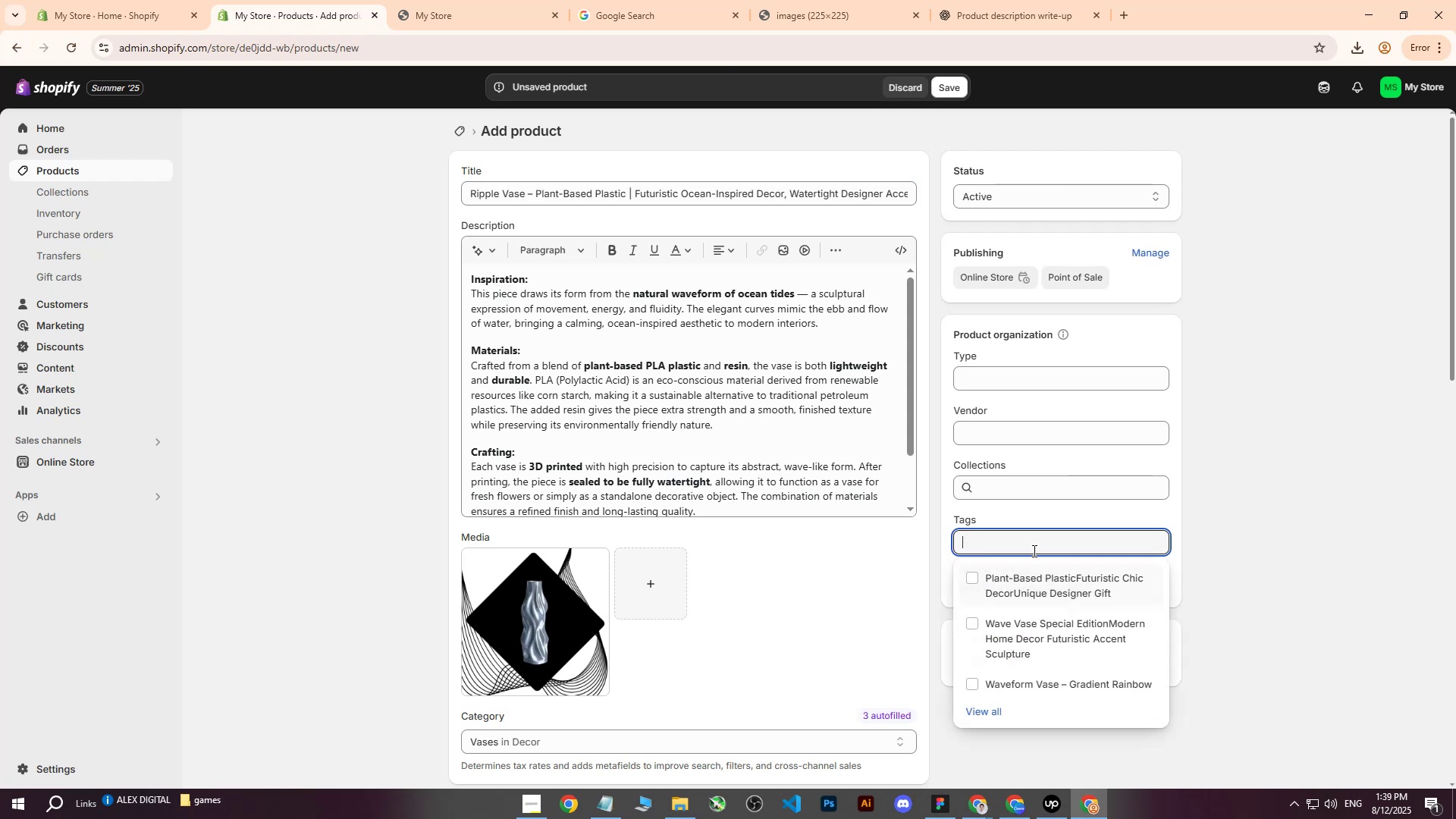 
key(Control+ControlLeft)
 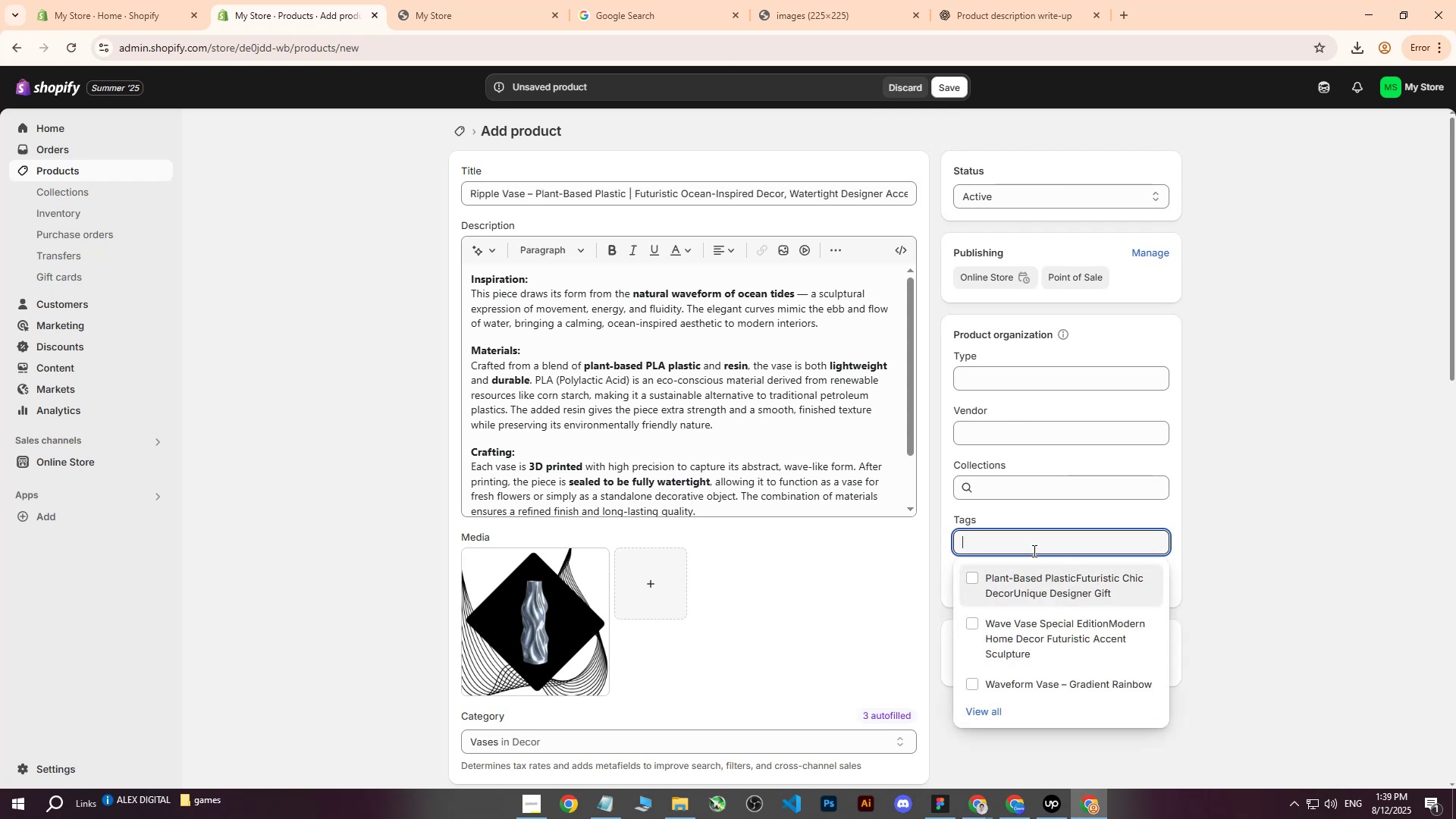 
key(Control+V)
 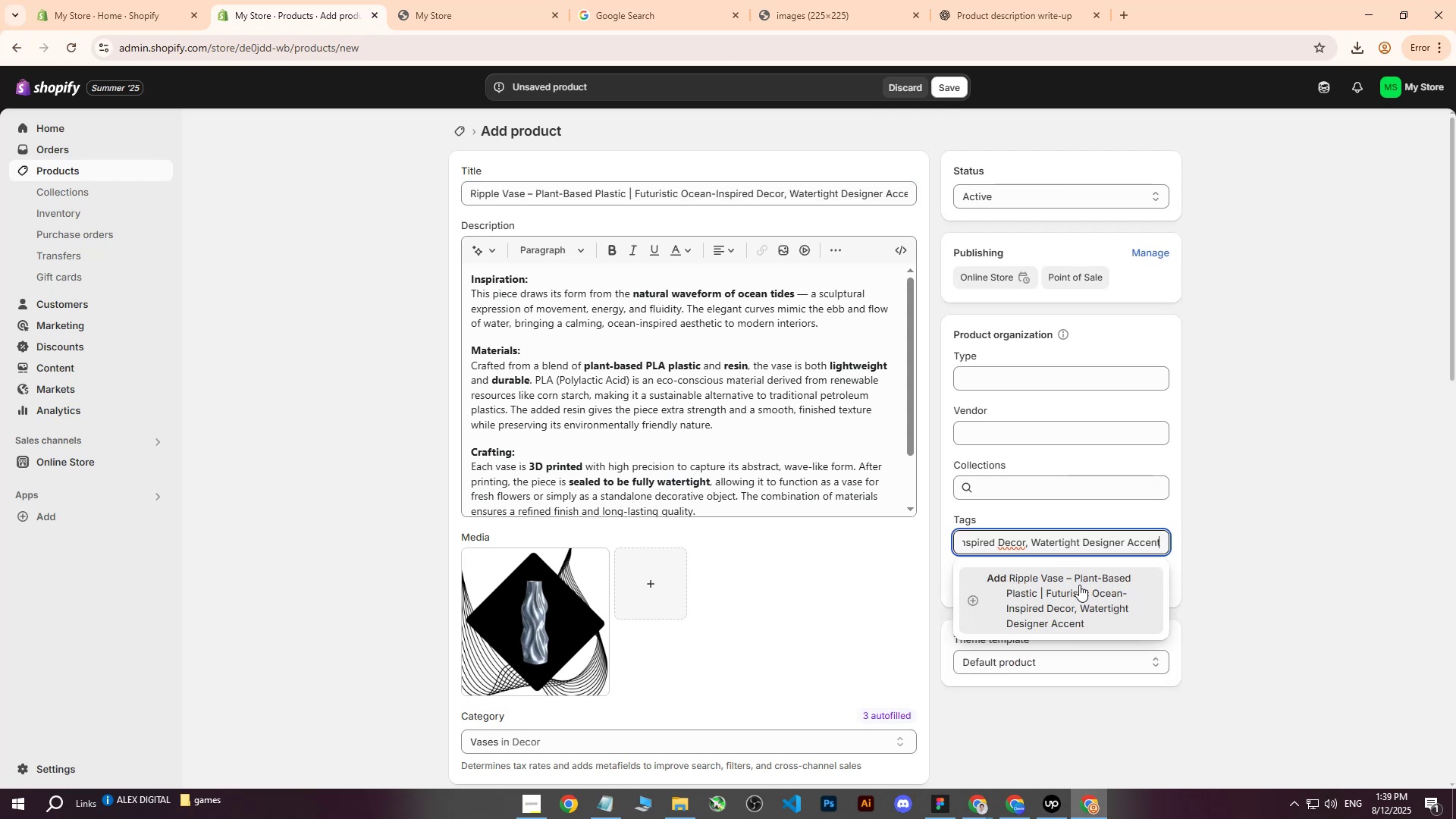 
hold_key(key=ArrowLeft, duration=1.5)
 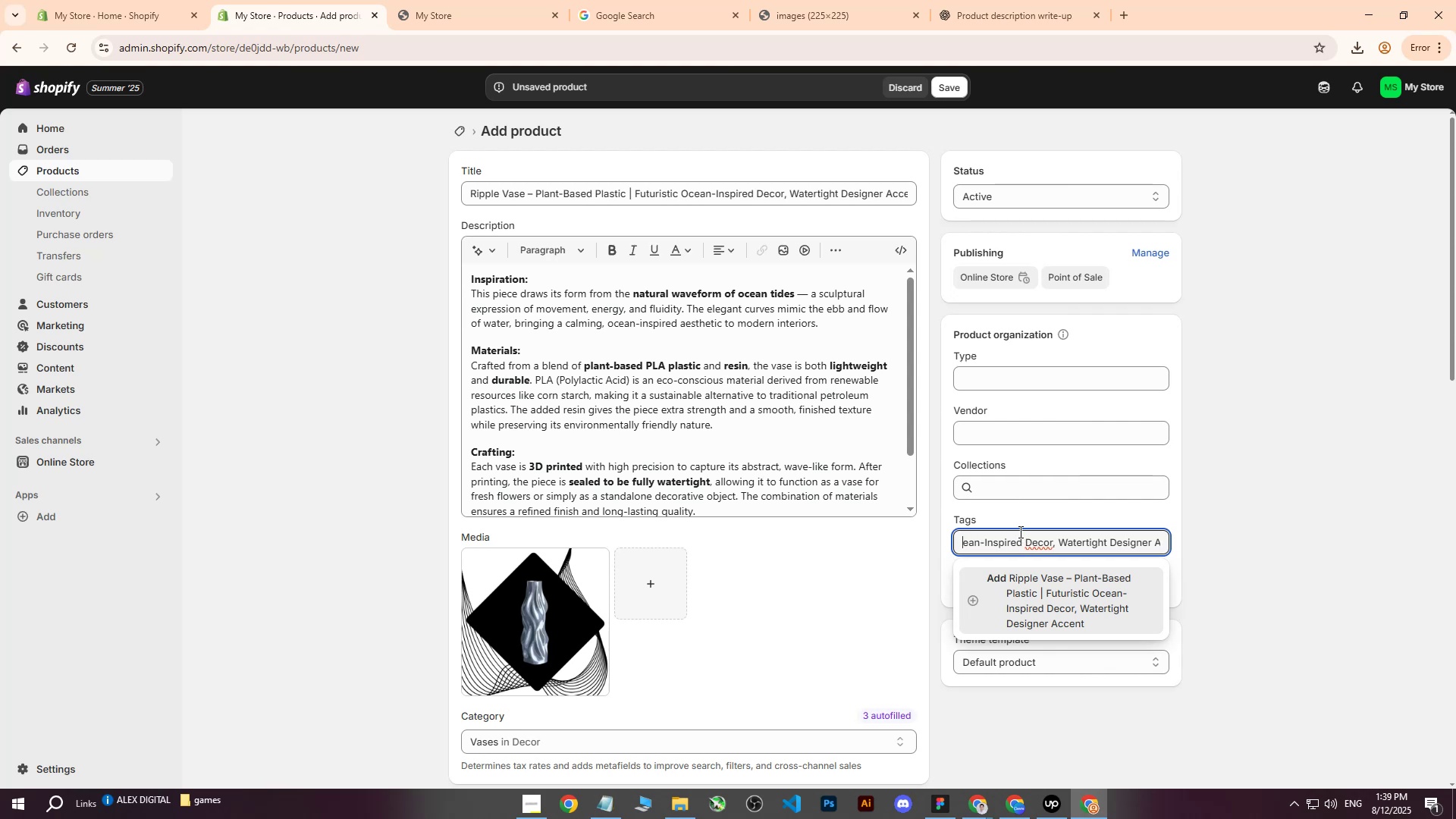 
hold_key(key=ArrowLeft, duration=1.19)
 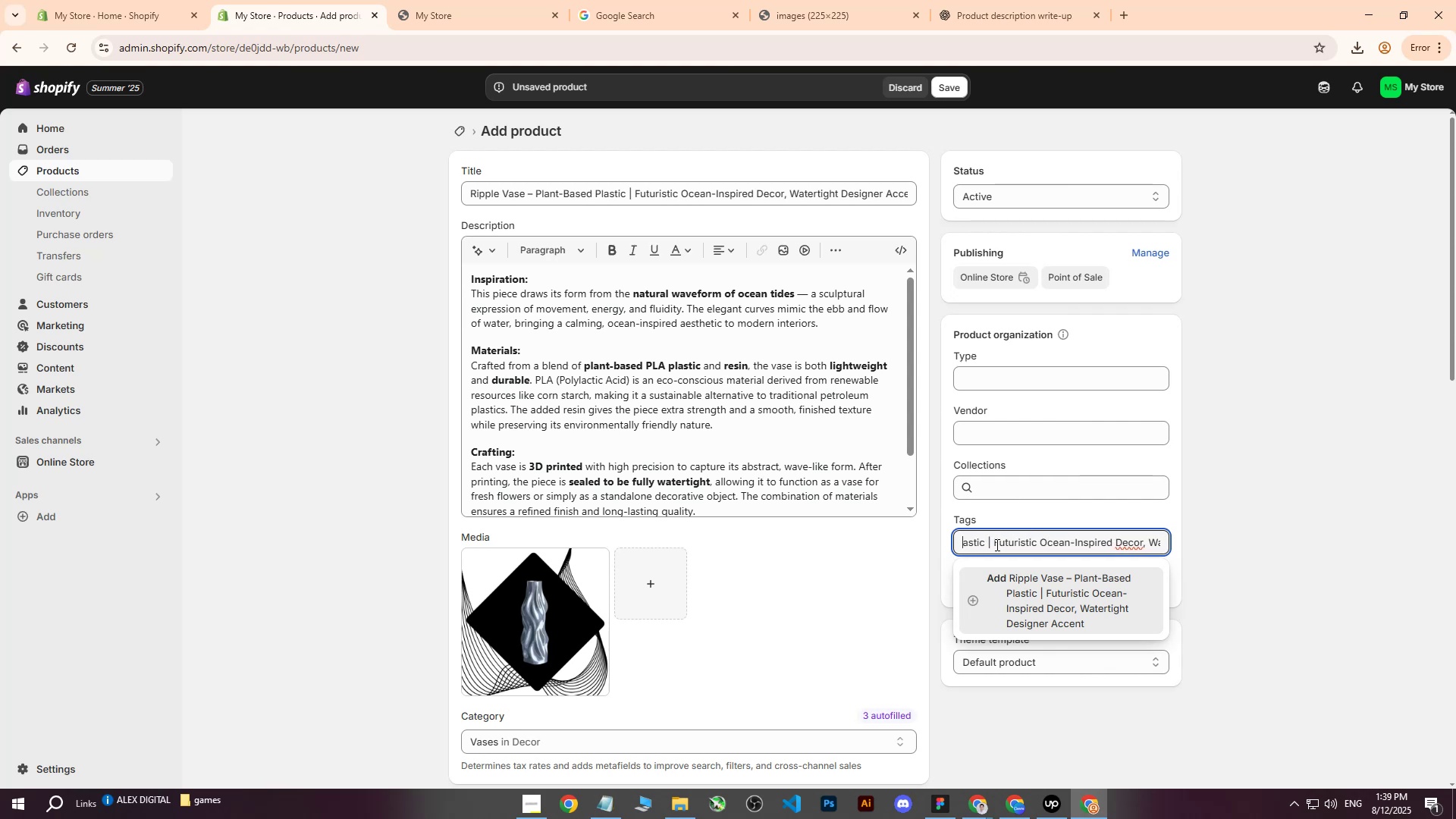 
left_click([994, 544])
 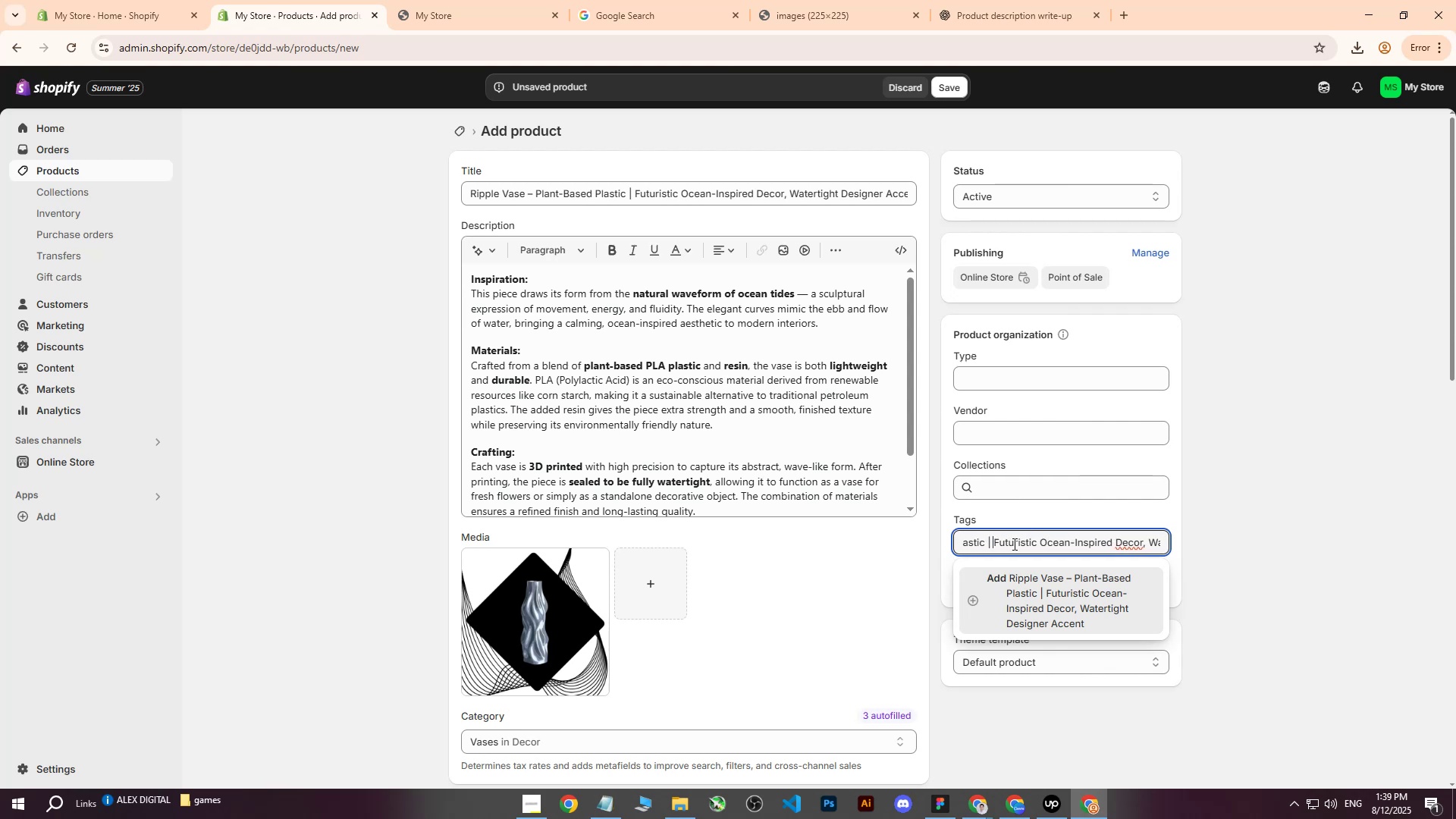 
key(Backspace)
 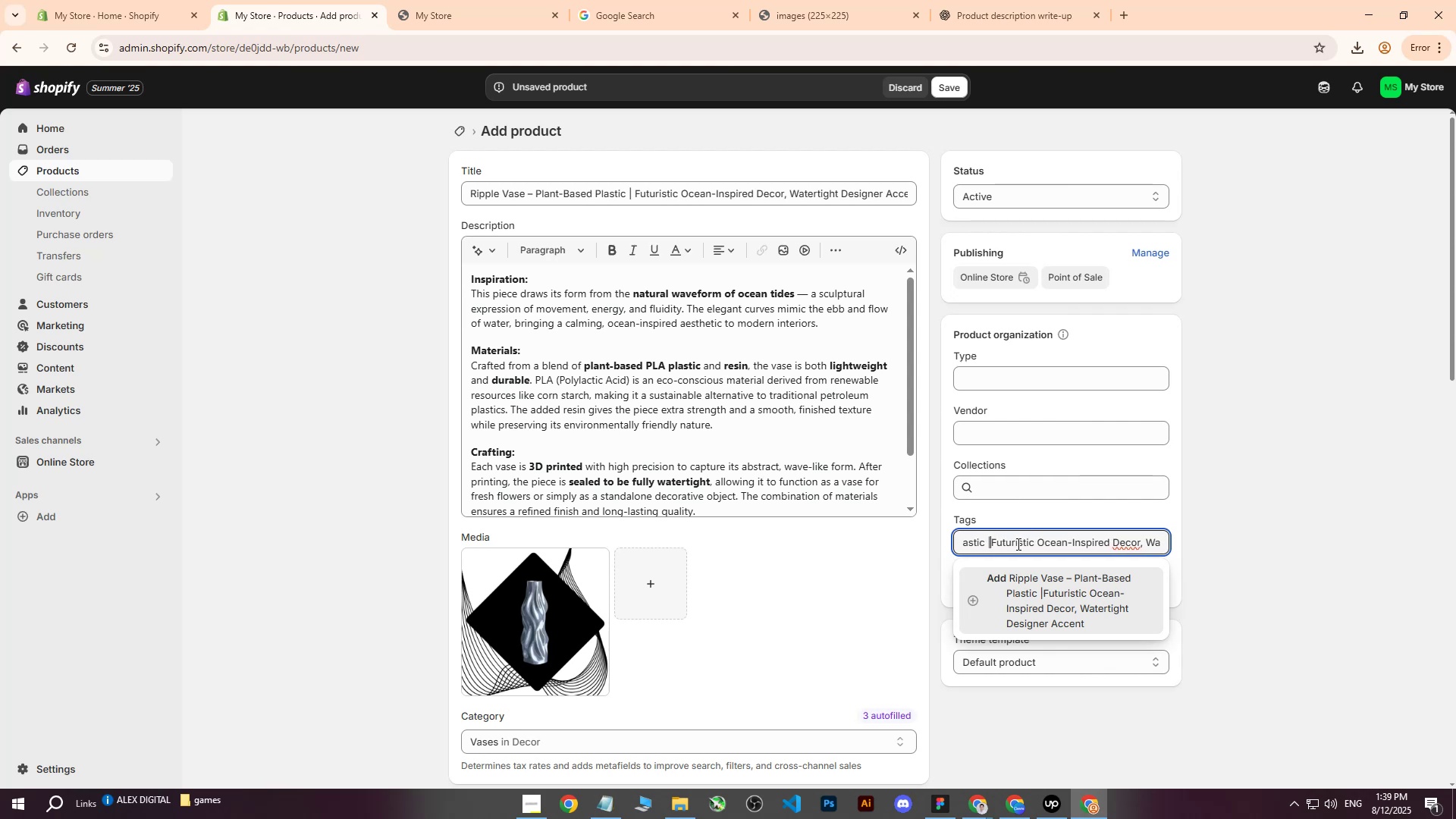 
key(Backspace)
 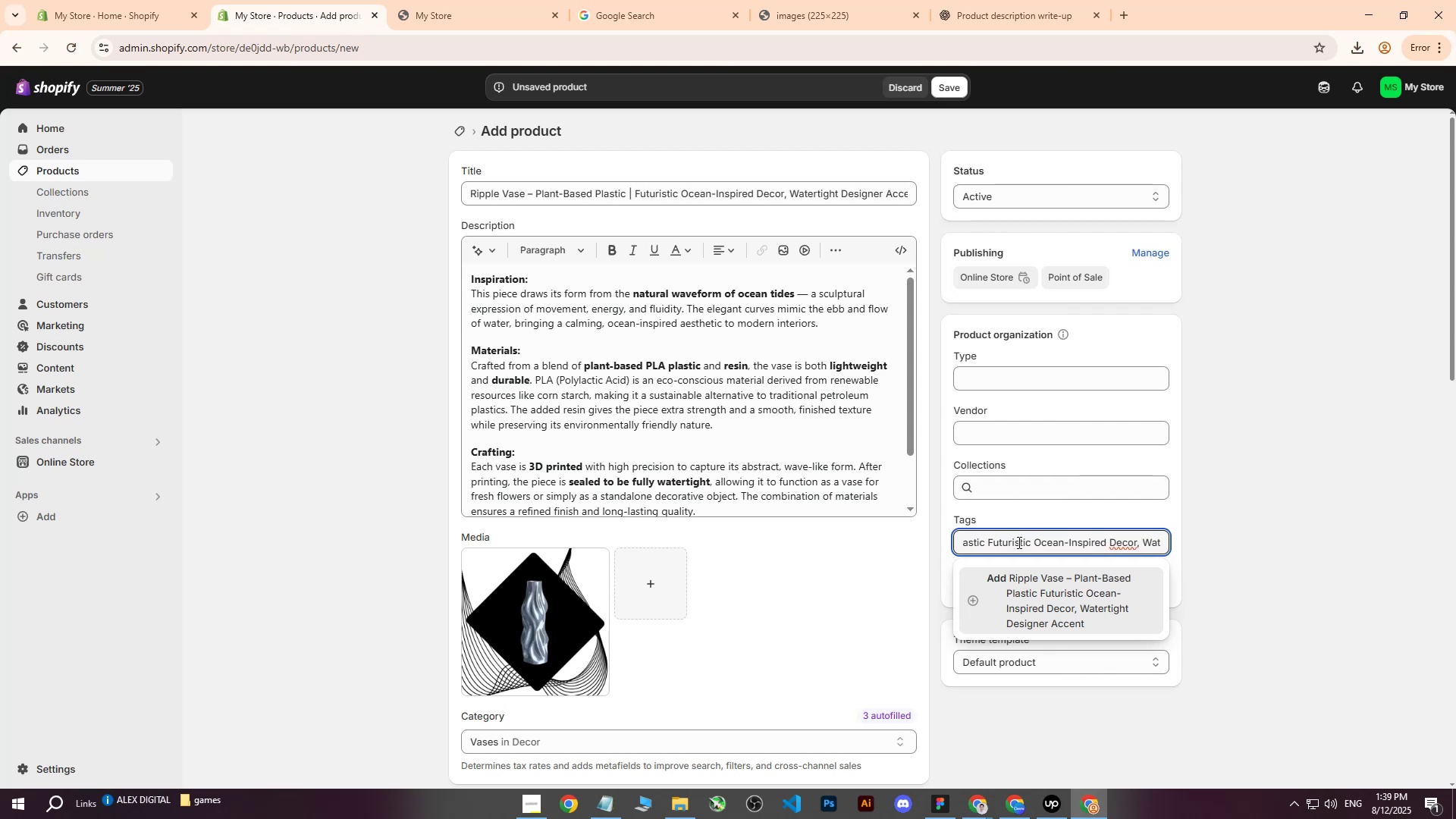 
key(Backspace)
 